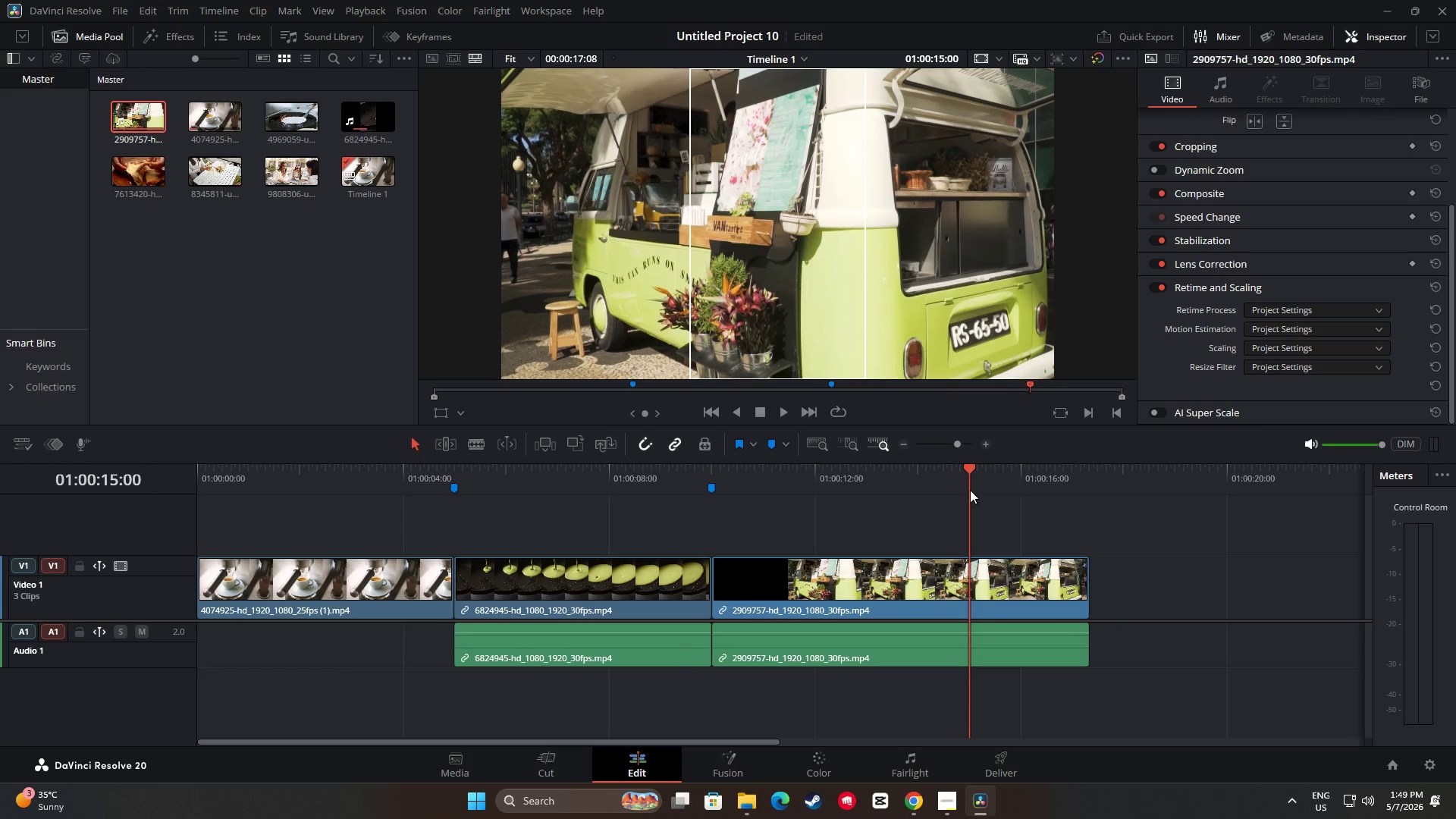 
key(M)
 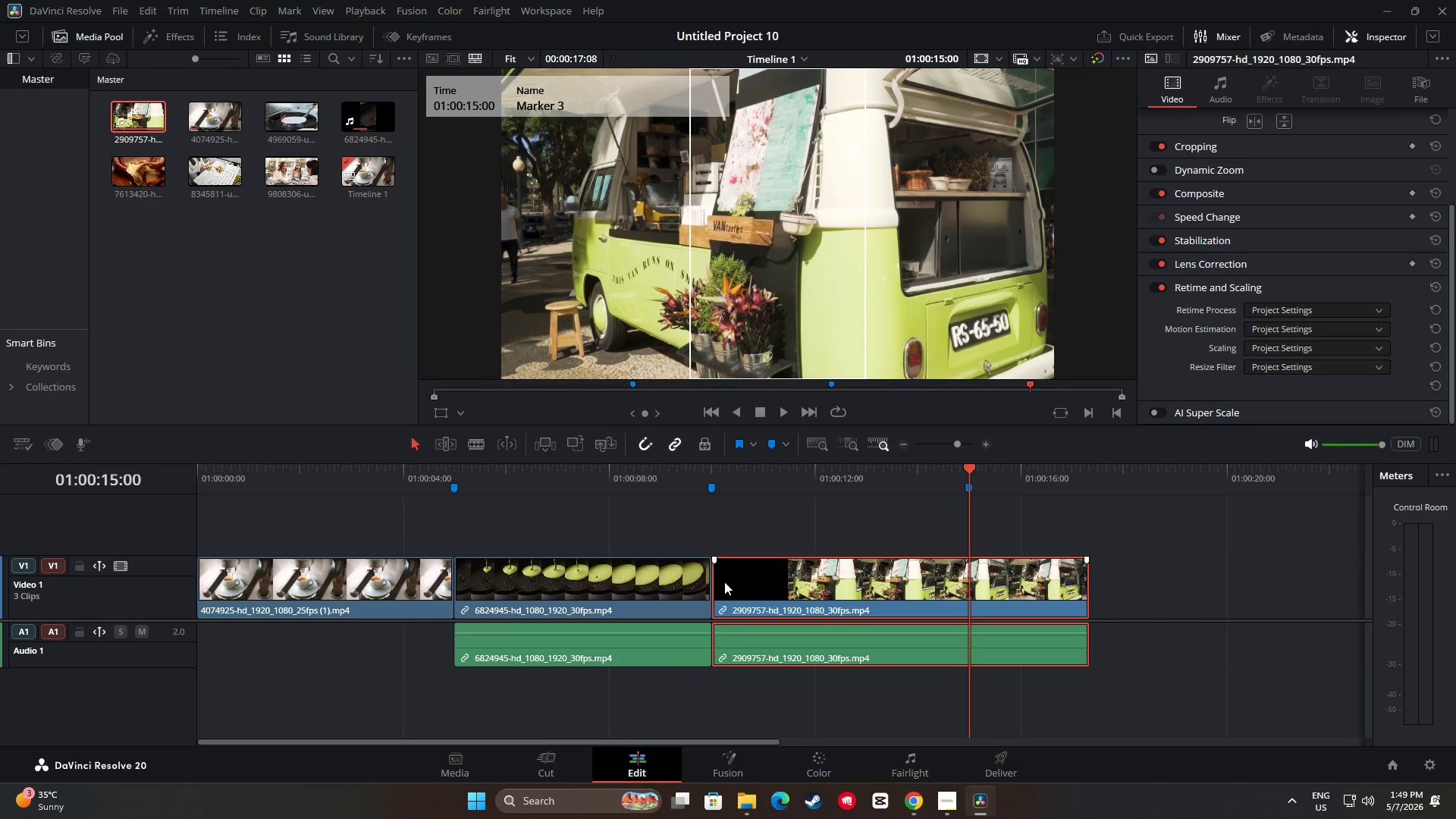 
left_click_drag(start_coordinate=[968, 474], to_coordinate=[693, 477])
 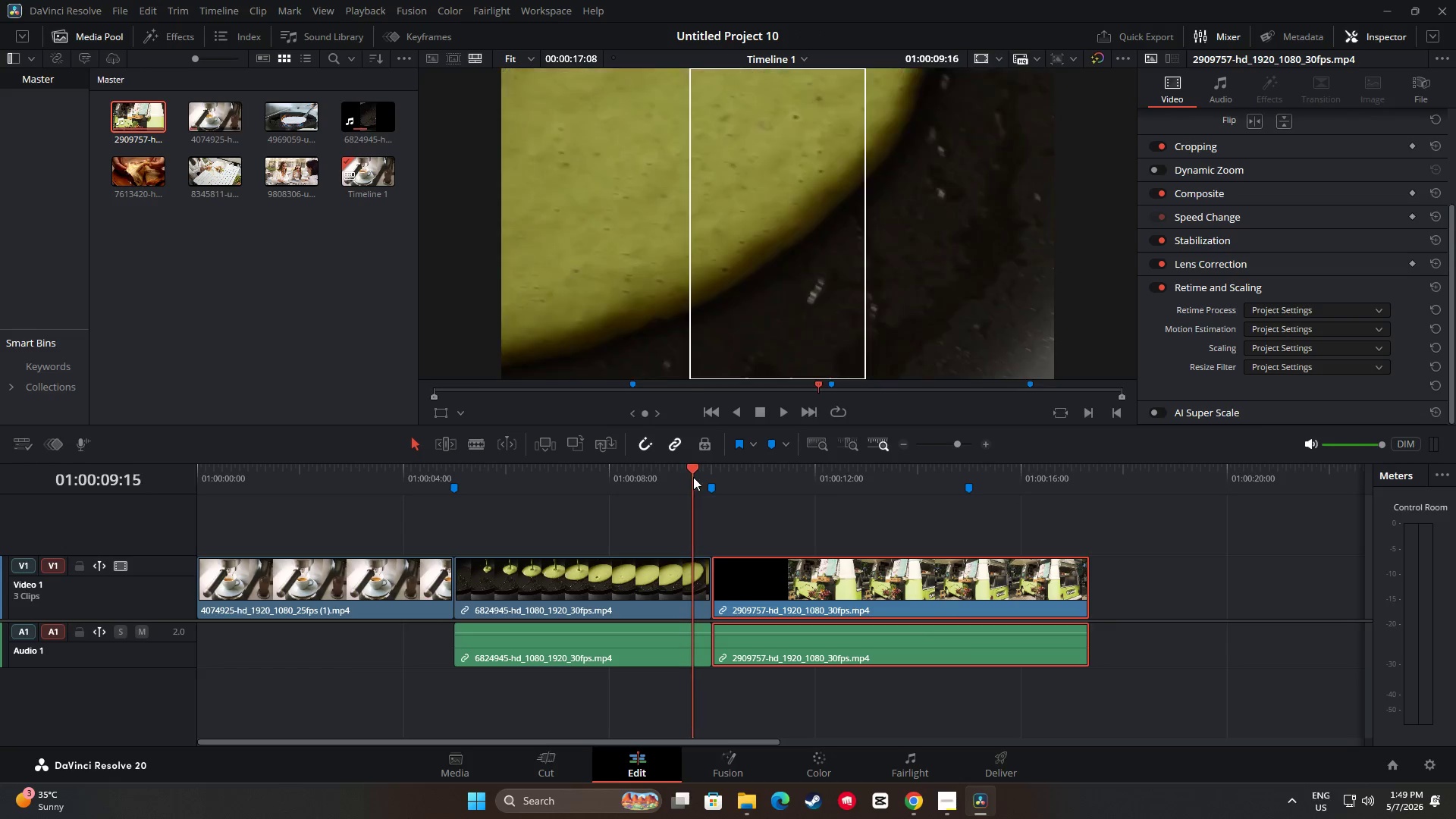 
key(Space)
 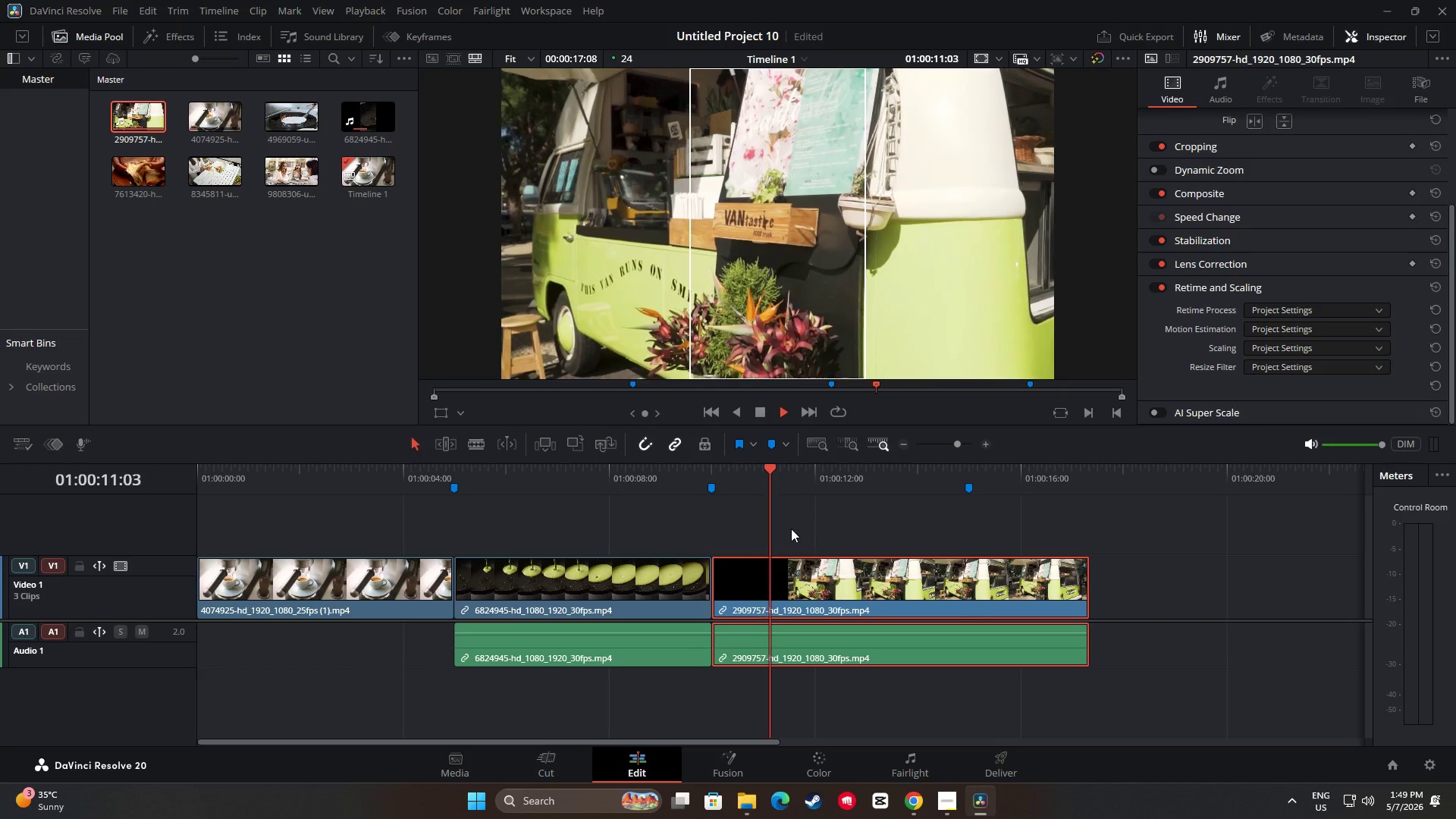 
key(Space)
 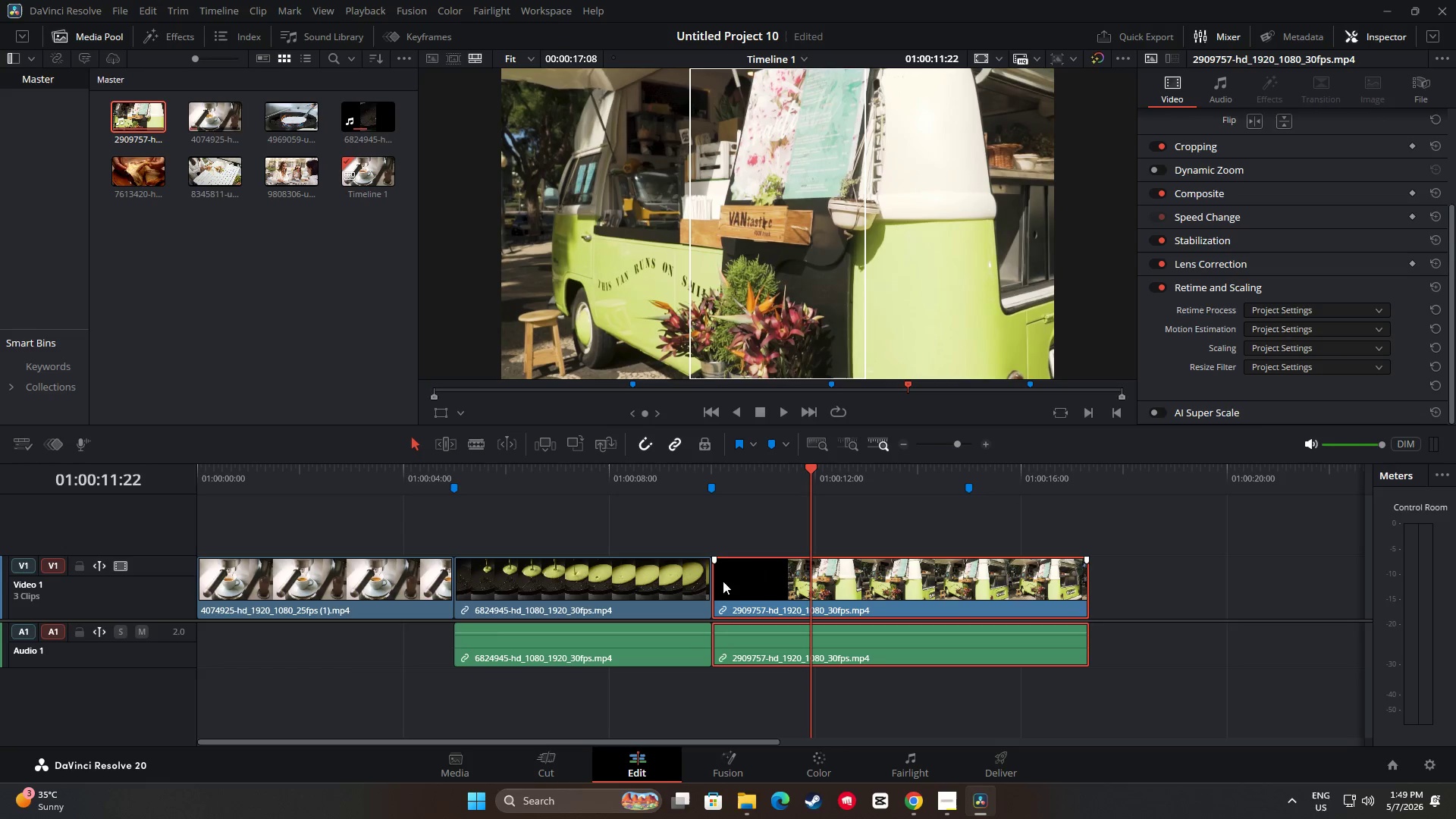 
left_click_drag(start_coordinate=[720, 581], to_coordinate=[795, 585])
 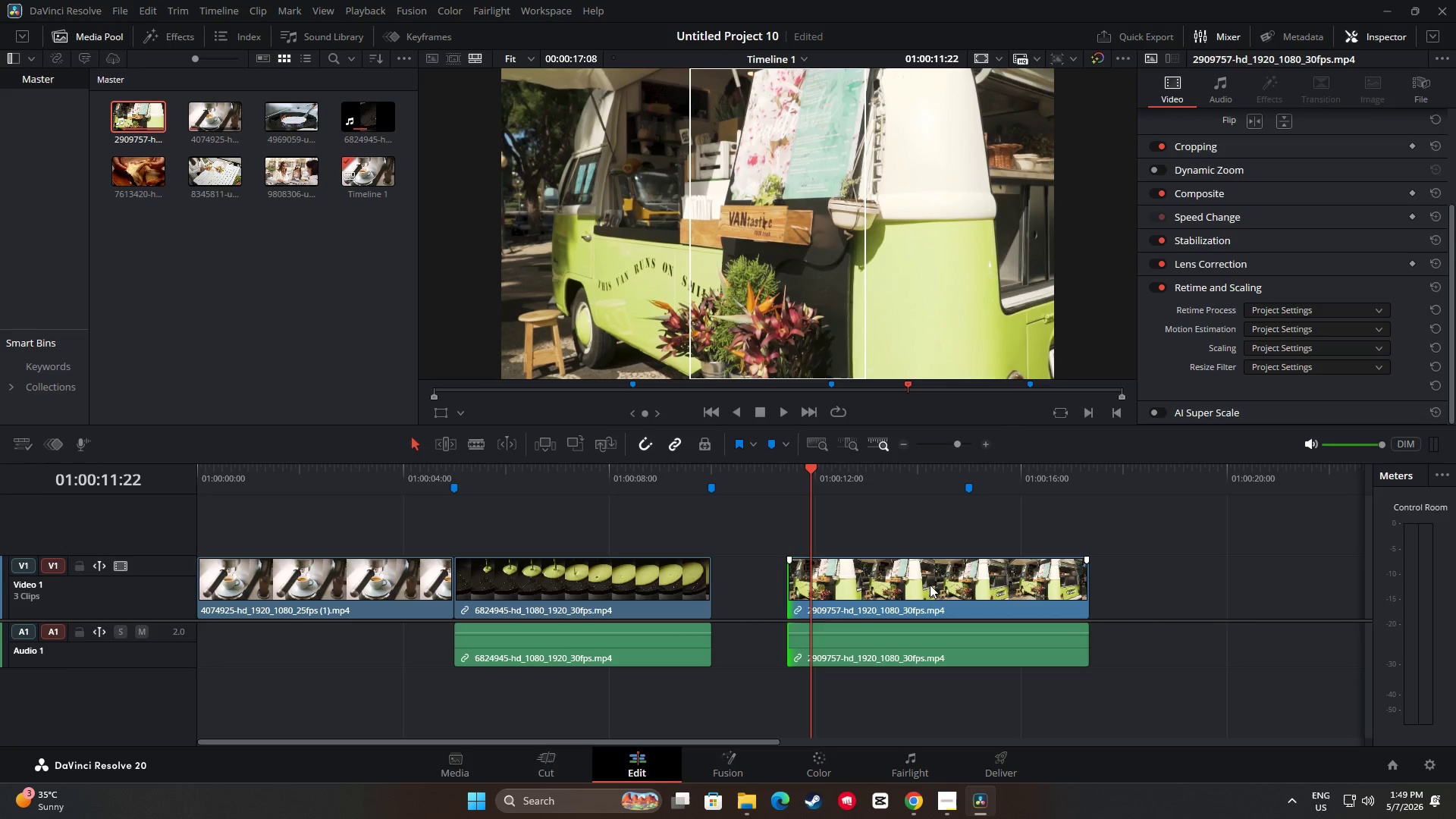 
left_click_drag(start_coordinate=[933, 585], to_coordinate=[857, 587])
 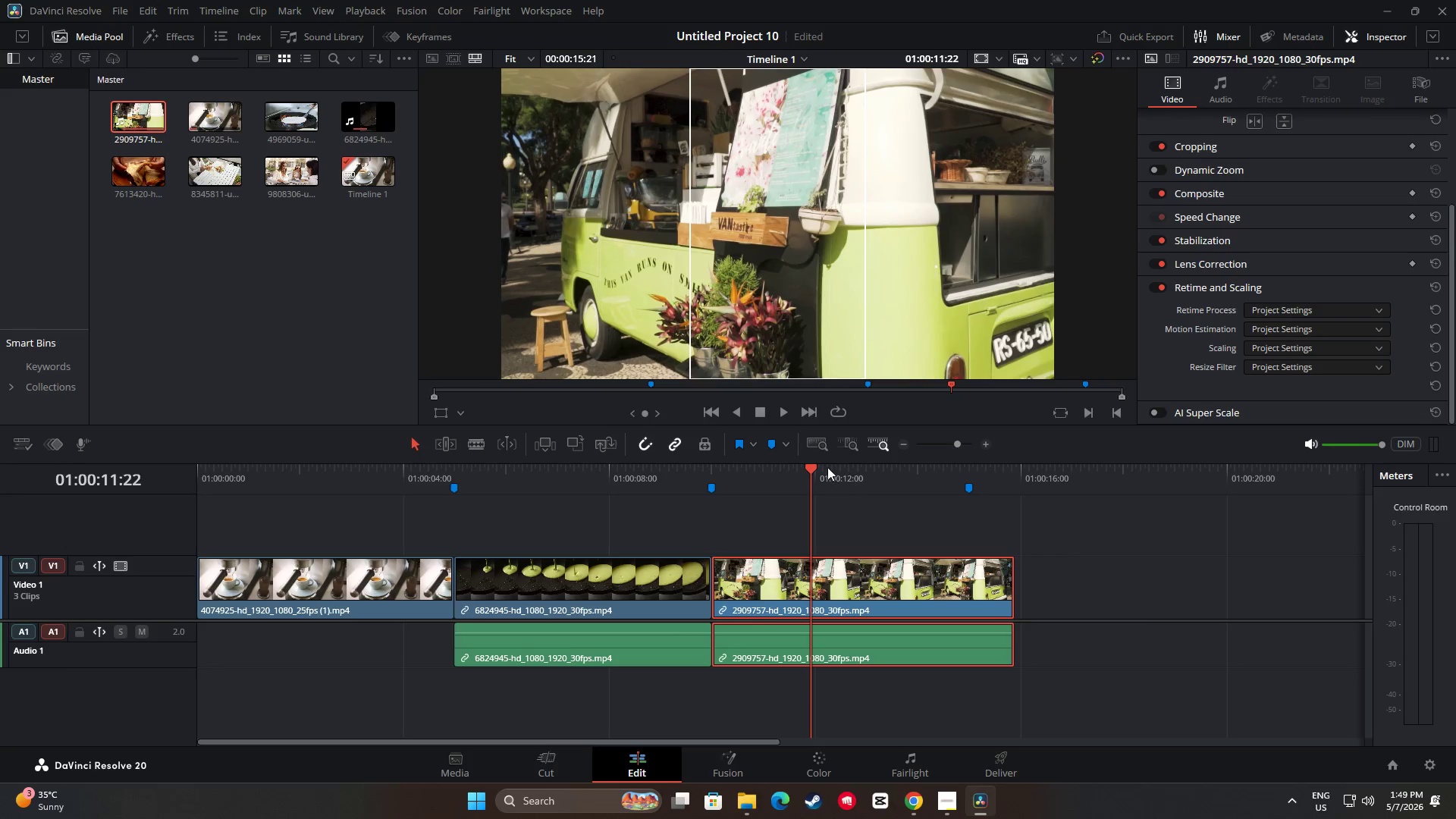 
left_click_drag(start_coordinate=[811, 466], to_coordinate=[703, 469])
 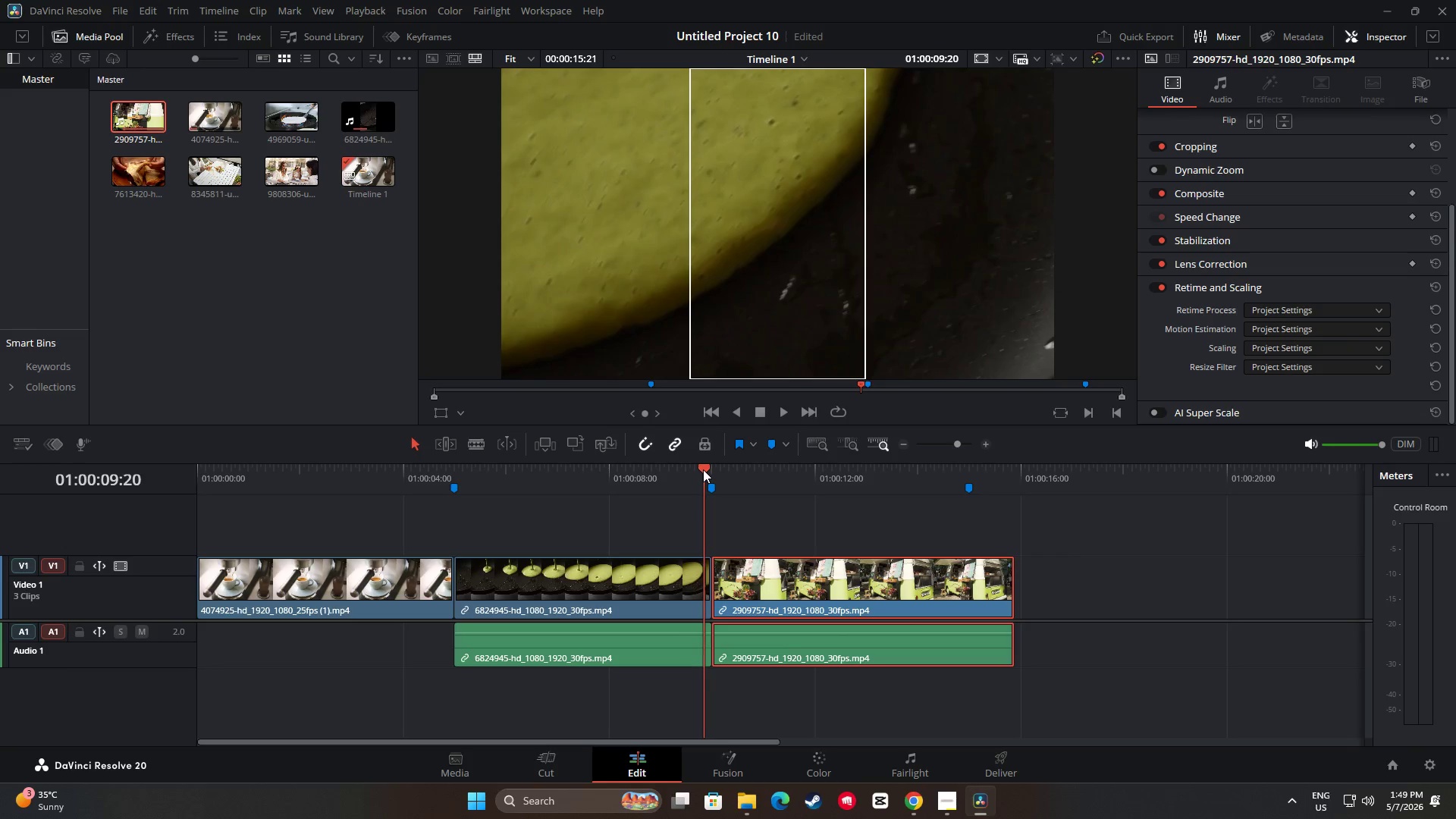 
key(Space)
 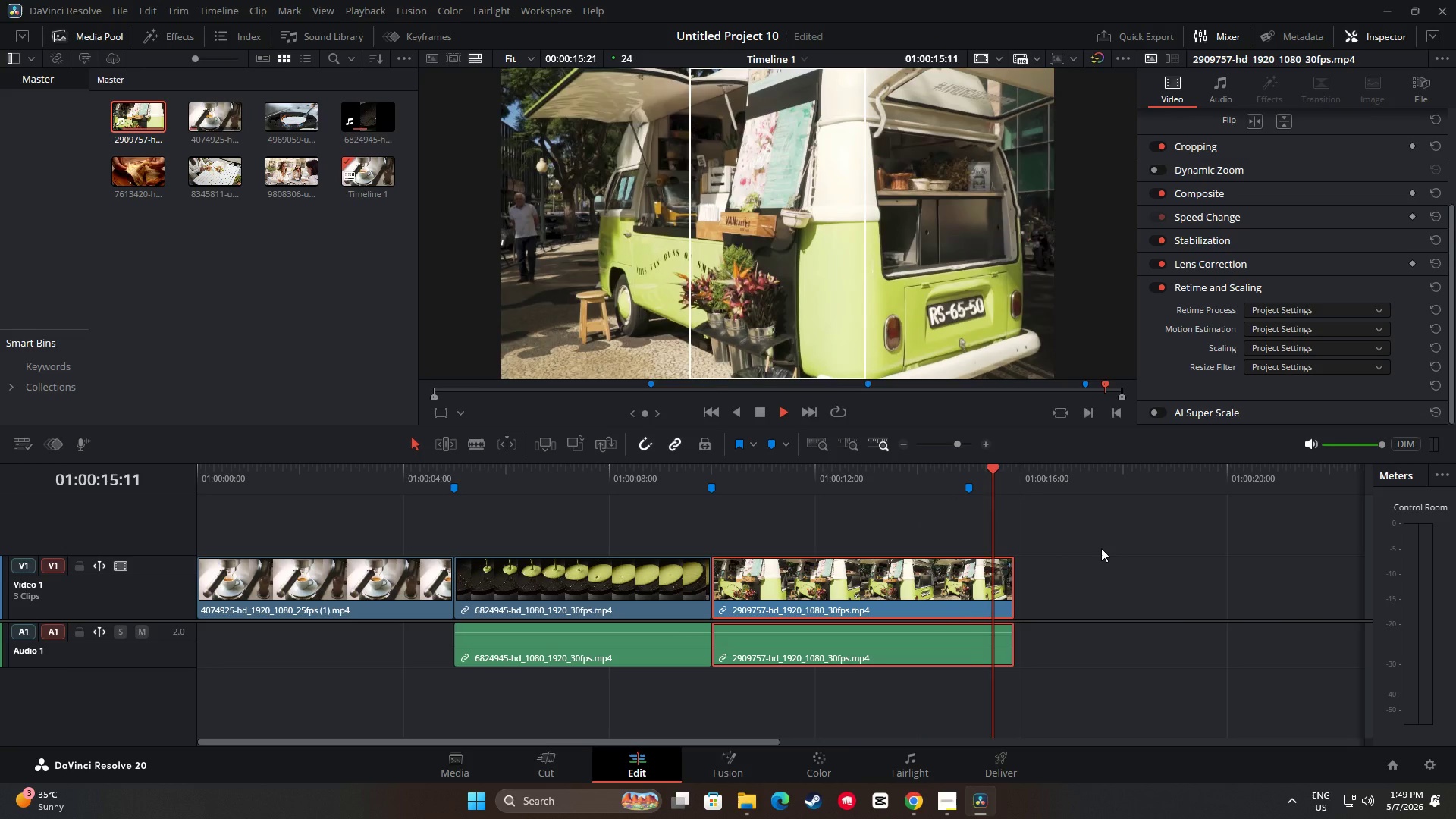 
wait(7.61)
 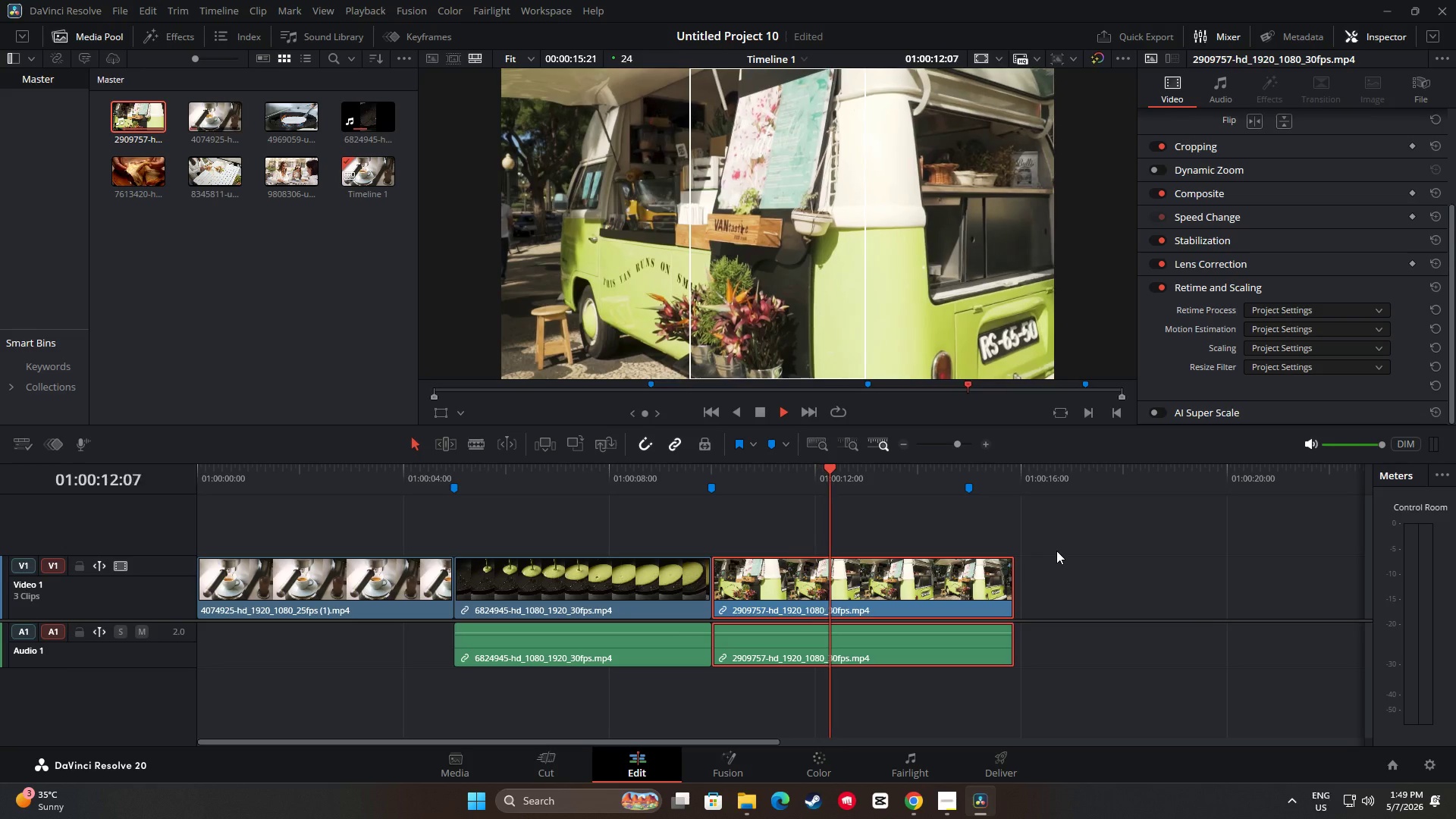 
left_click_drag(start_coordinate=[1015, 469], to_coordinate=[187, 484])
 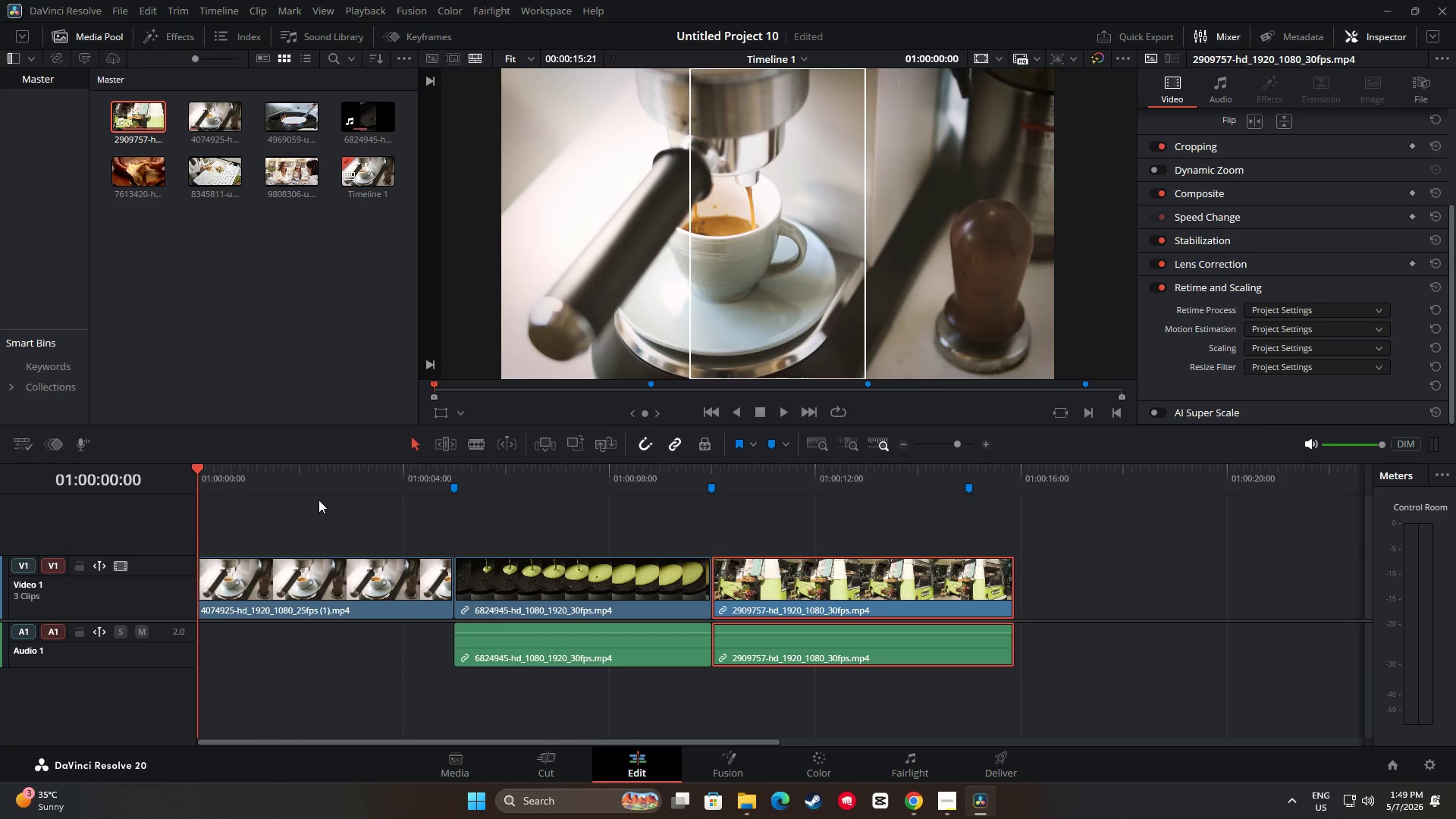 
key(Space)
 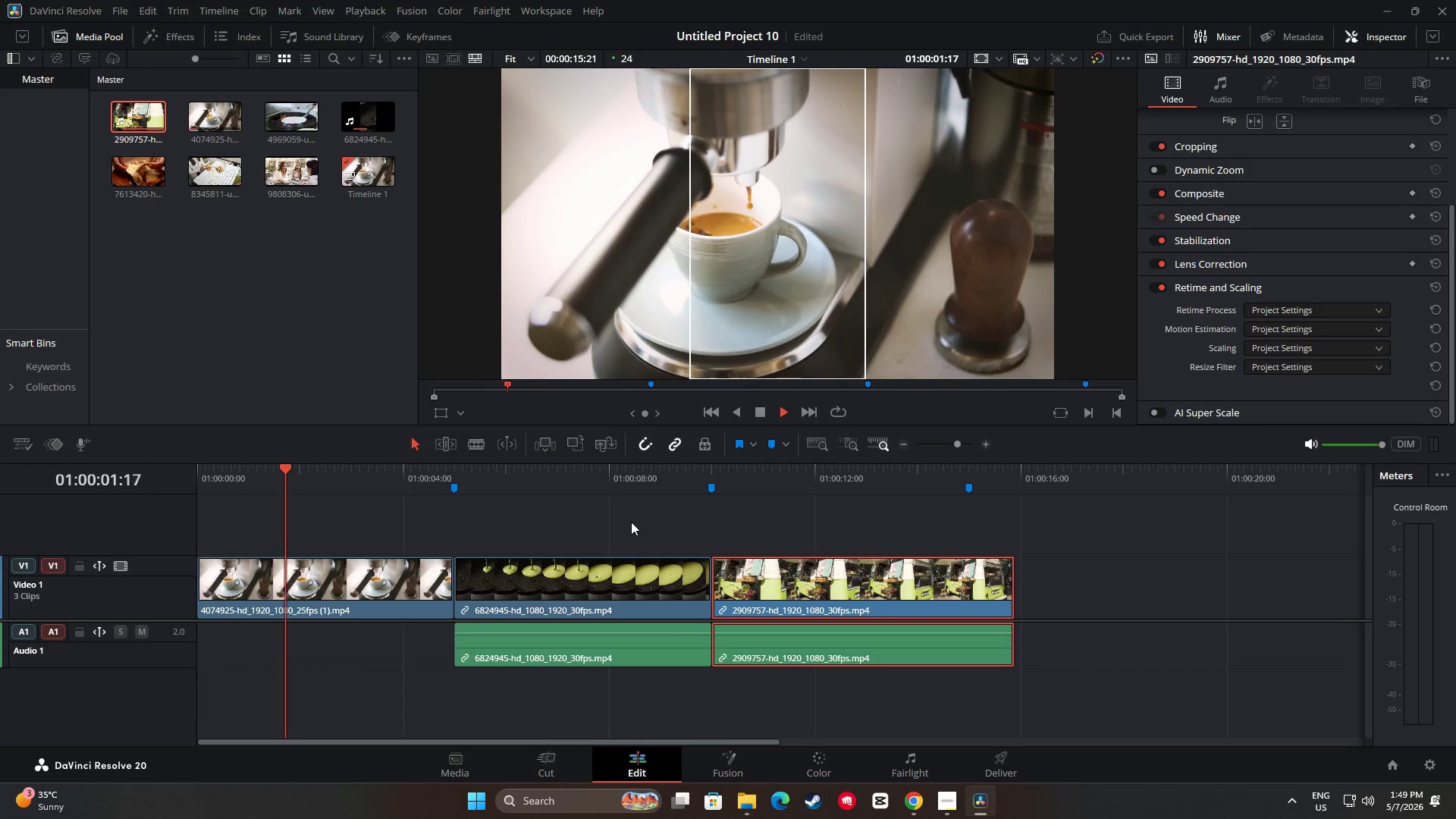 
left_click([632, 522])
 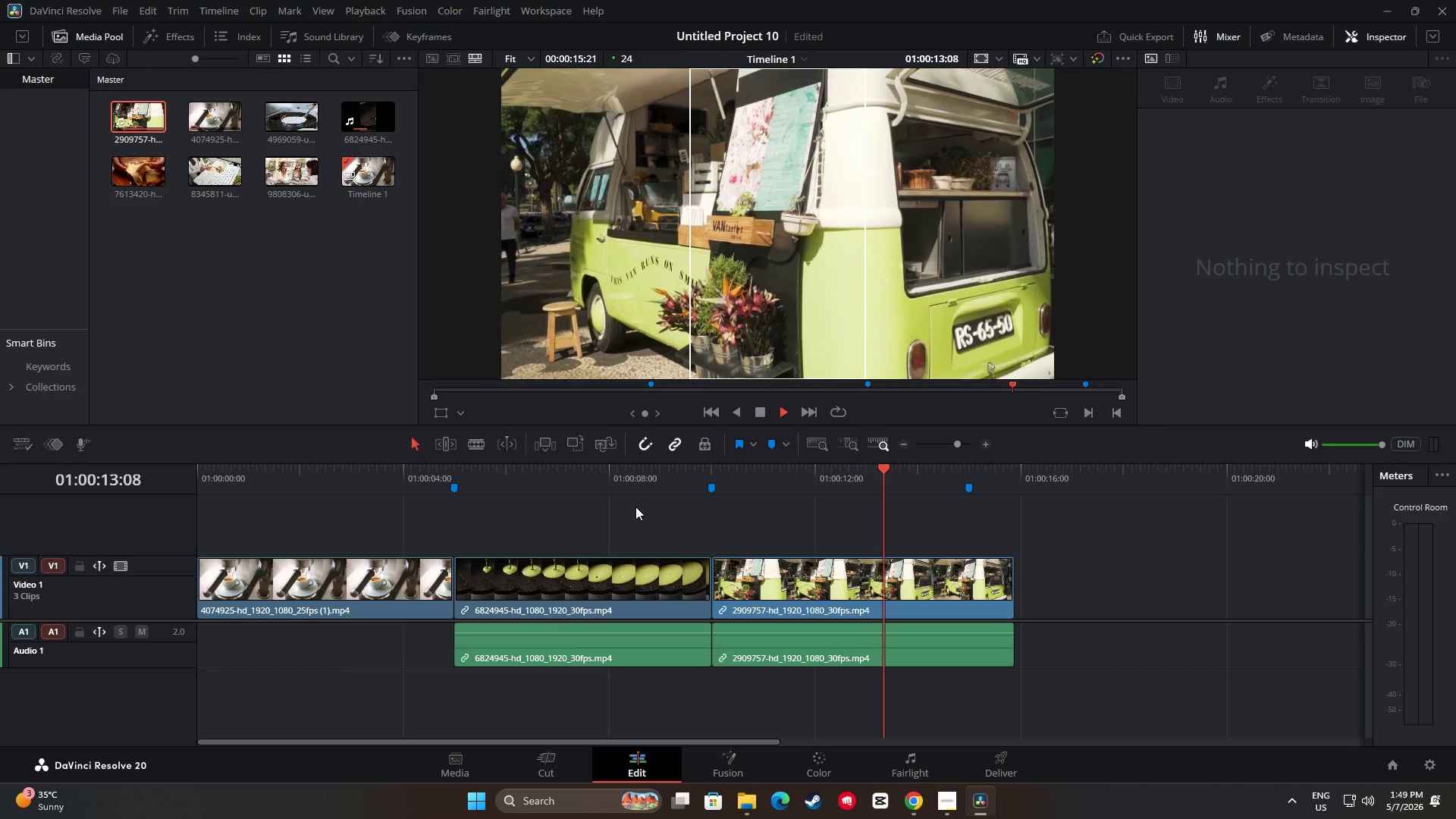 
wait(15.95)
 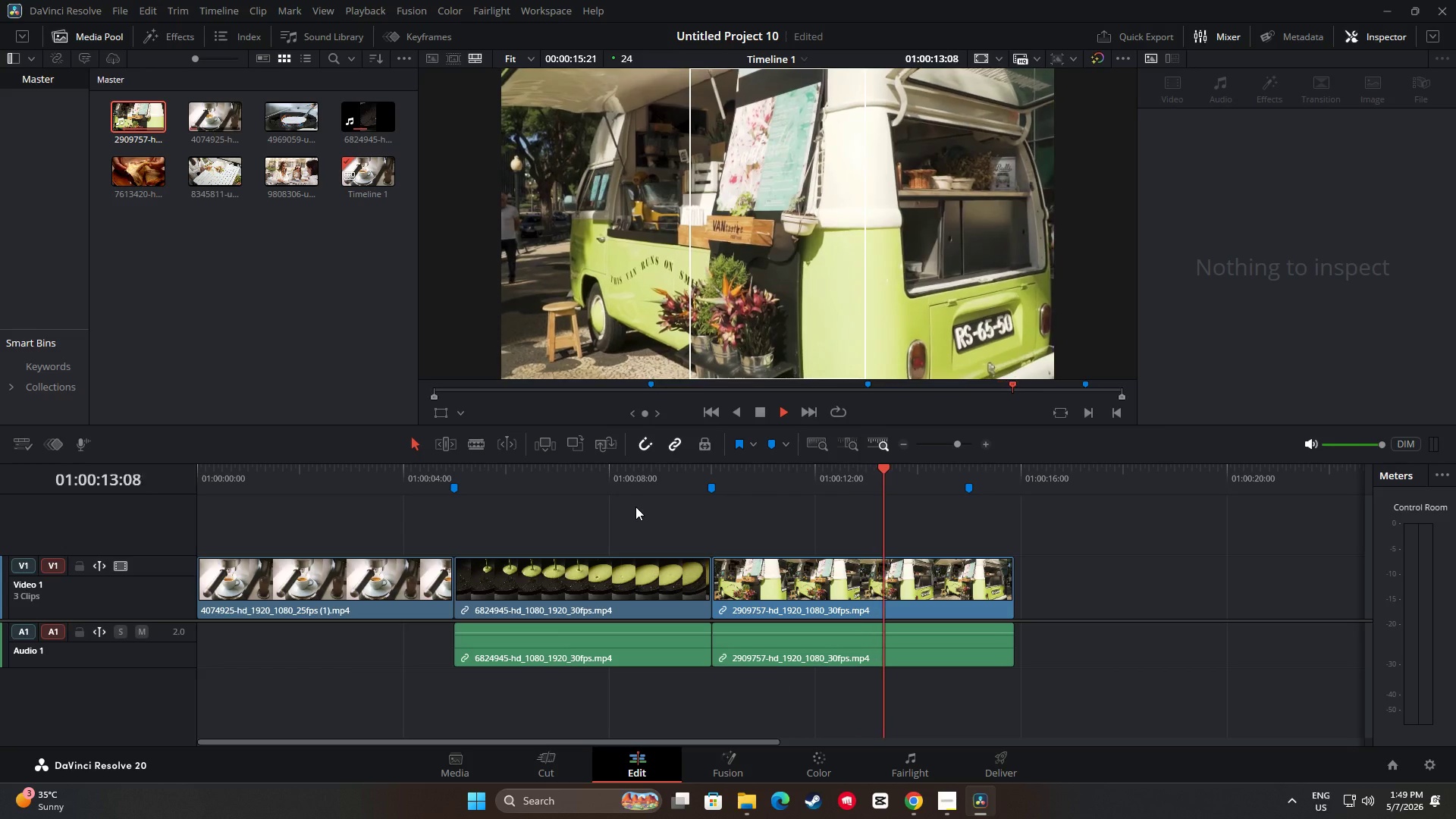 
left_click_drag(start_coordinate=[1018, 467], to_coordinate=[413, 497])
 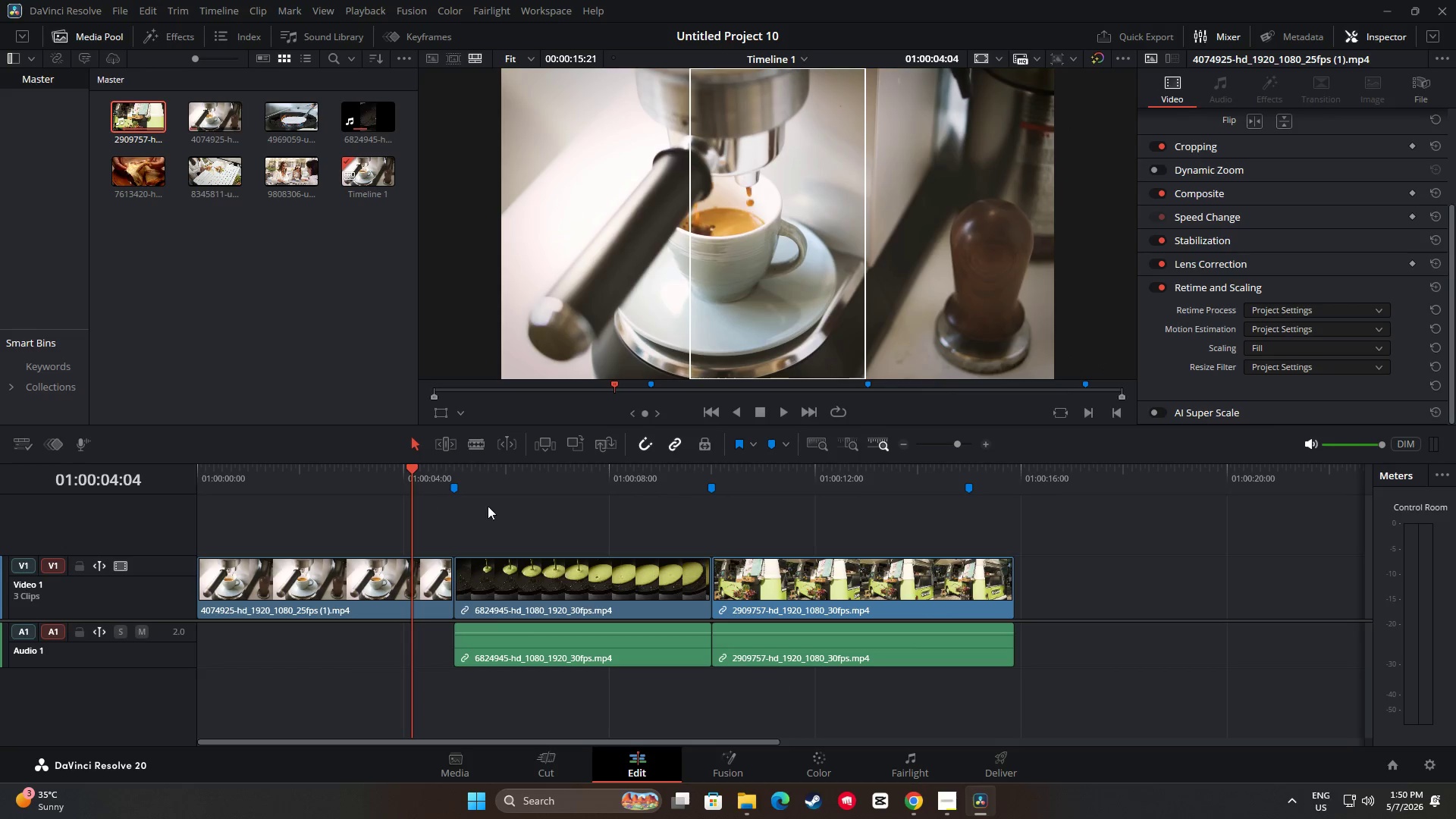 
key(Space)
 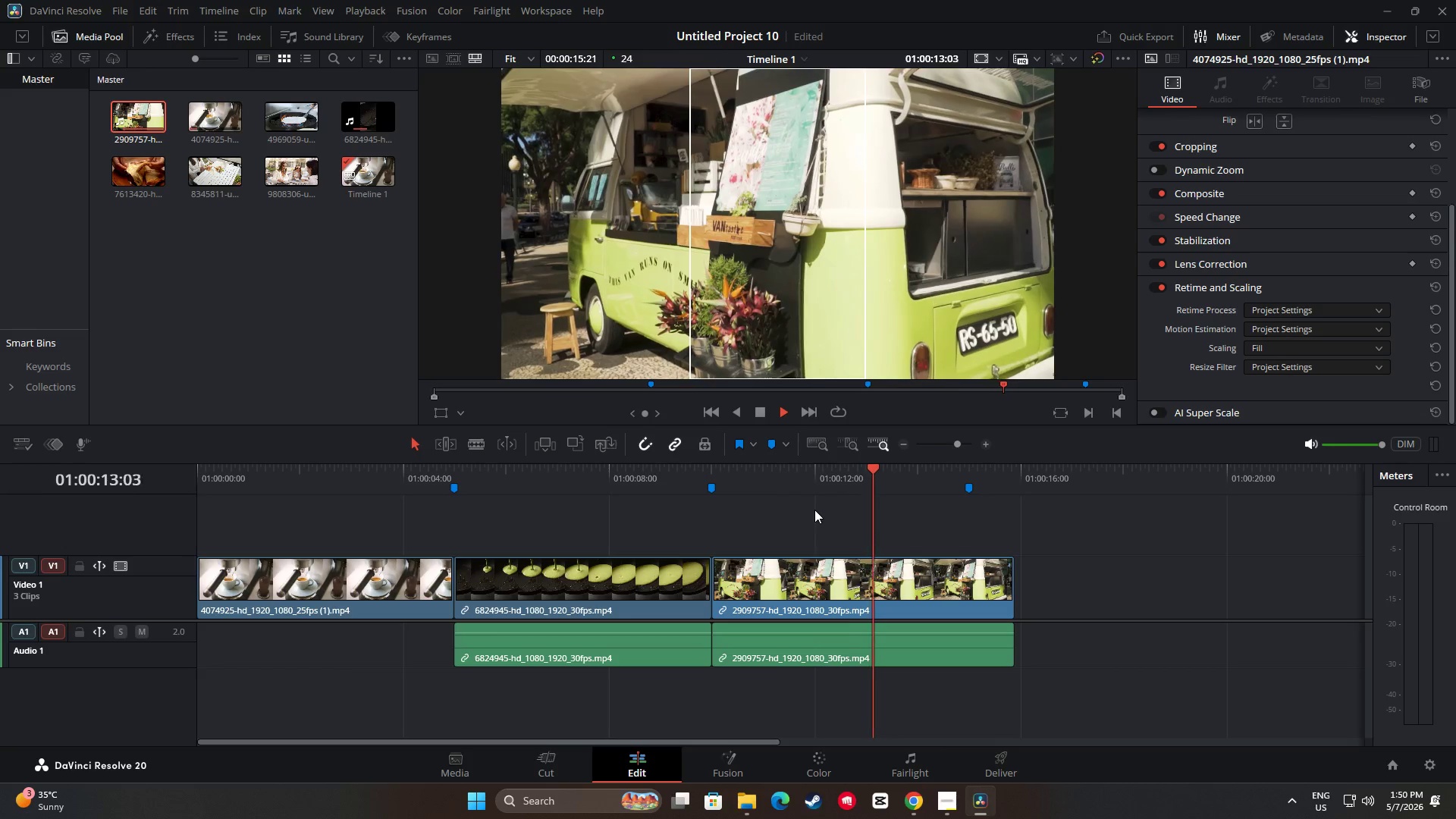 
wait(14.08)
 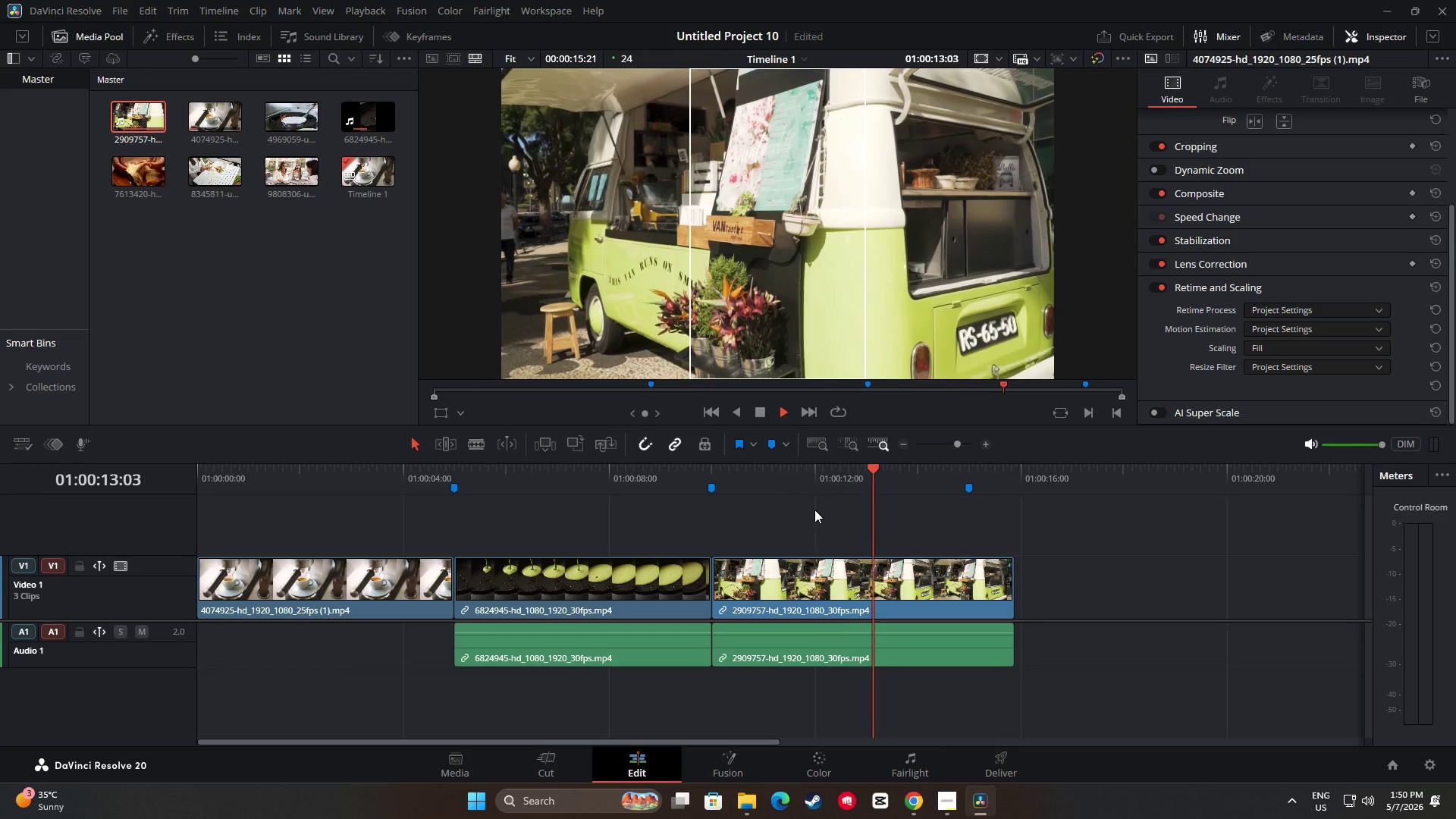 
left_click([905, 609])
 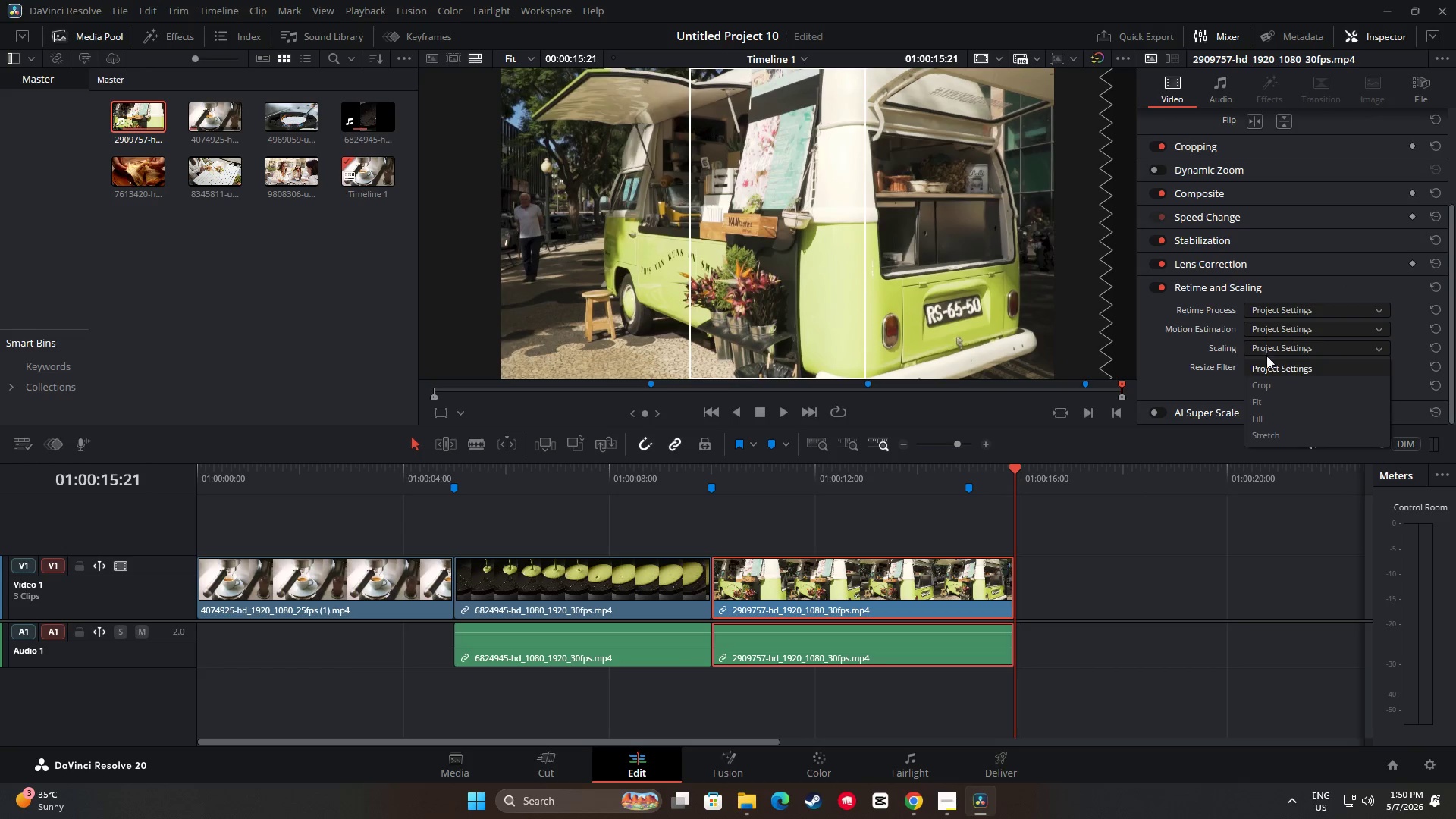 
left_click([1263, 416])
 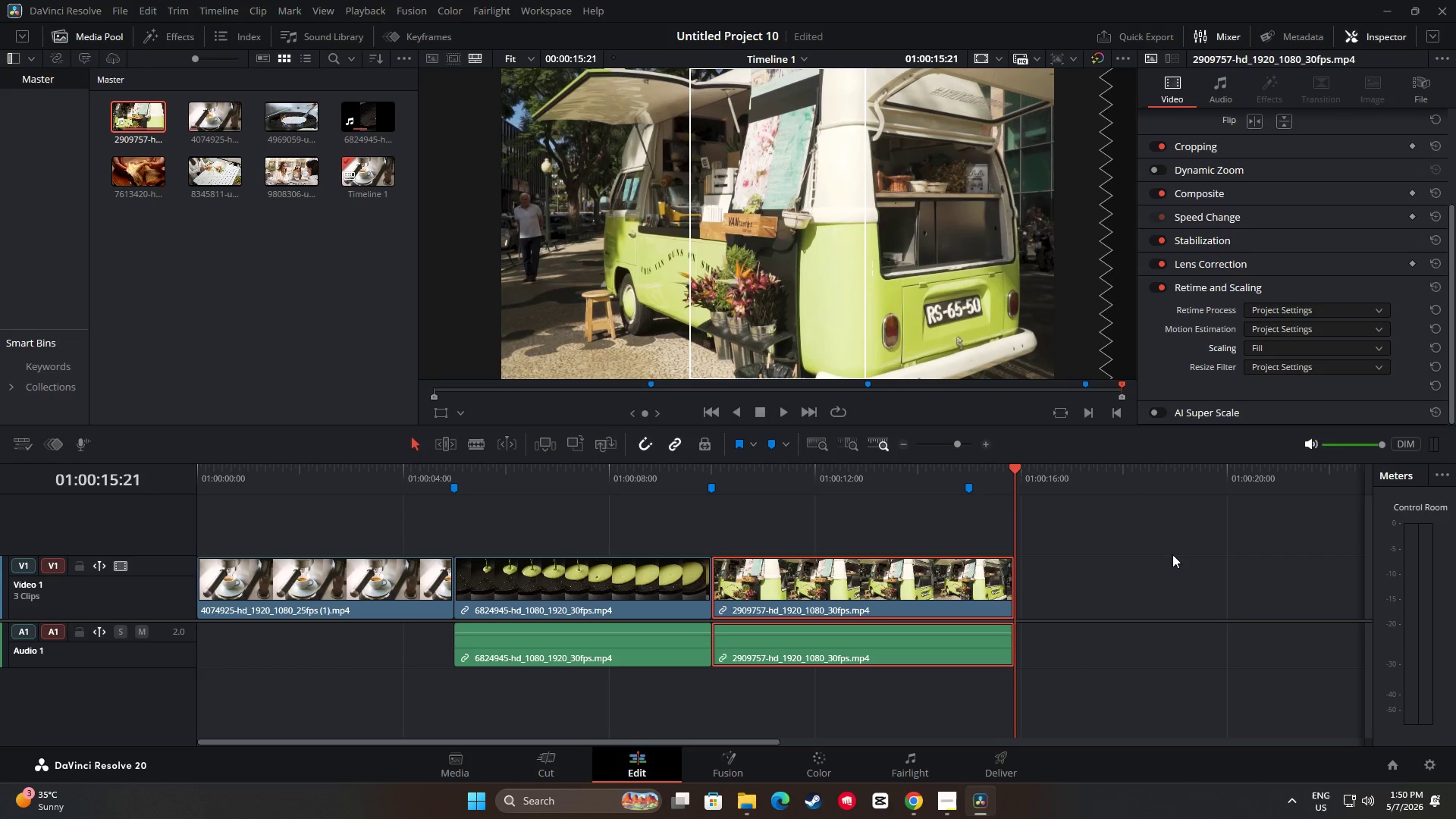 
left_click_drag(start_coordinate=[1139, 560], to_coordinate=[1134, 556])
 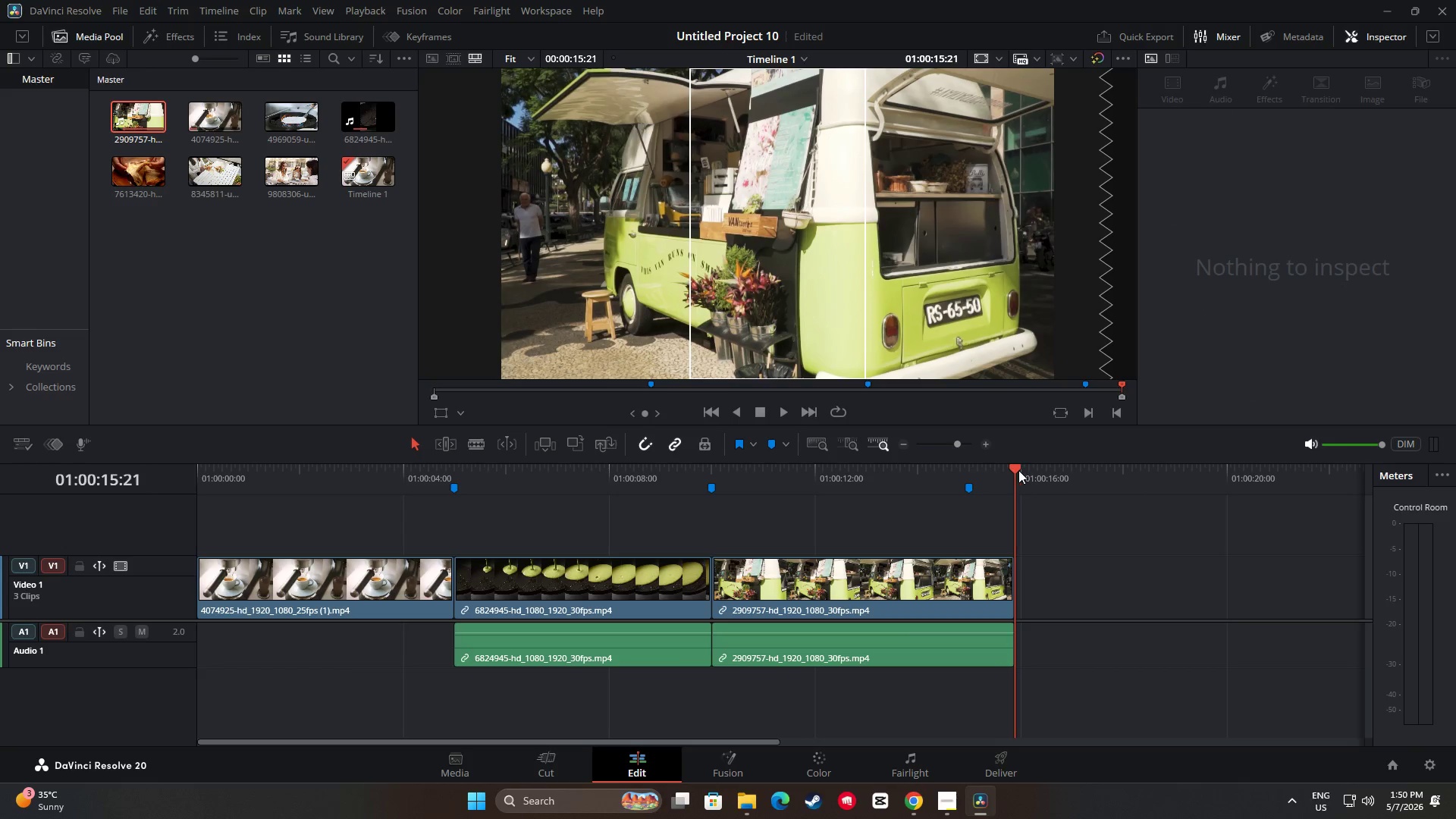 
left_click_drag(start_coordinate=[1018, 469], to_coordinate=[197, 485])
 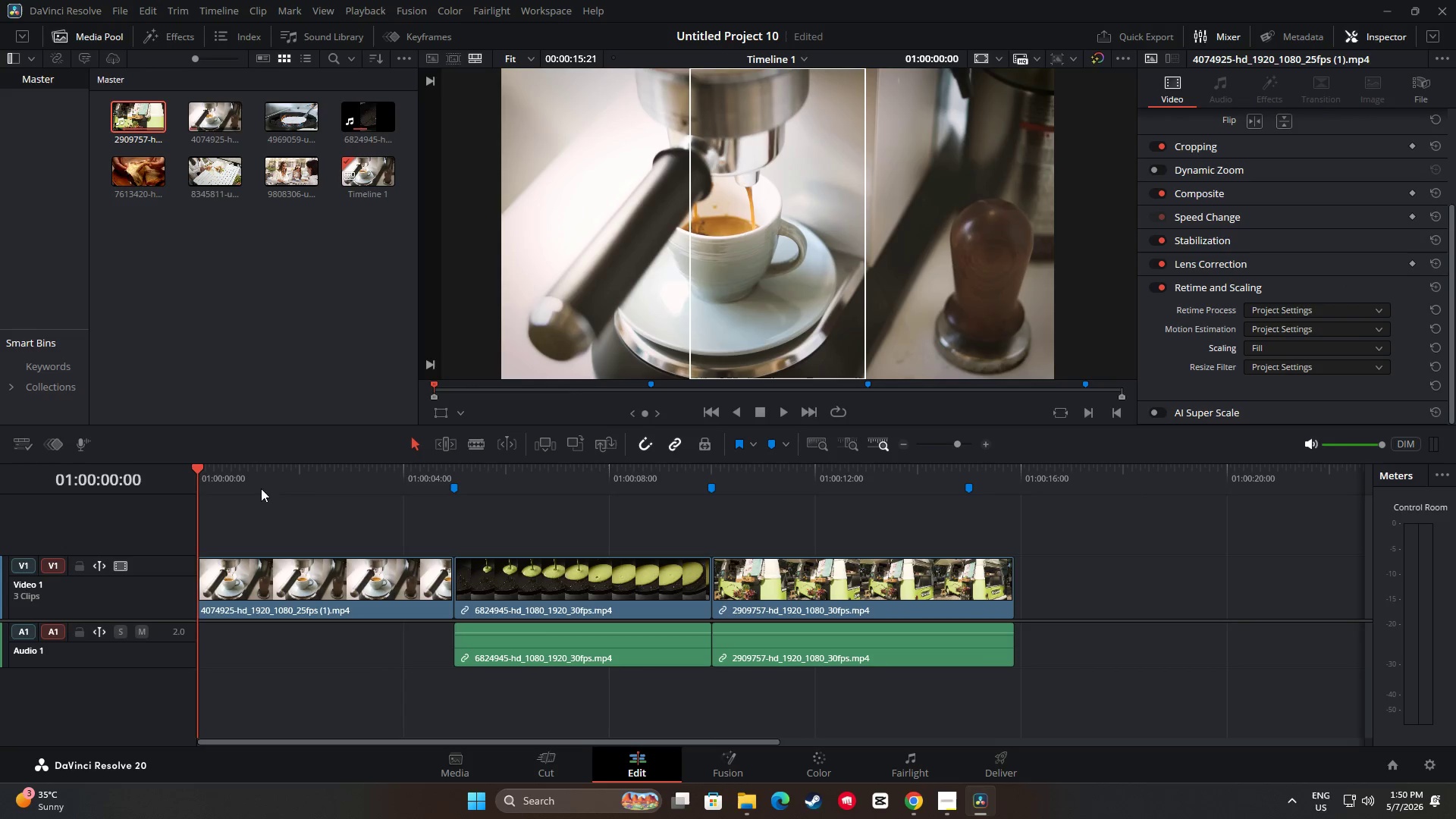 
key(Space)
 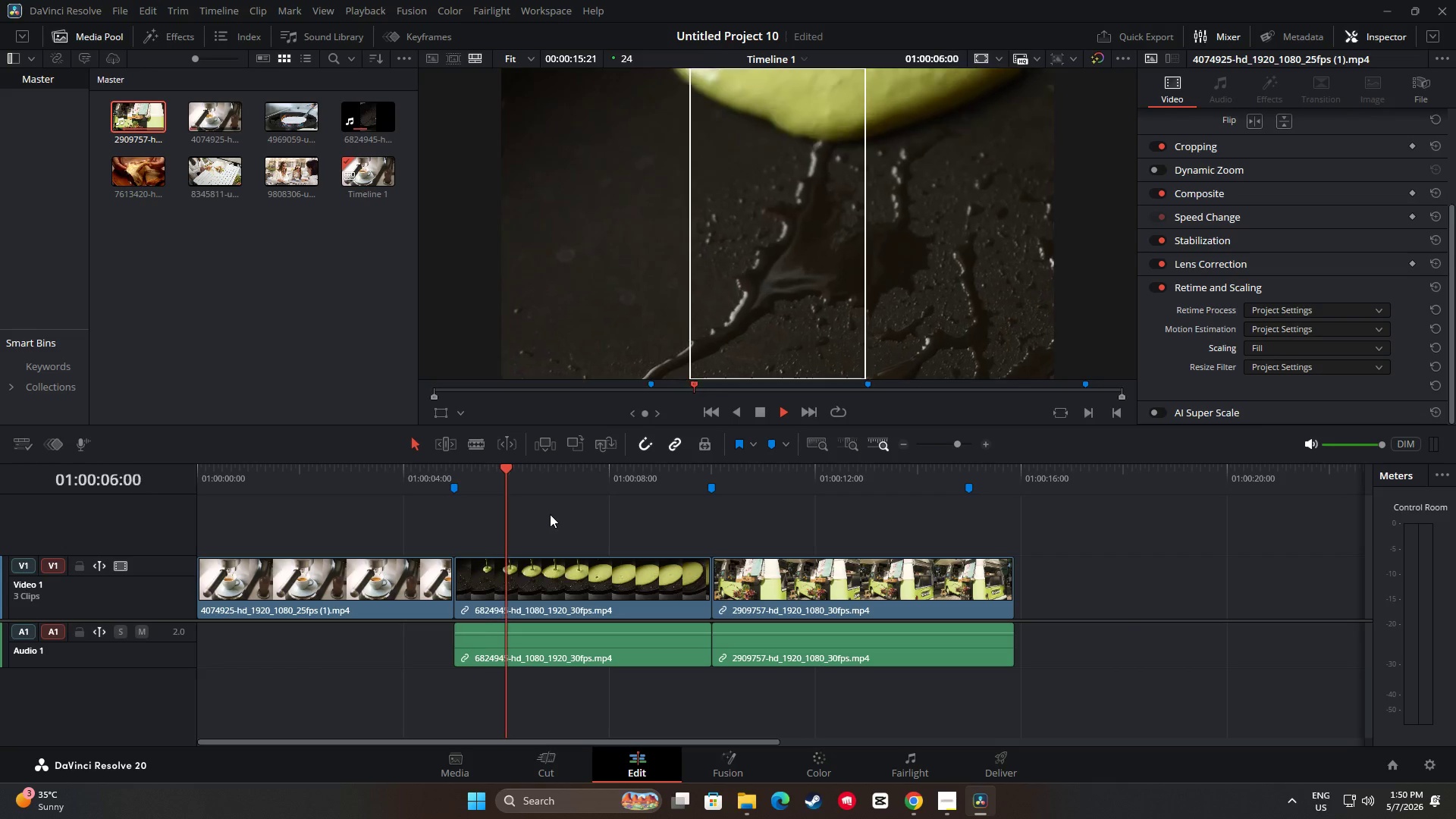 
wait(11.02)
 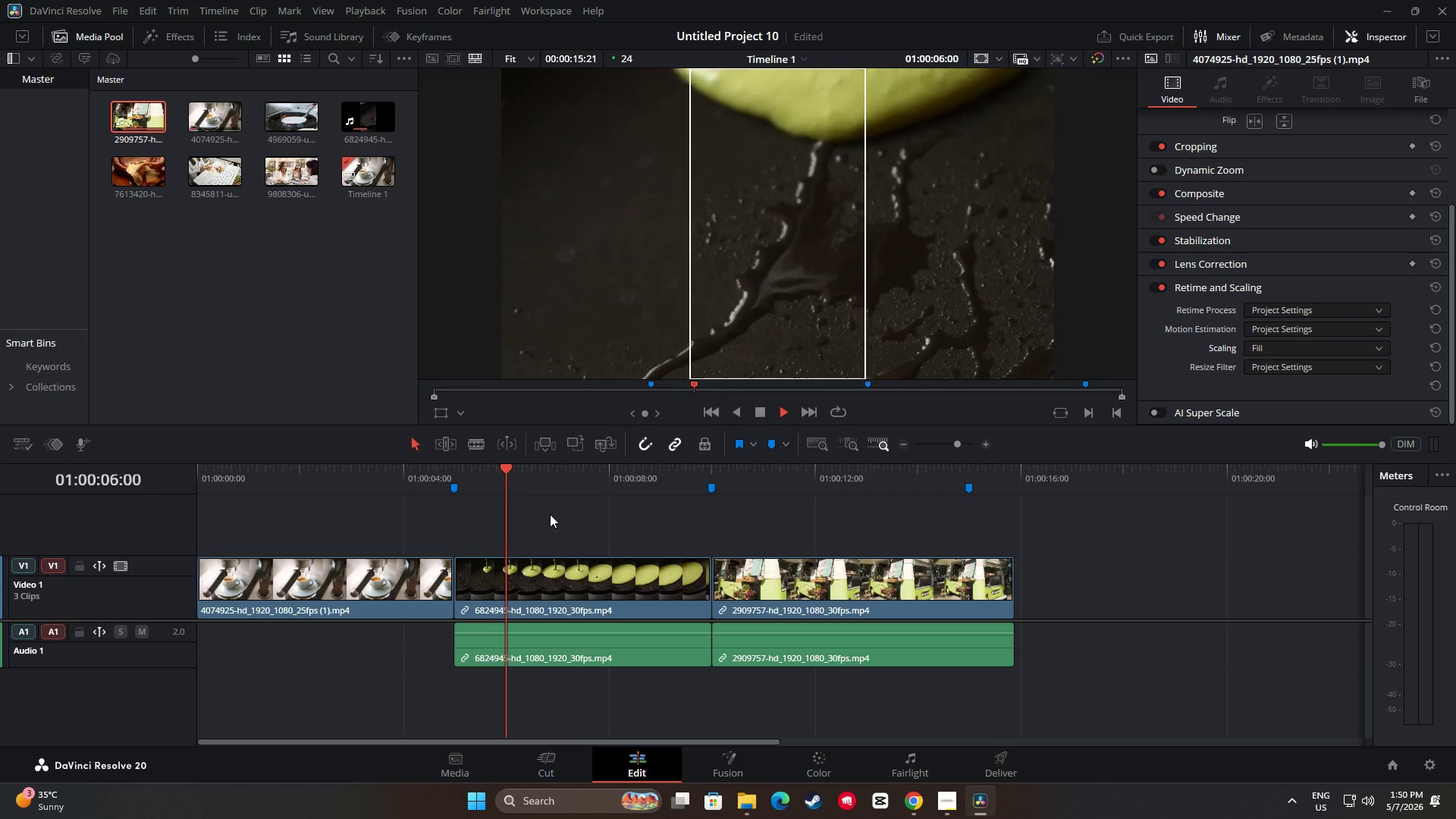 
key(Space)
 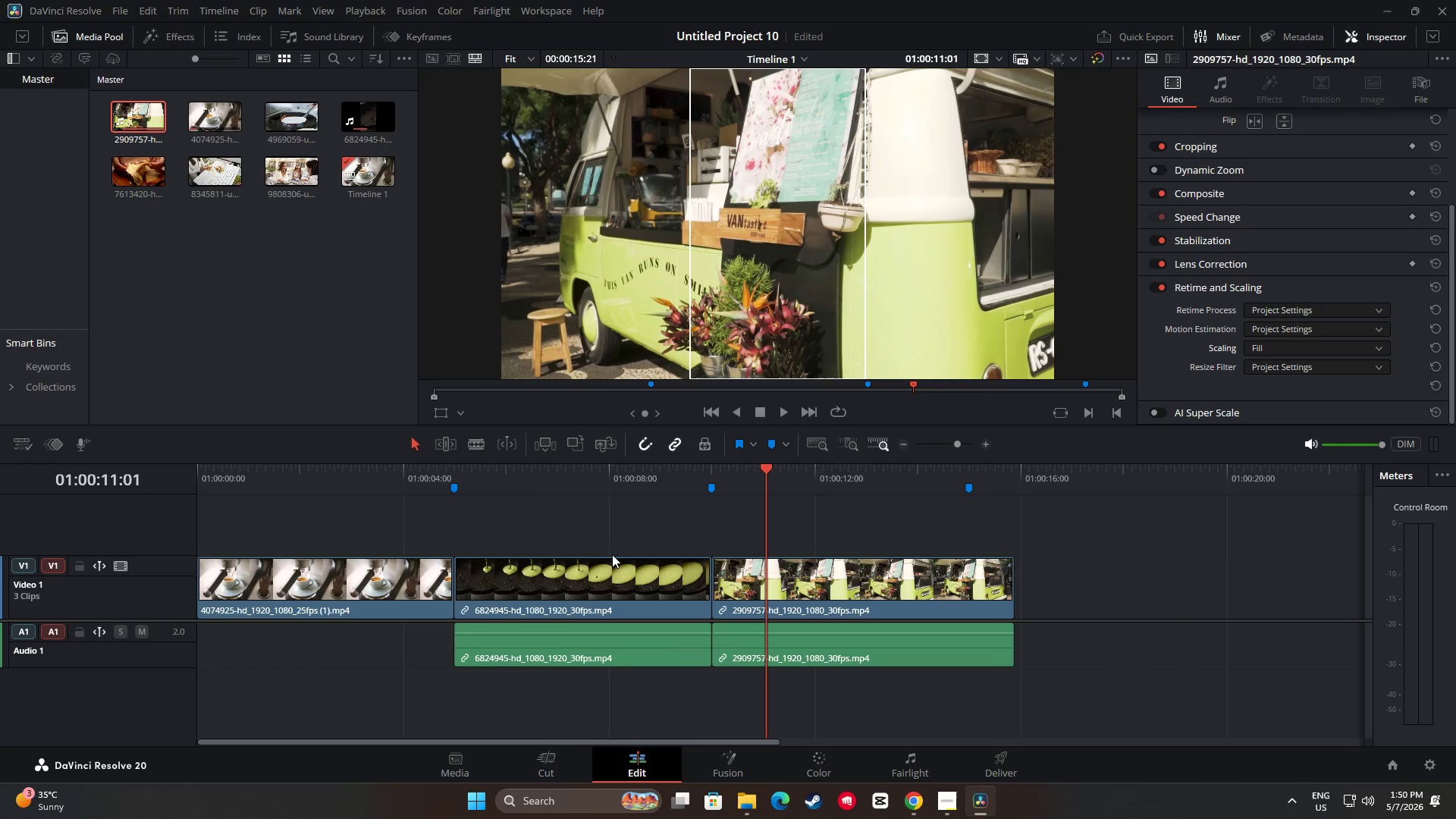 
double_click([620, 576])
 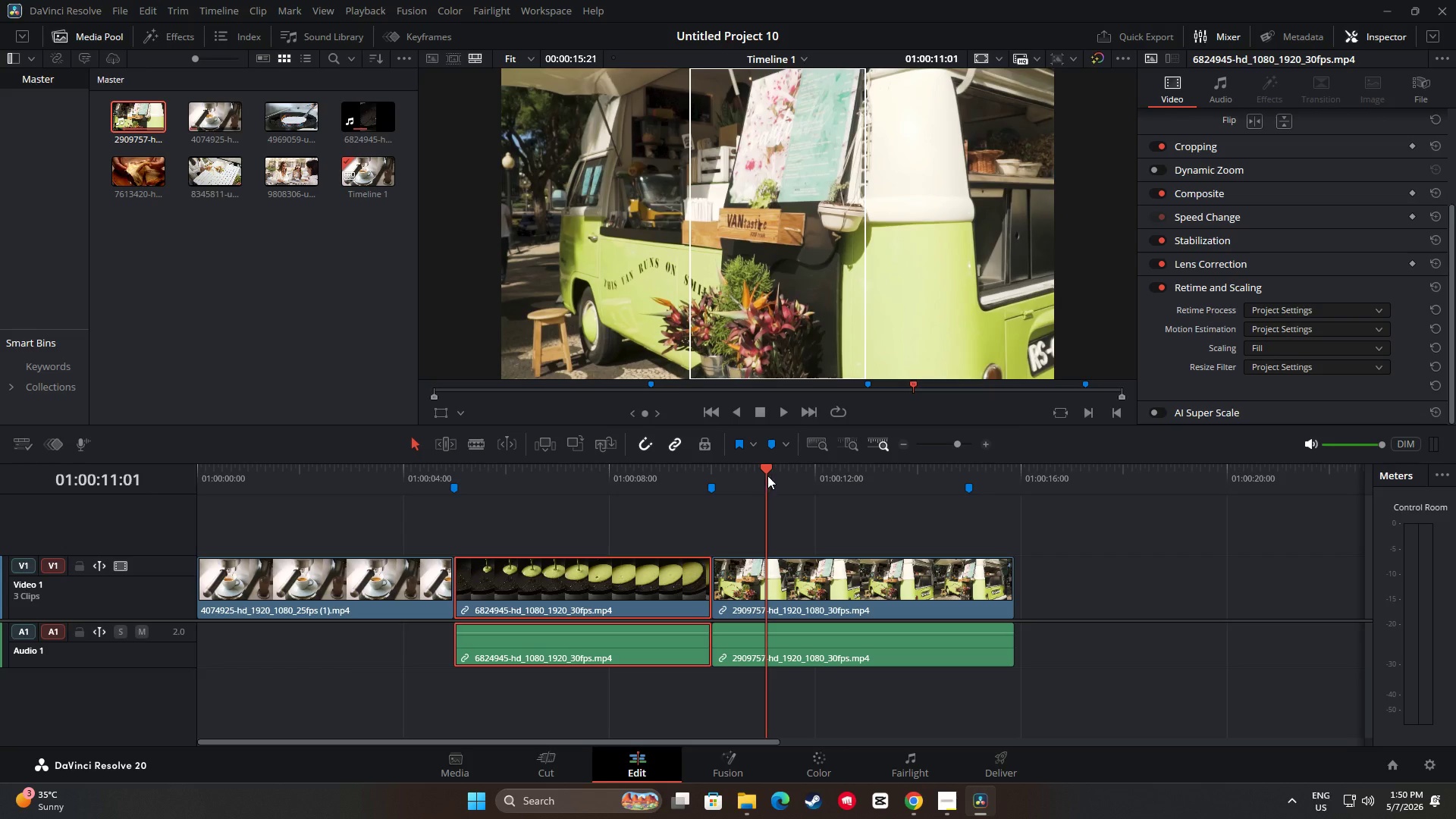 
left_click_drag(start_coordinate=[766, 470], to_coordinate=[601, 475])
 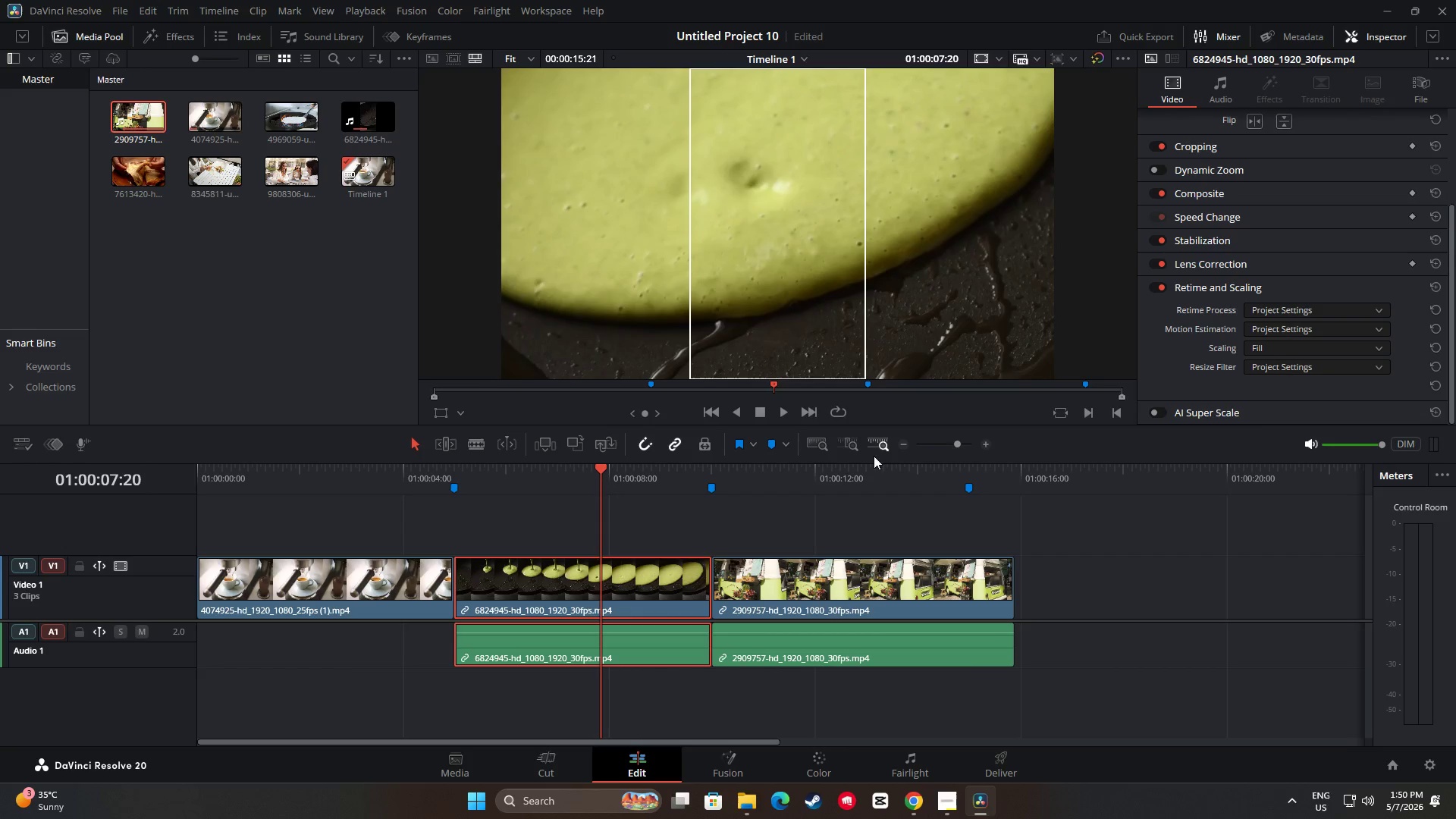 
mouse_move([1281, 344])
 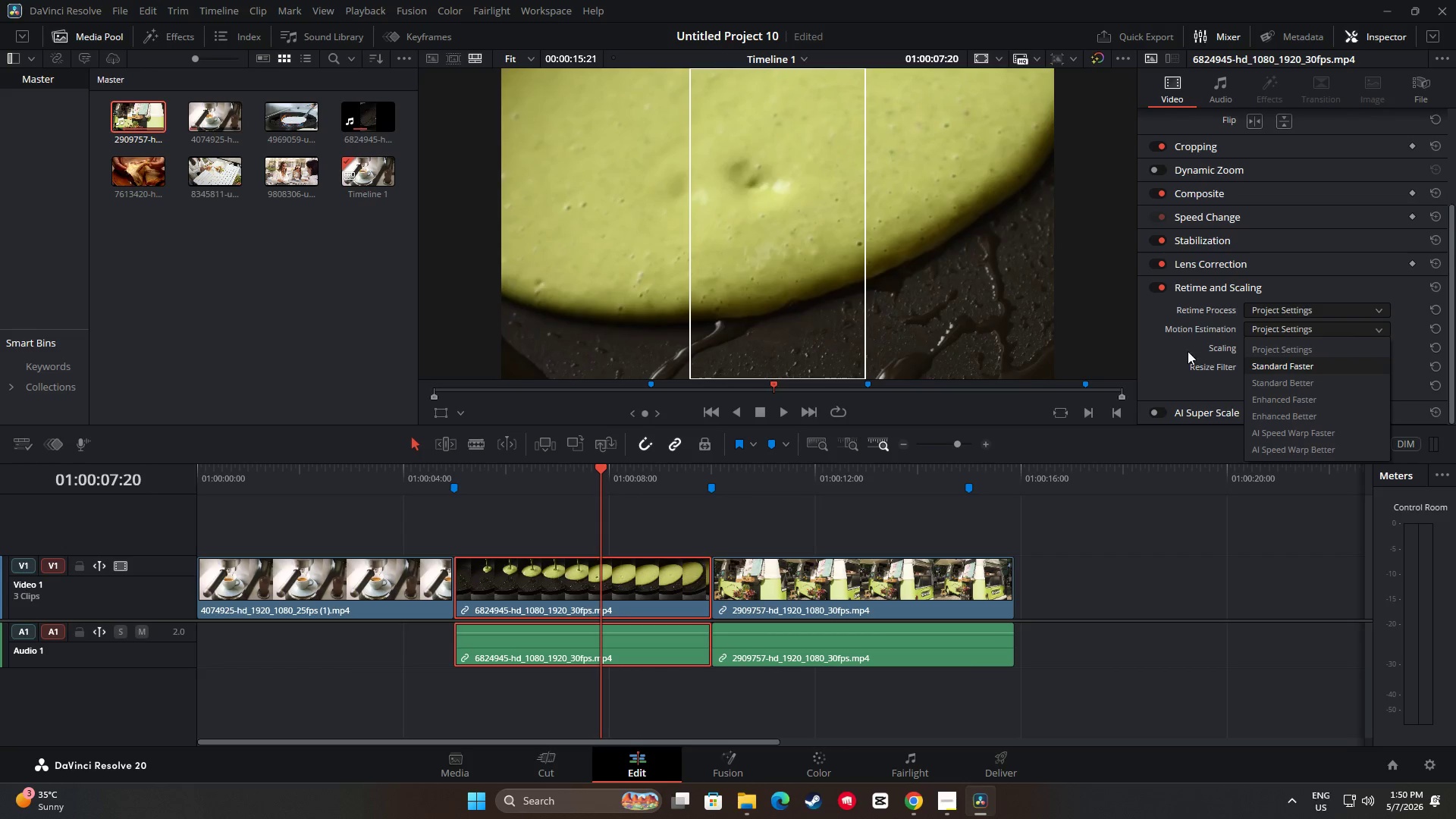 
left_click([1166, 347])
 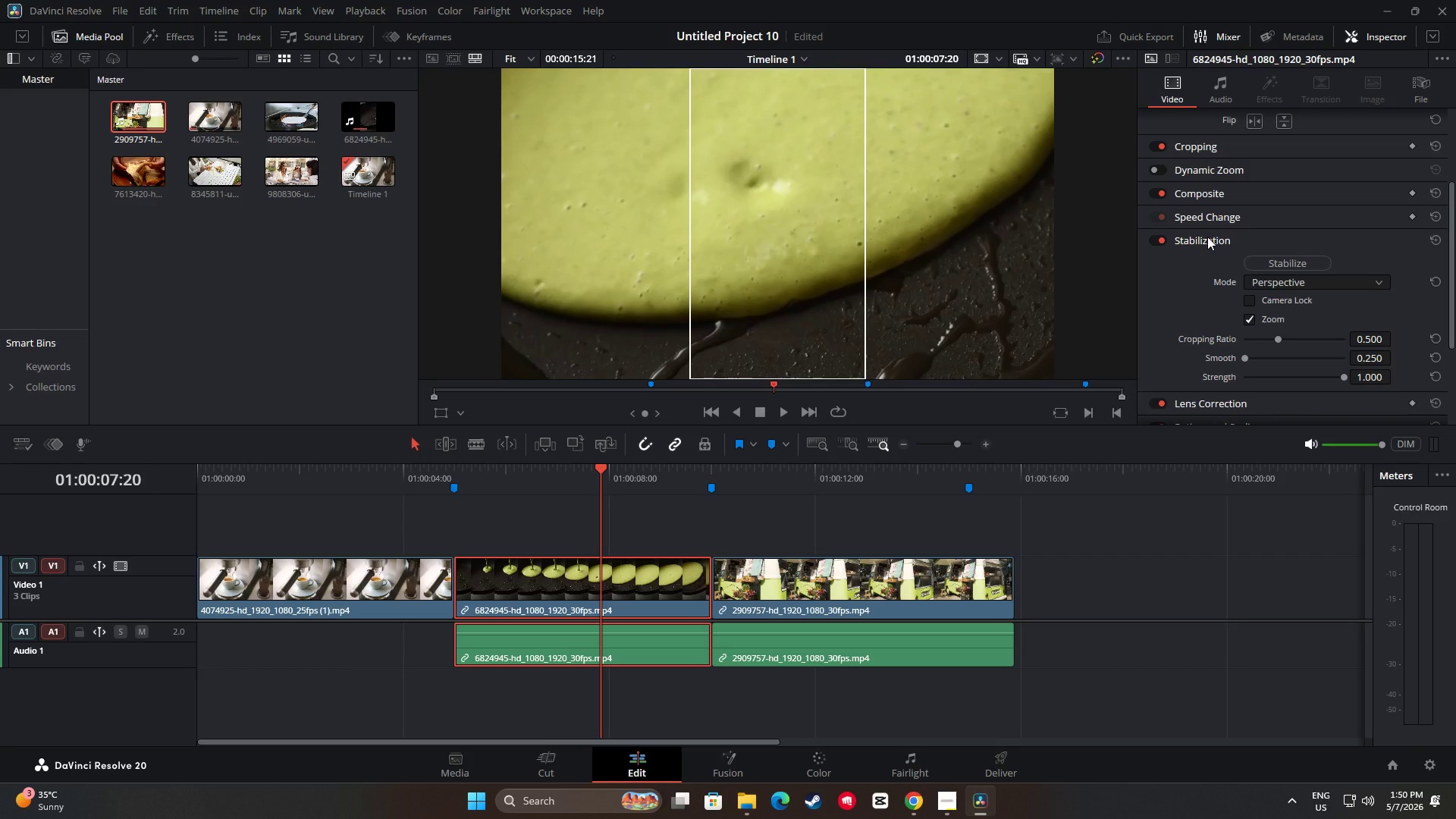 
left_click([1203, 242])
 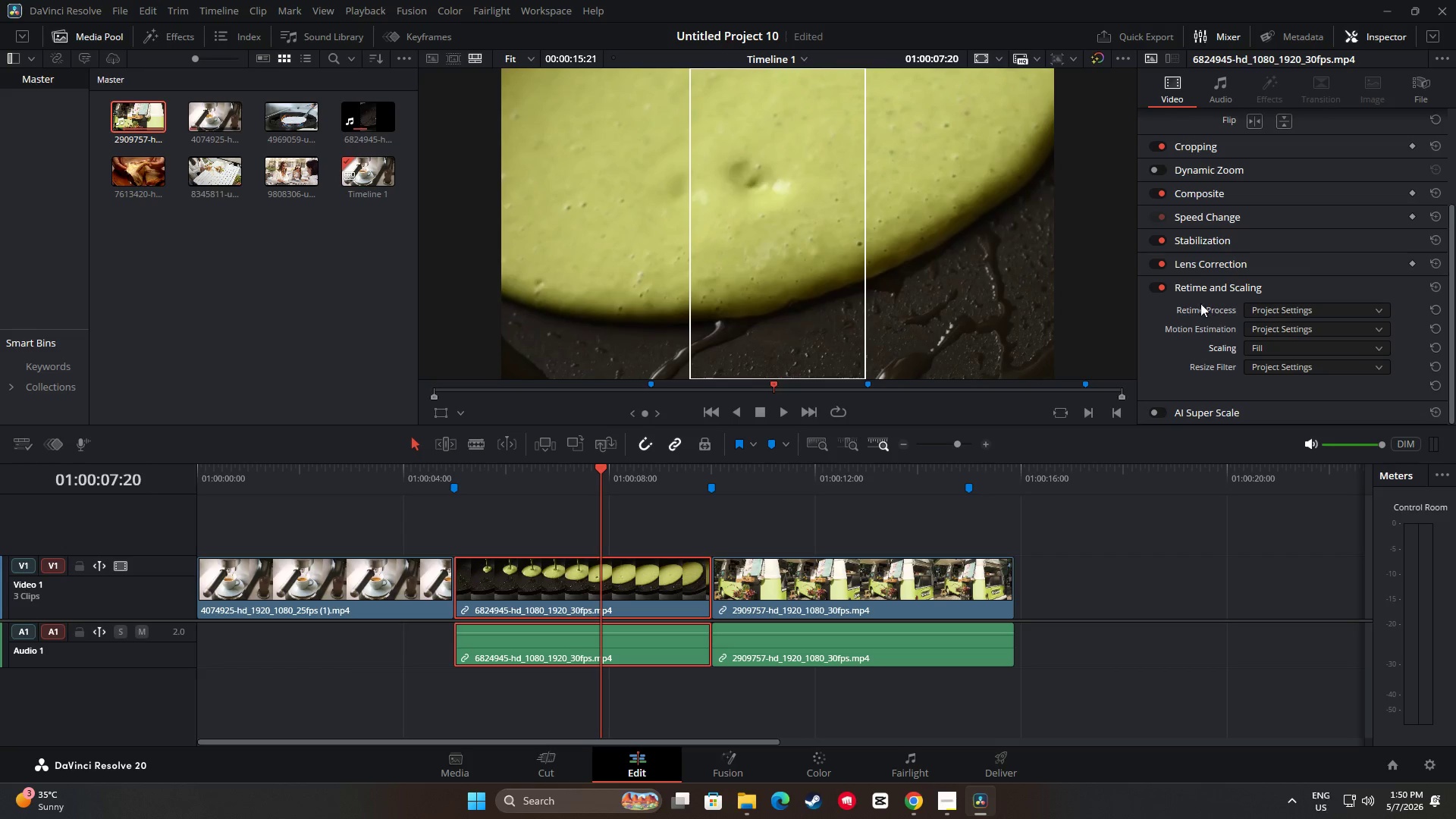 
left_click([1200, 287])
 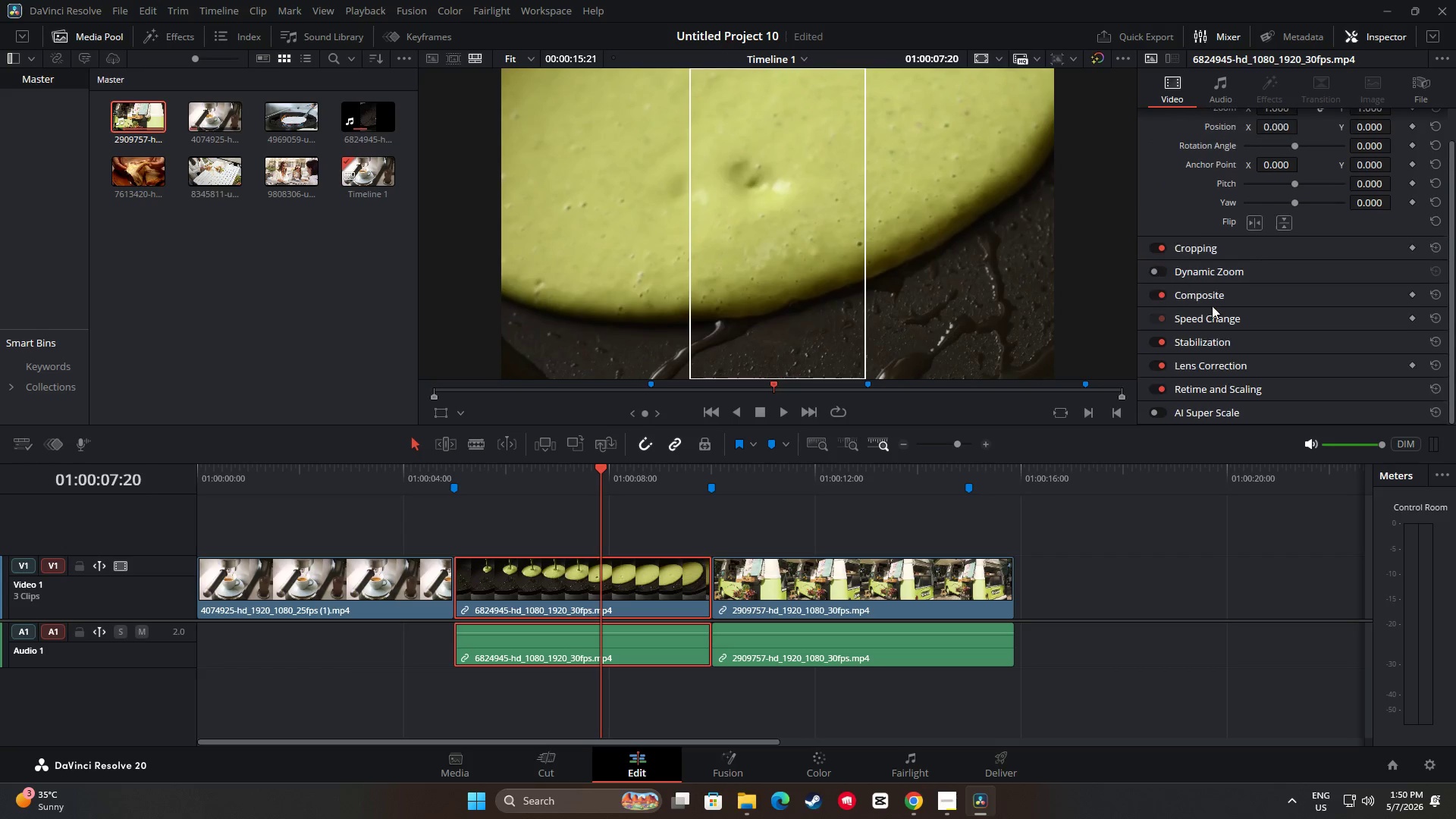 
scroll: coordinate [1270, 319], scroll_direction: down, amount: 4.0
 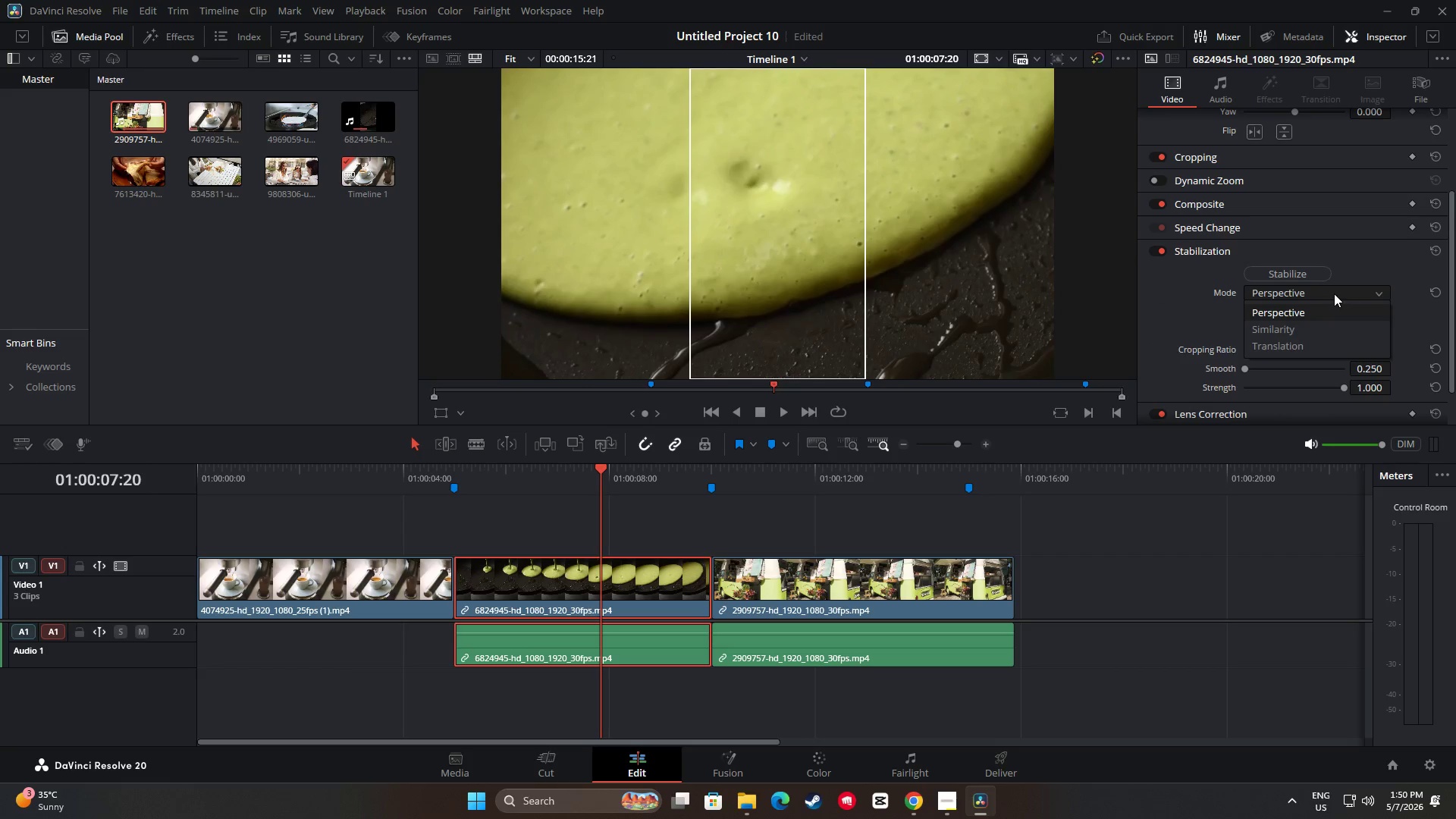 
left_click([1276, 329])
 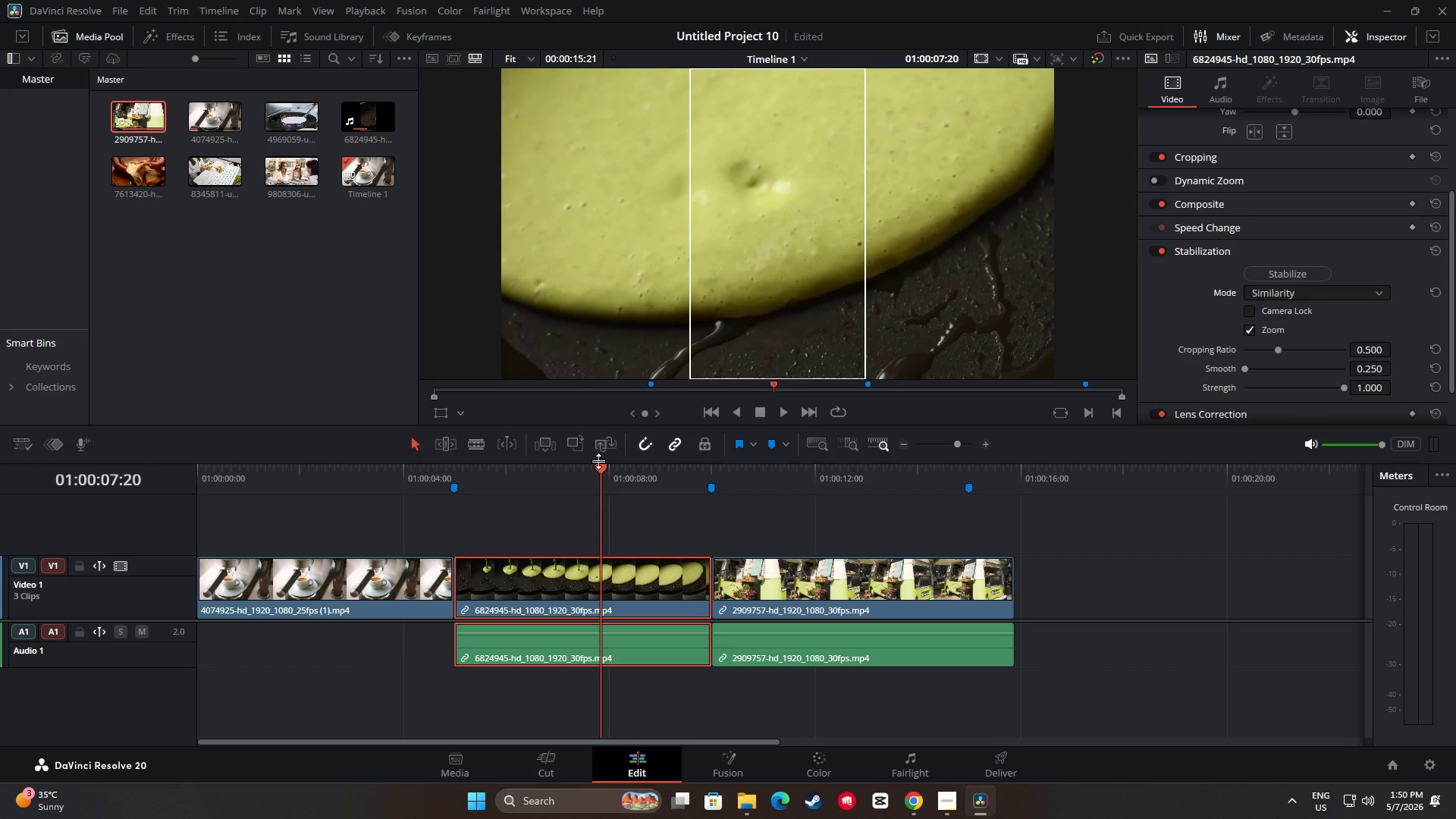 
left_click_drag(start_coordinate=[607, 469], to_coordinate=[435, 481])
 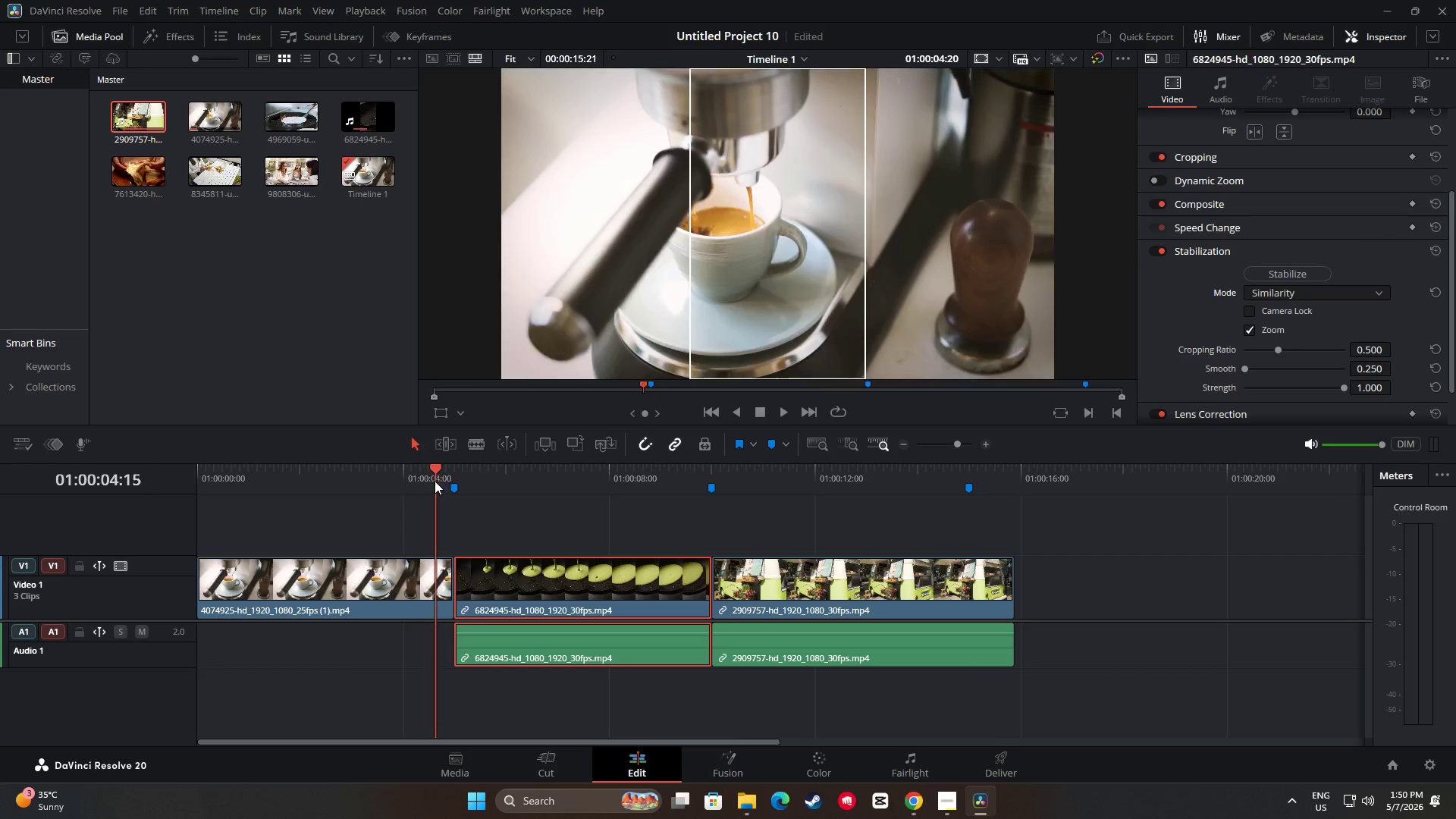 
key(Space)
 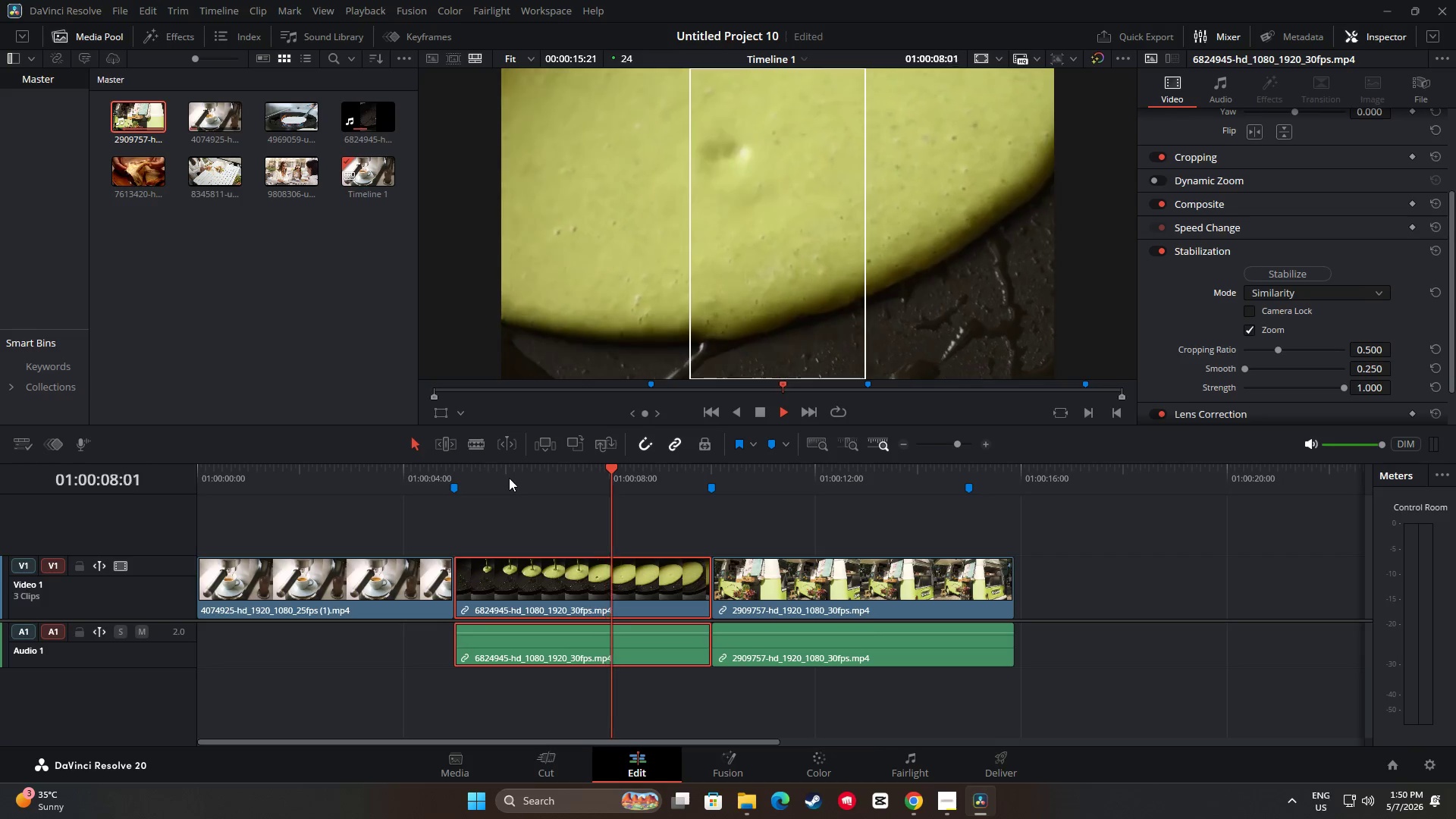 
key(Space)
 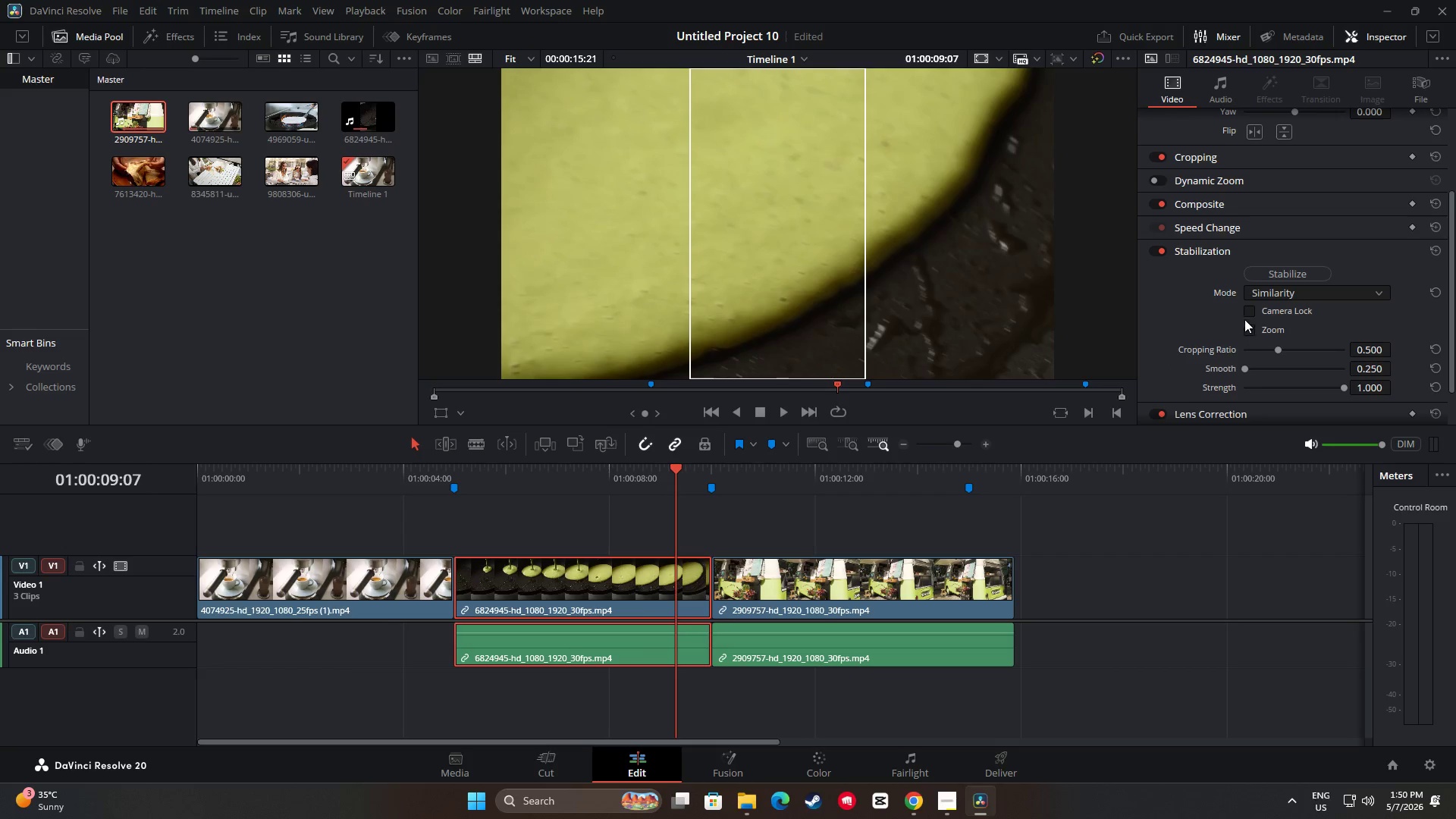 
double_click([1245, 311])
 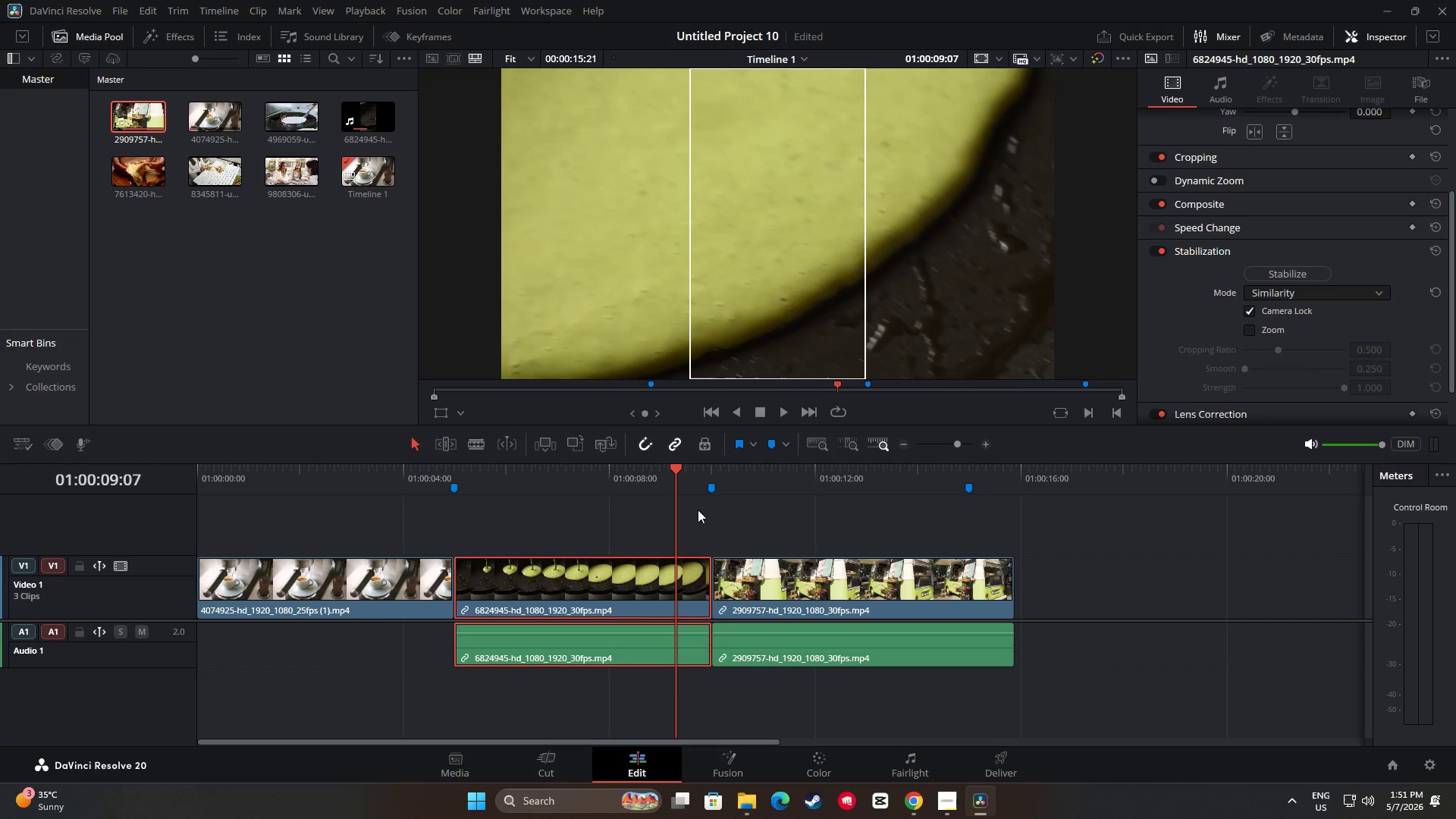 
left_click_drag(start_coordinate=[678, 469], to_coordinate=[430, 480])
 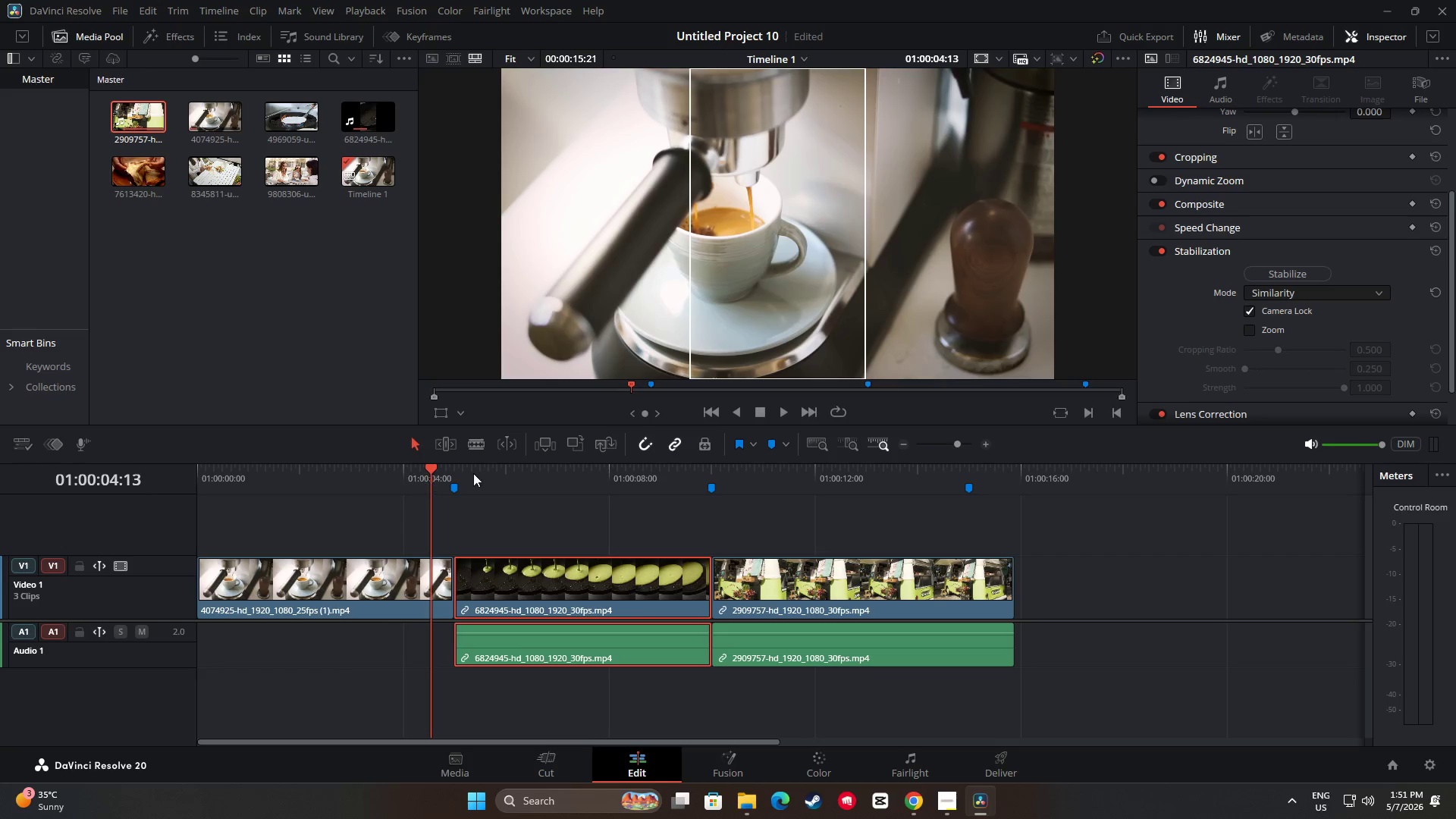 
key(Space)
 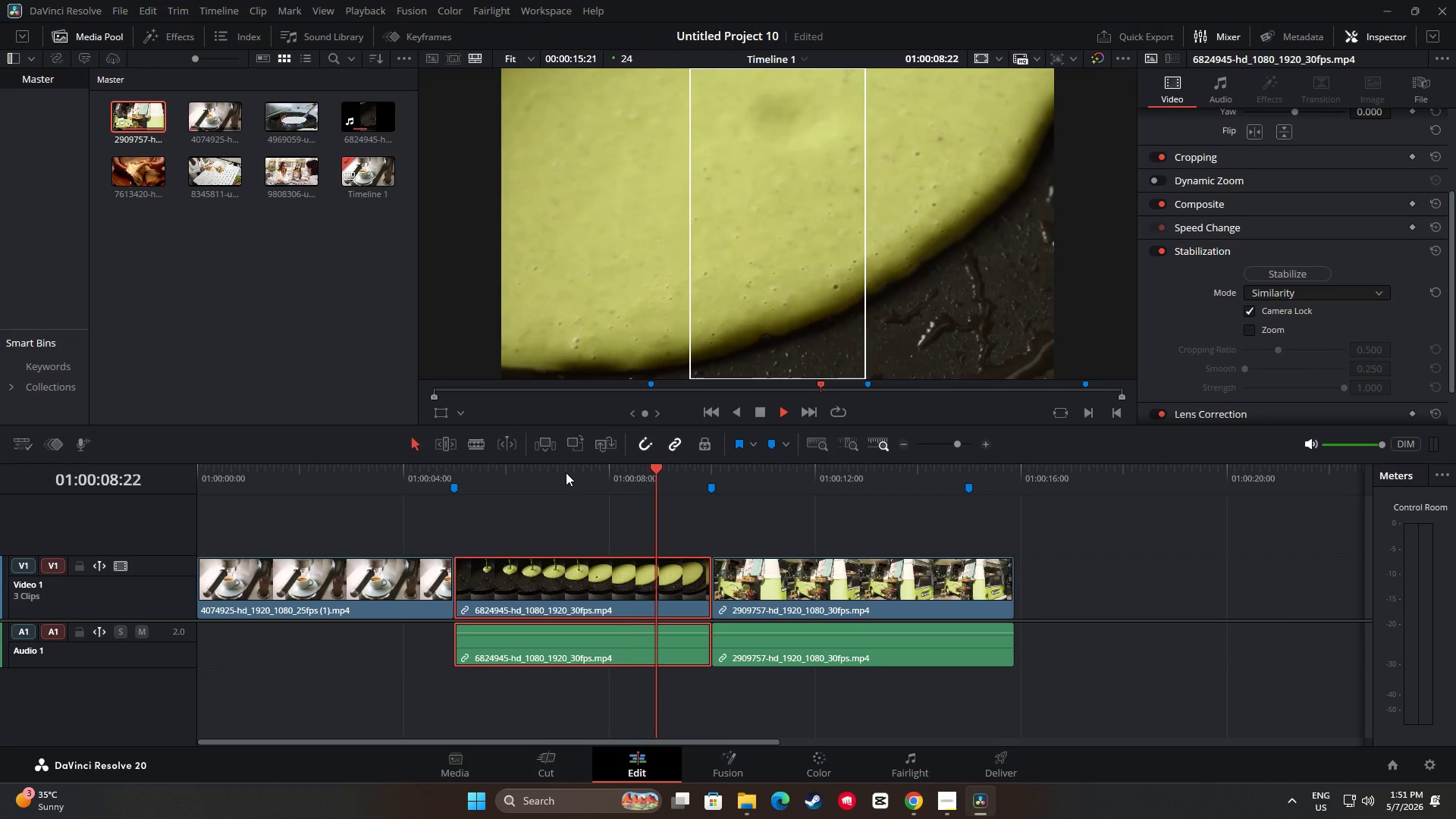 
wait(5.95)
 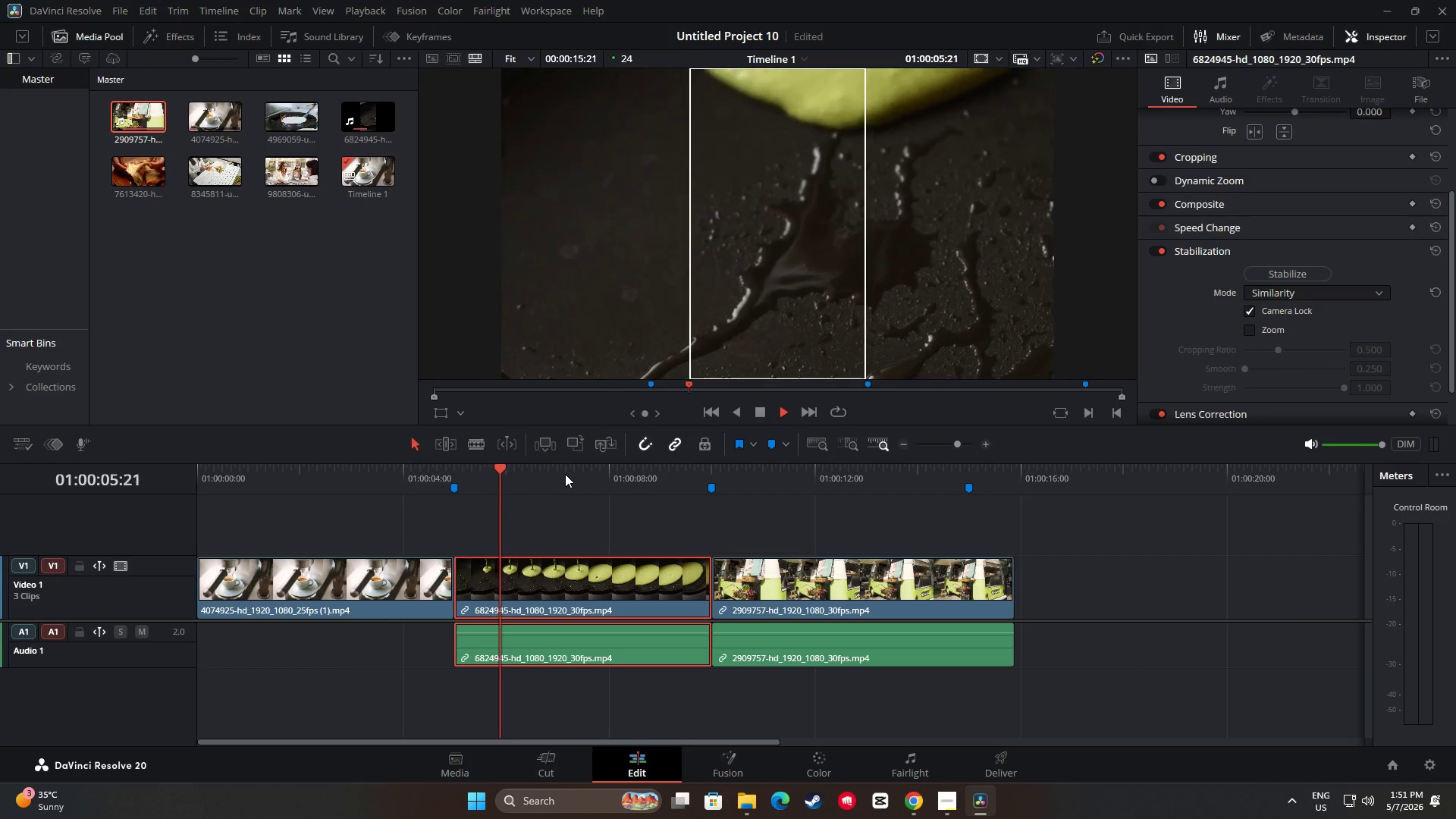 
key(Space)
 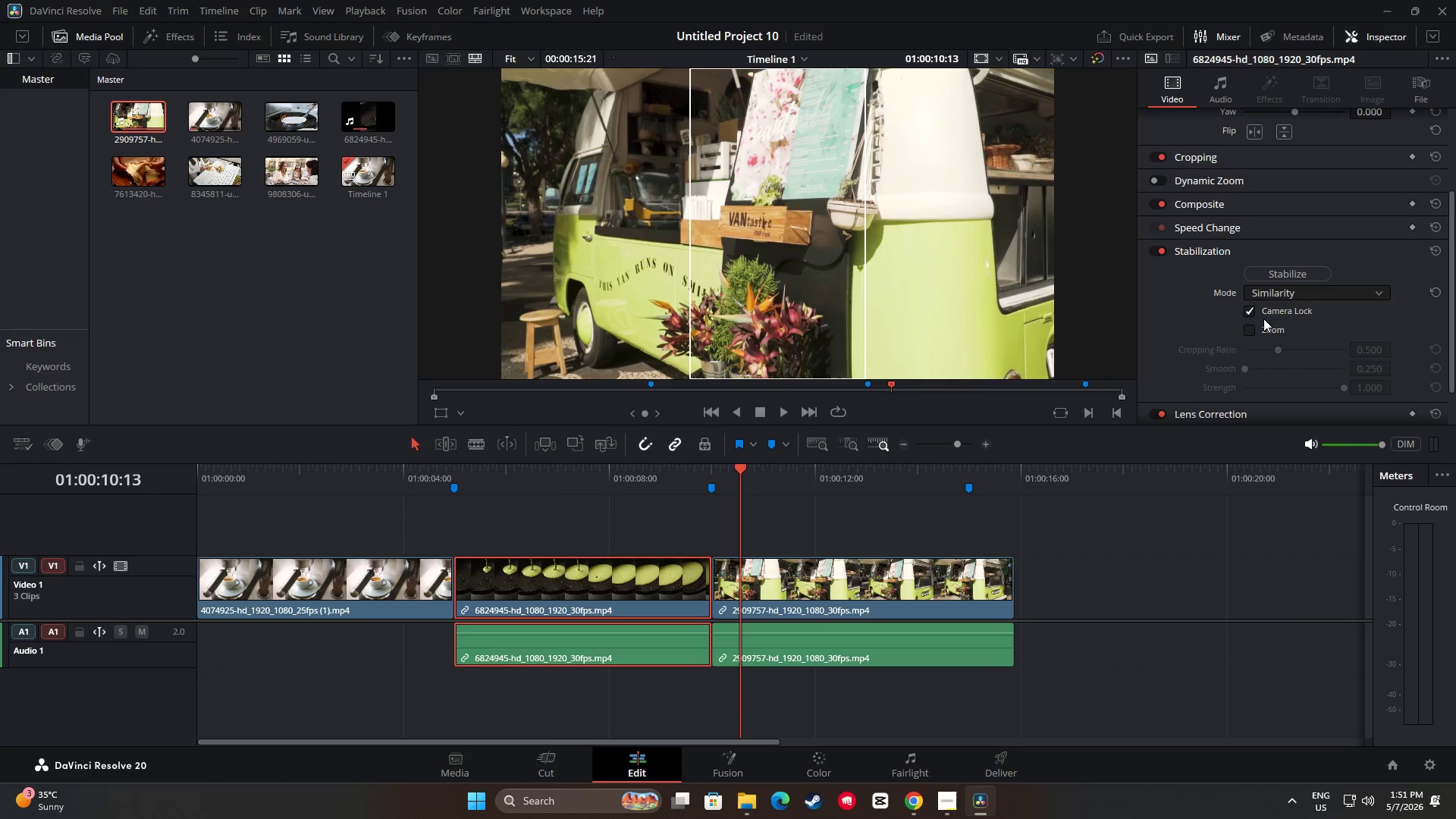 
left_click([1250, 309])
 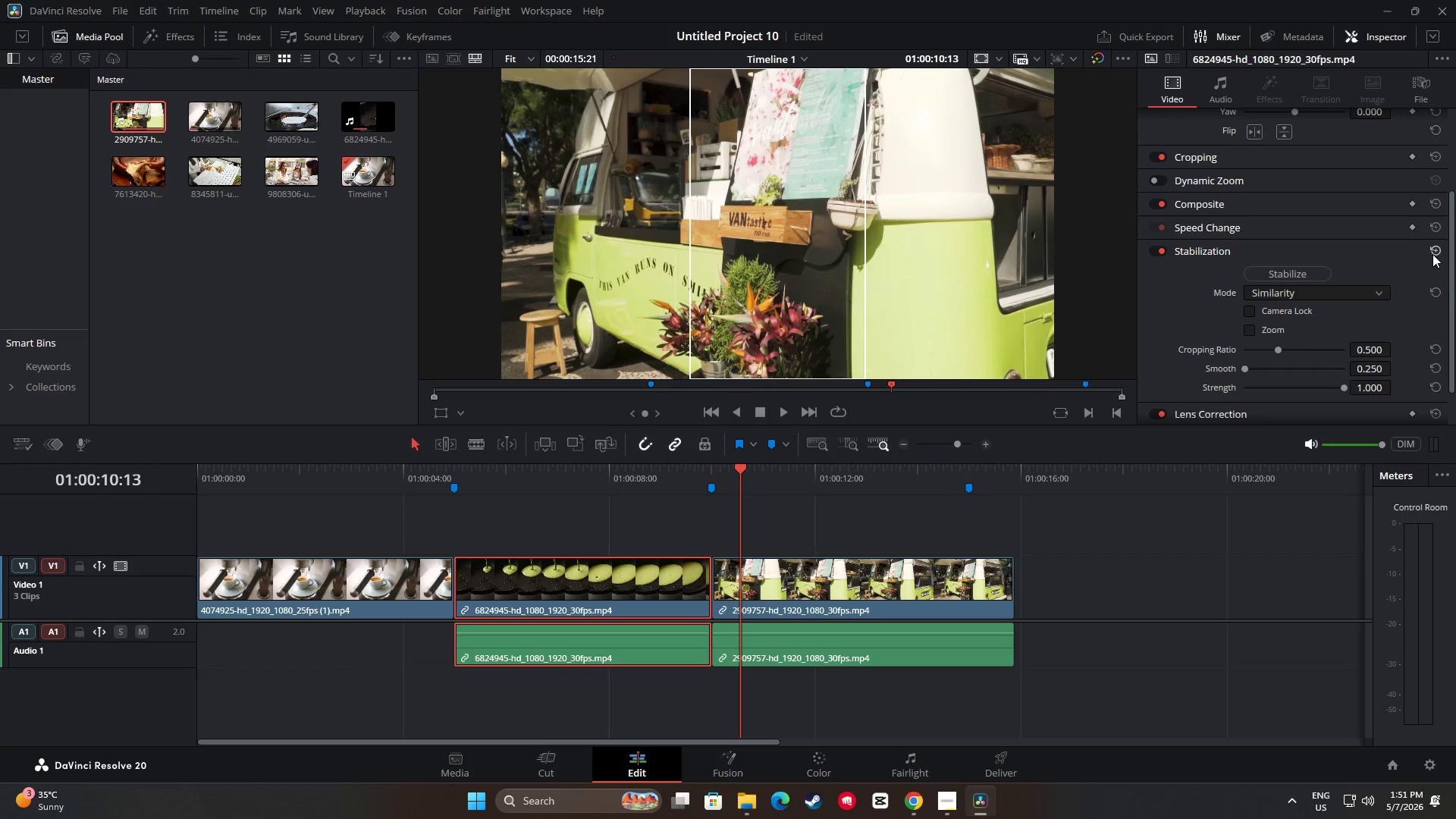 
left_click([1434, 289])
 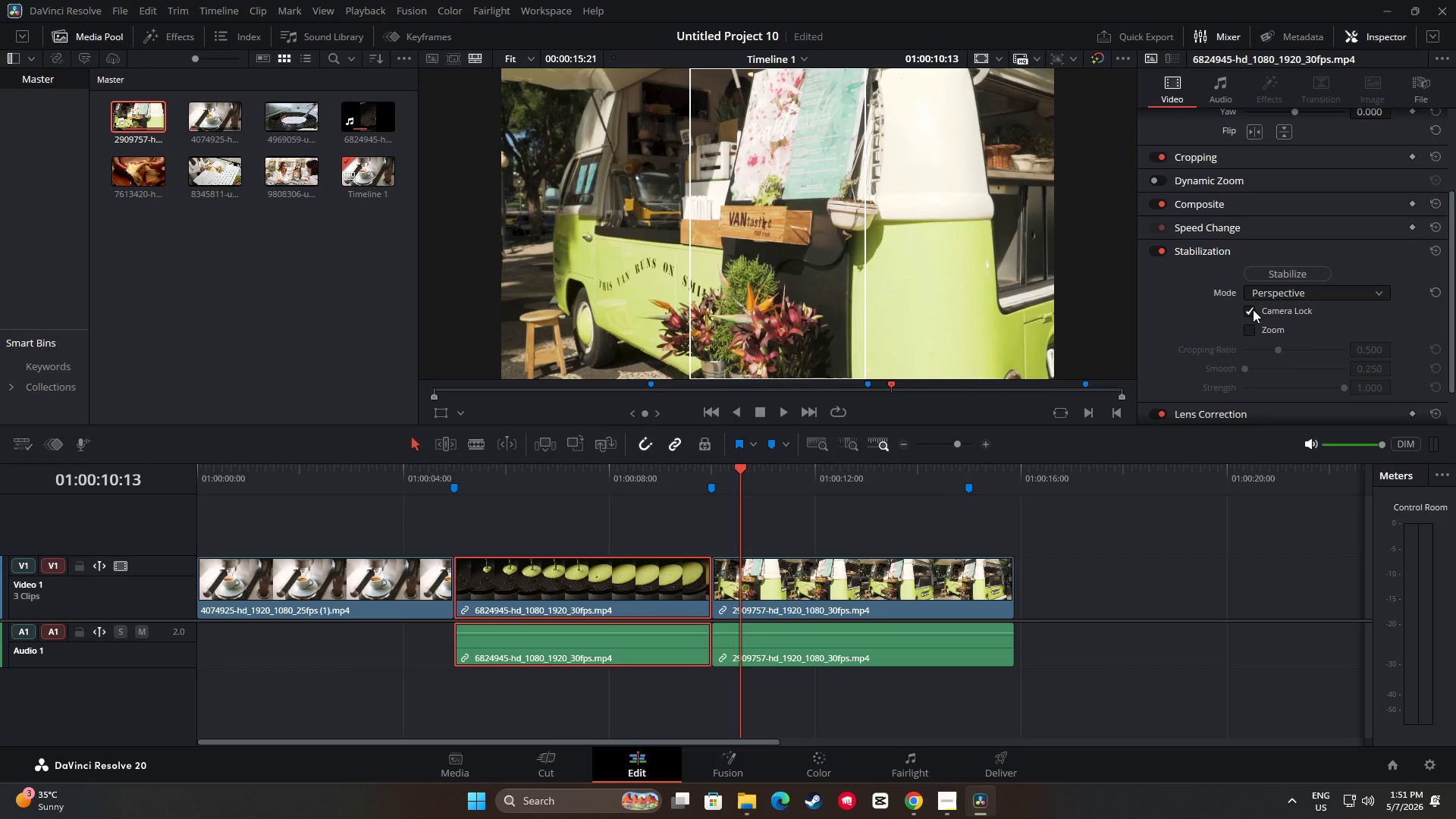 
left_click([1254, 308])
 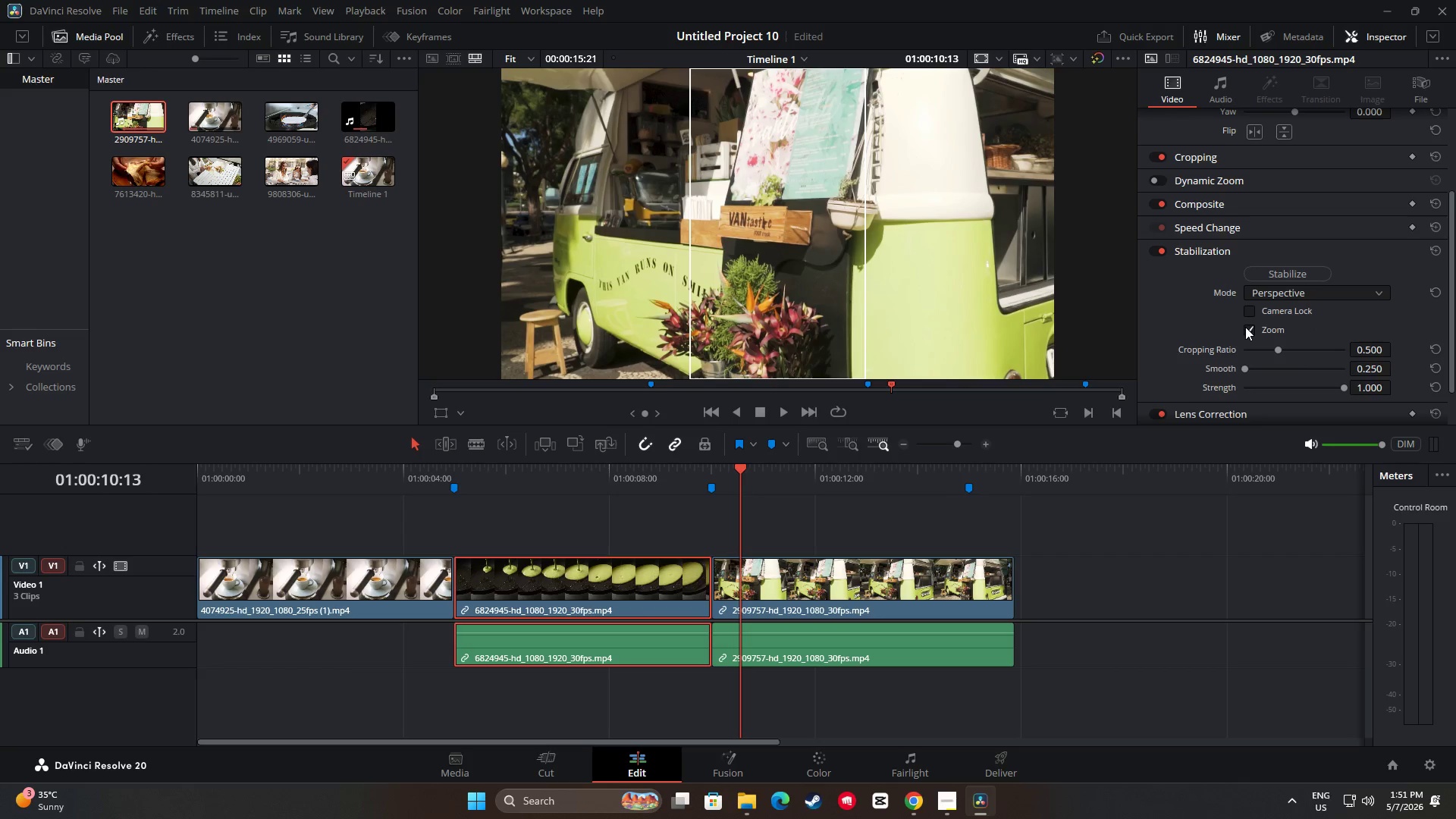 
scroll: coordinate [1334, 318], scroll_direction: down, amount: 1.0
 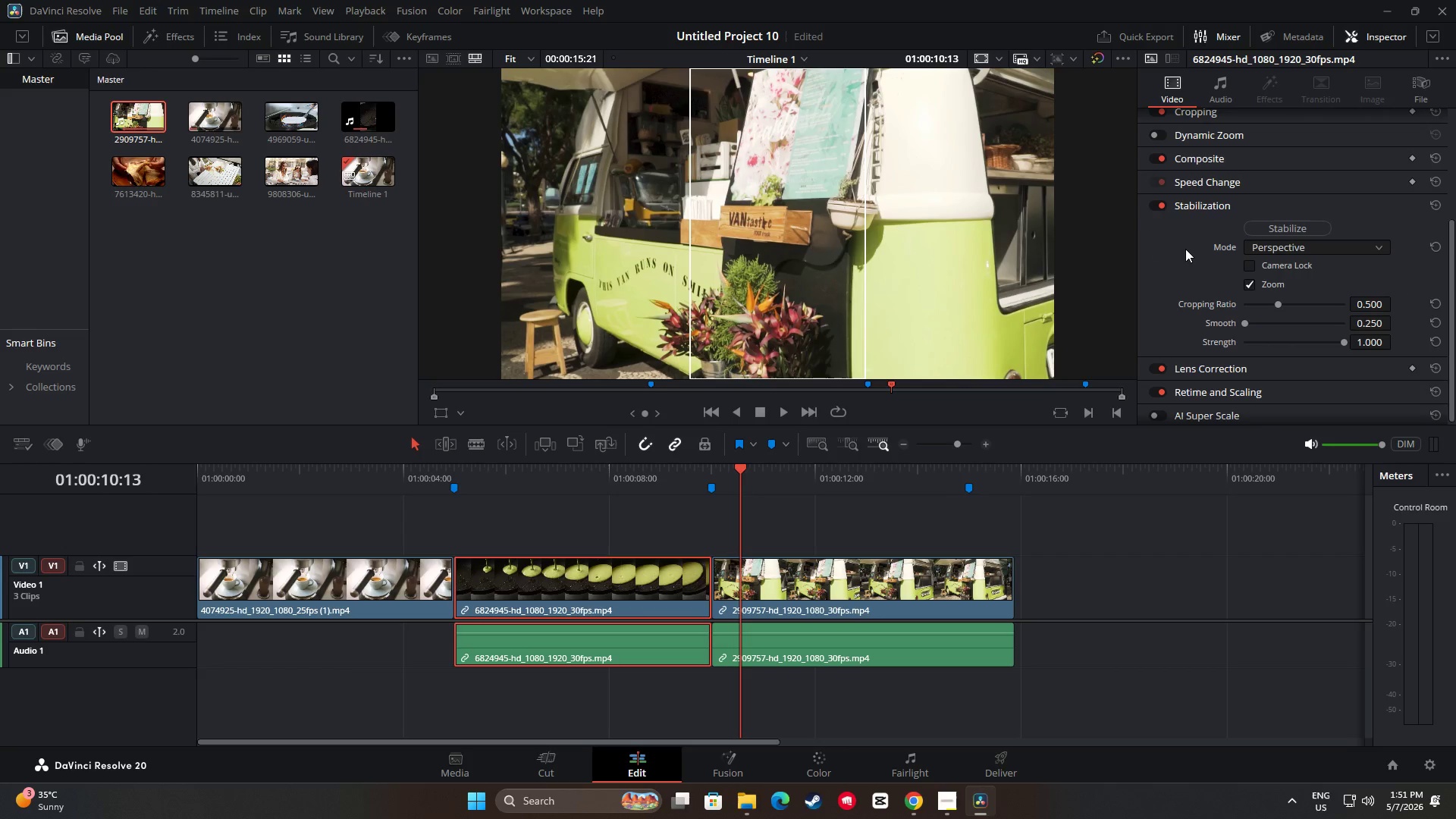 
scroll: coordinate [1181, 252], scroll_direction: up, amount: 1.0
 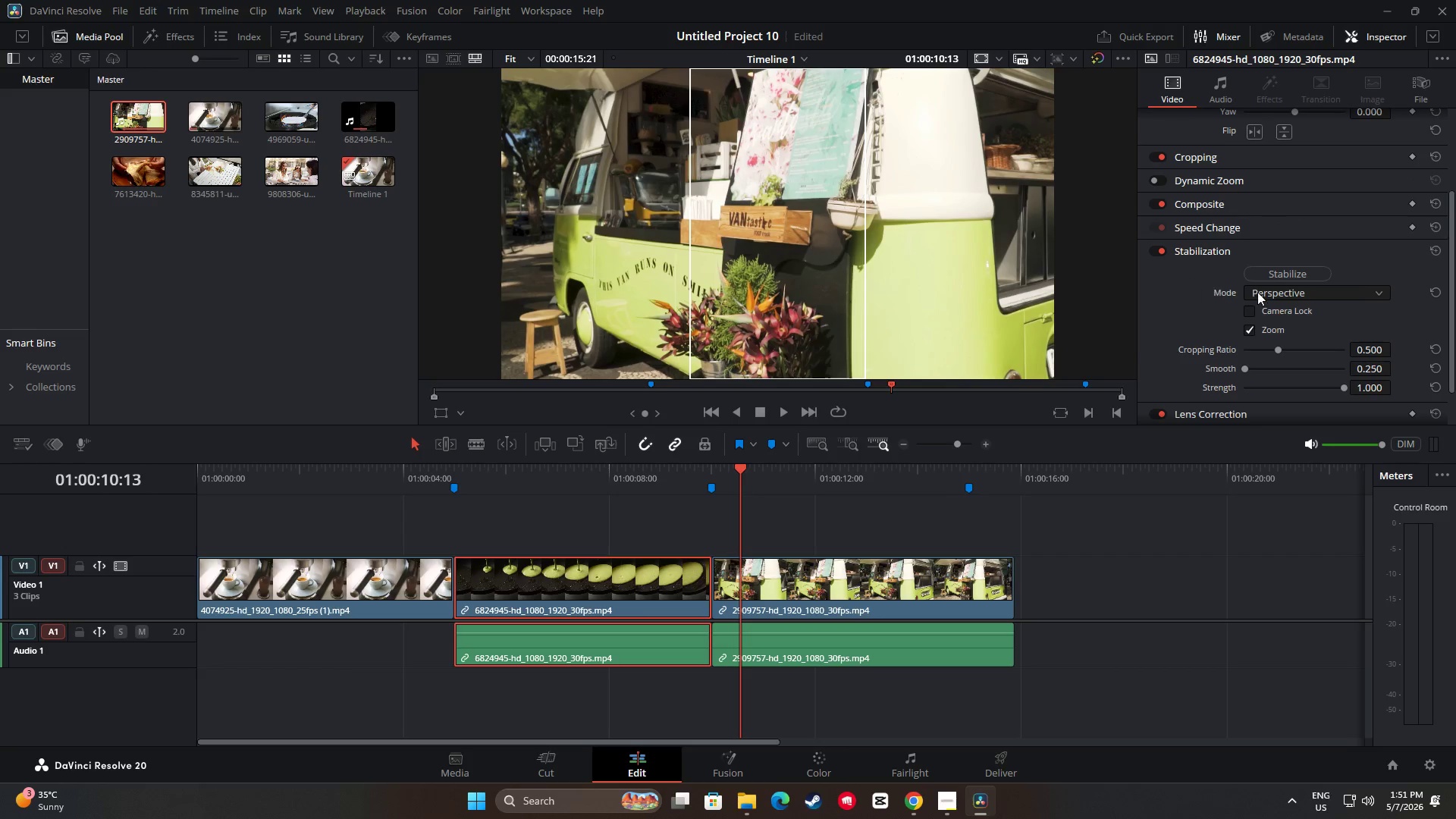 
left_click([1288, 290])
 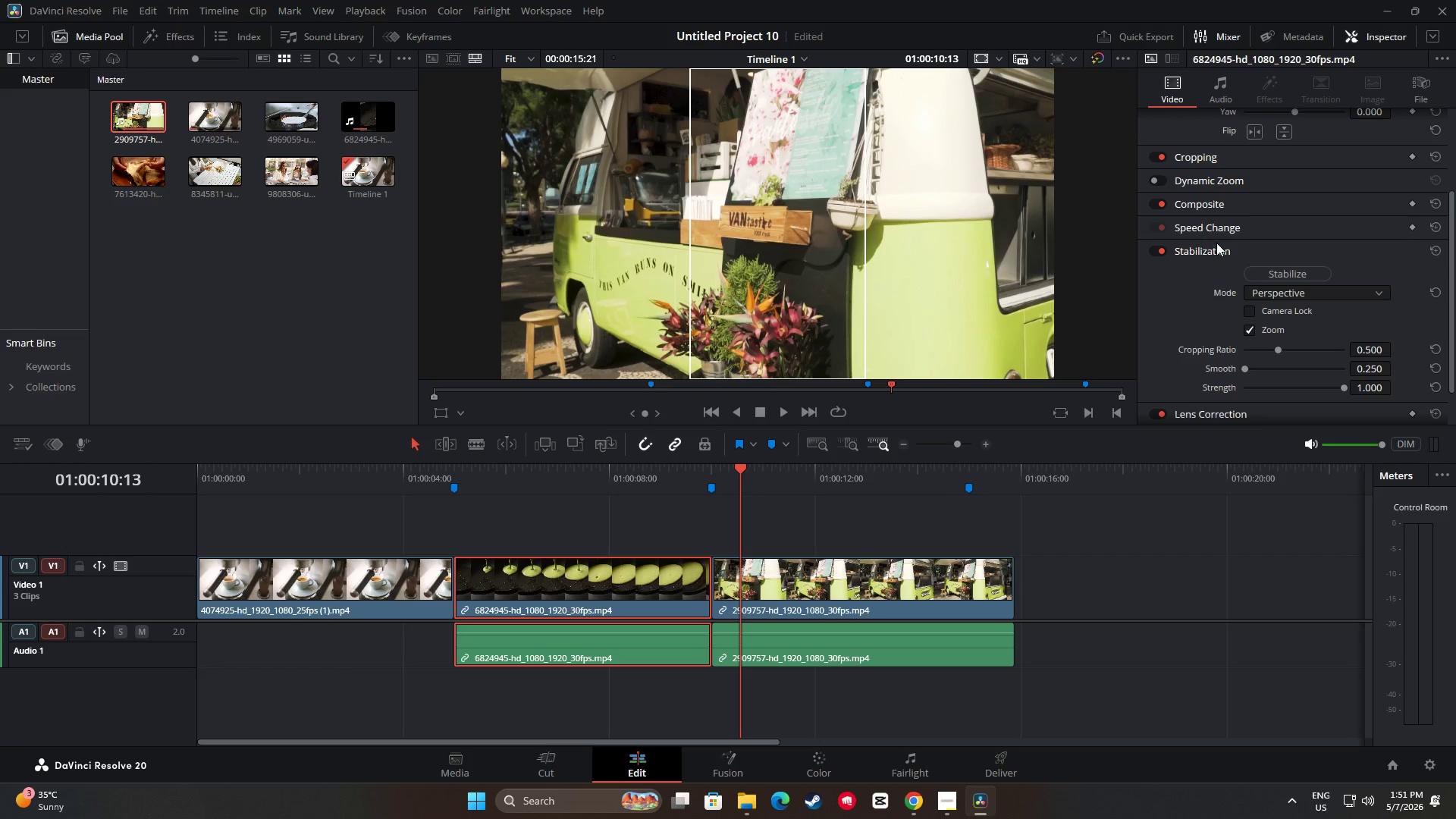 
left_click_drag(start_coordinate=[1214, 213], to_coordinate=[1181, 213])
 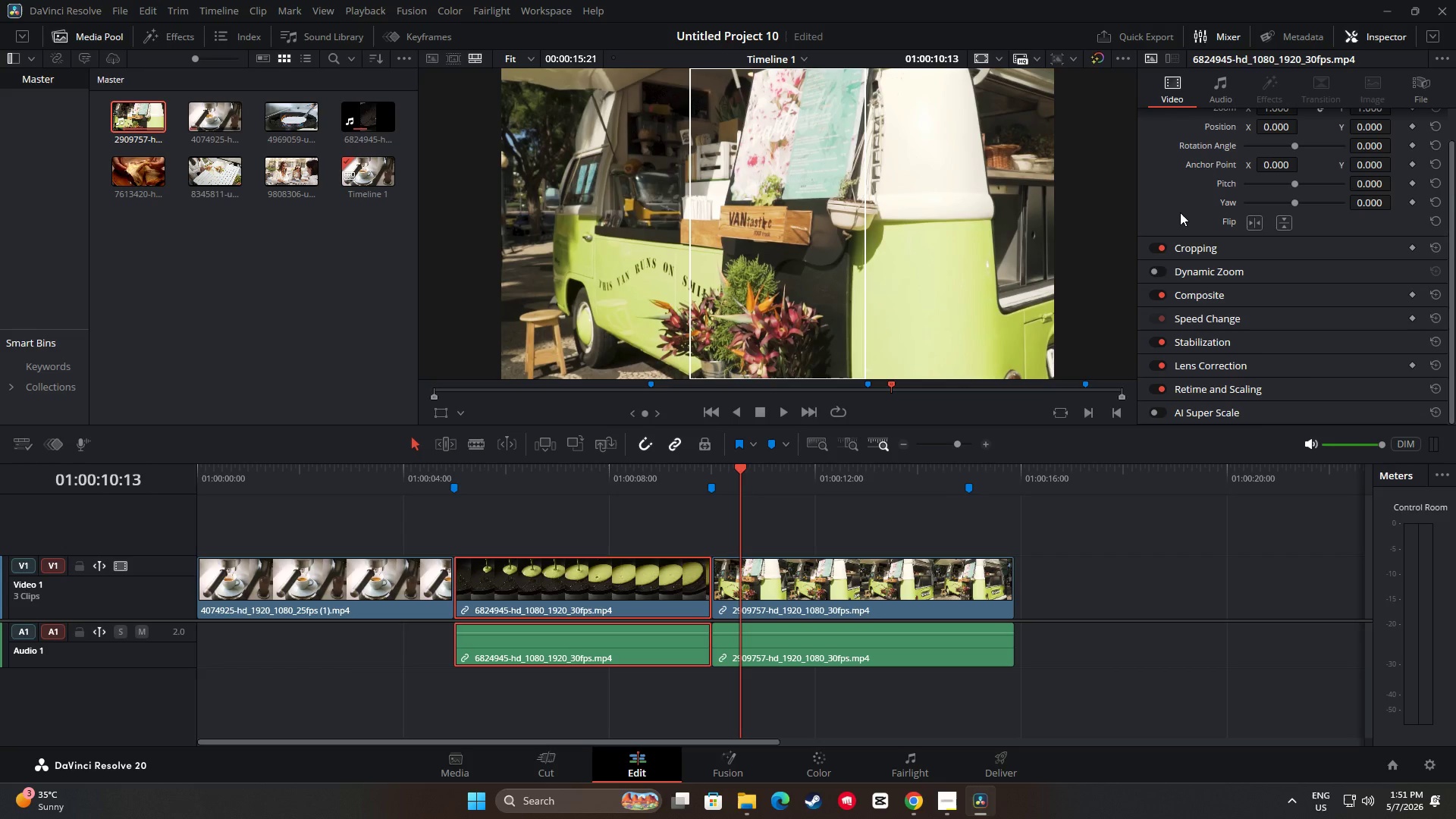 
scroll: coordinate [1180, 212], scroll_direction: down, amount: 1.0
 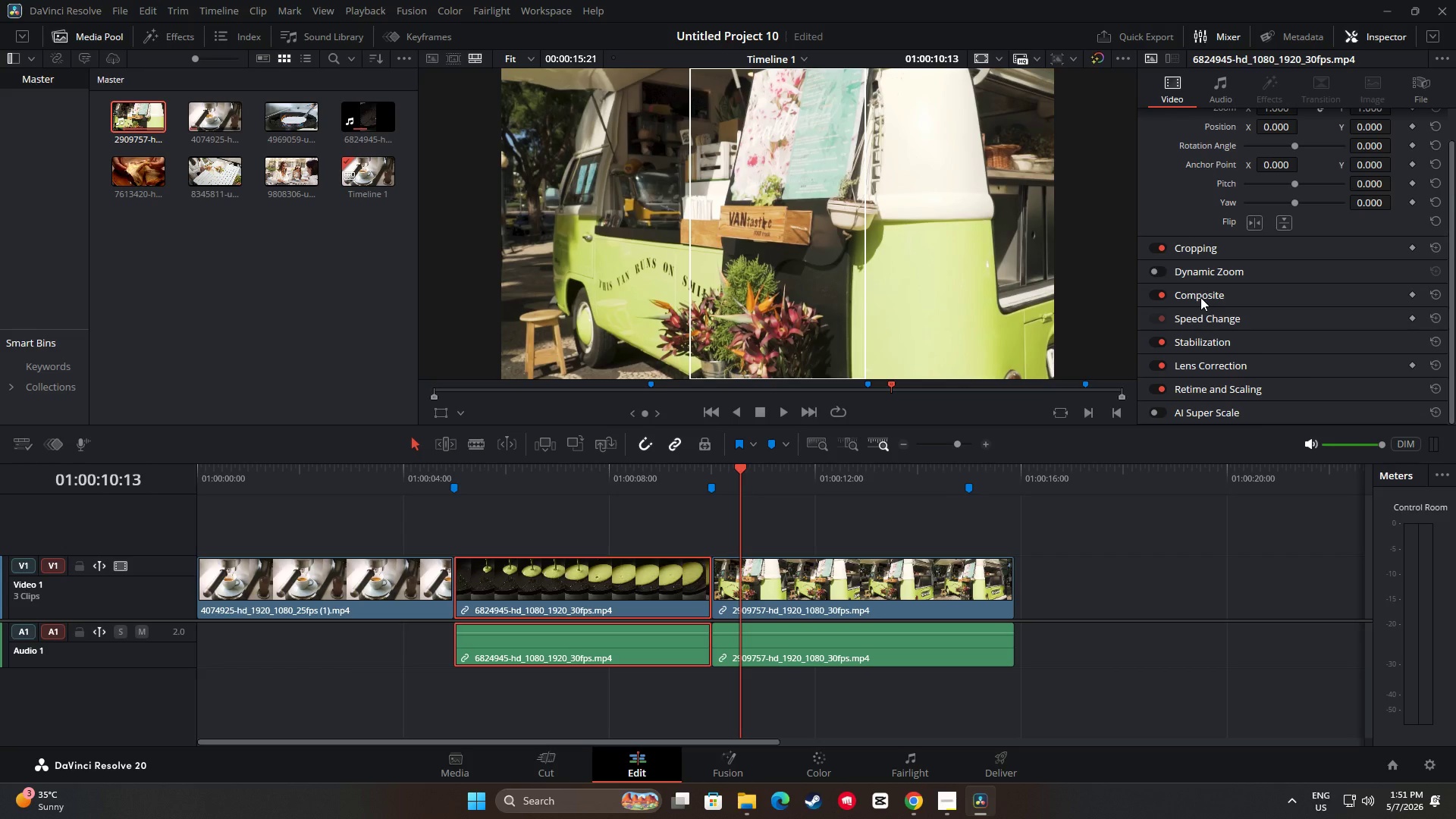 
left_click([1200, 297])
 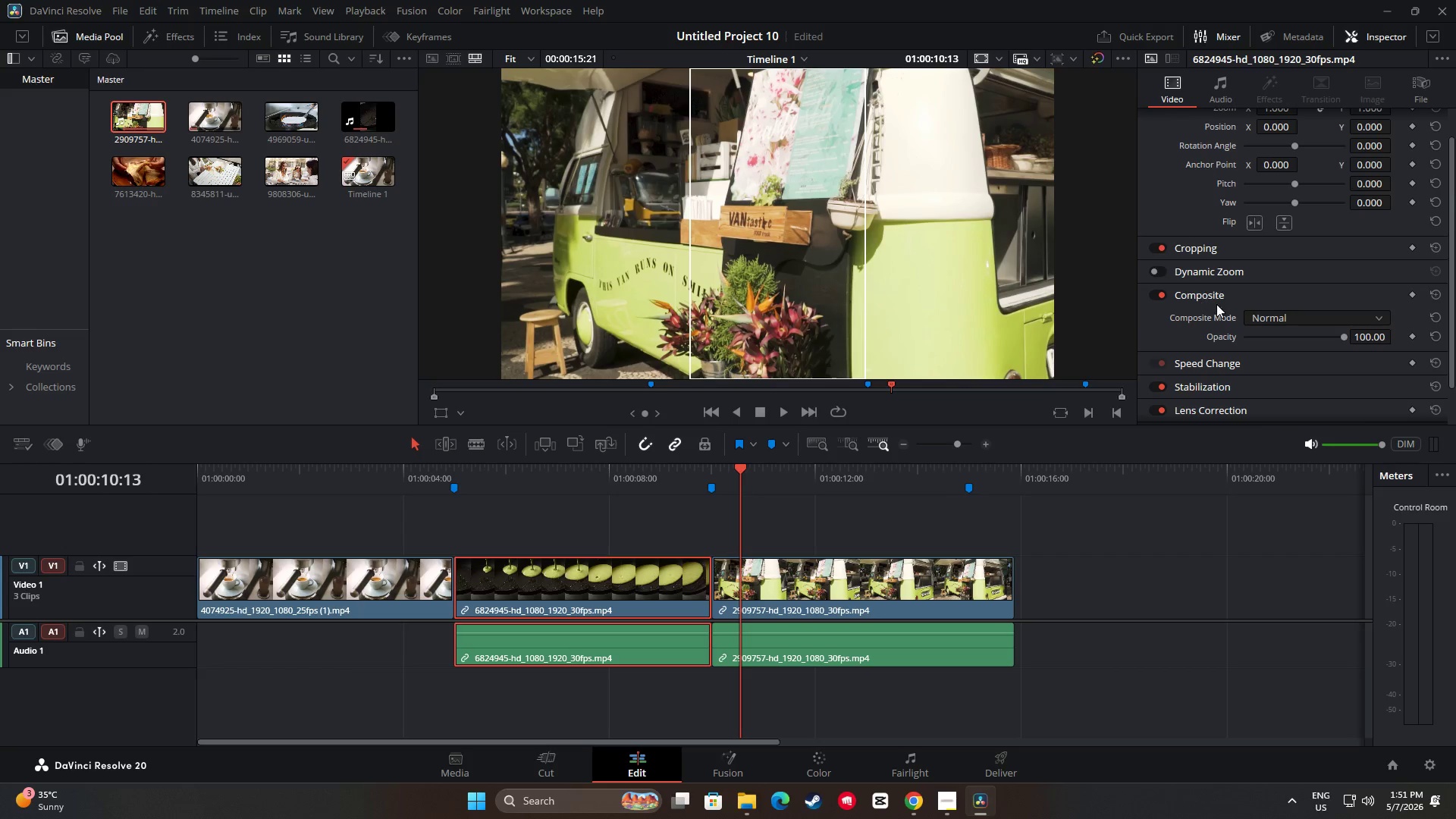 
left_click([1274, 316])
 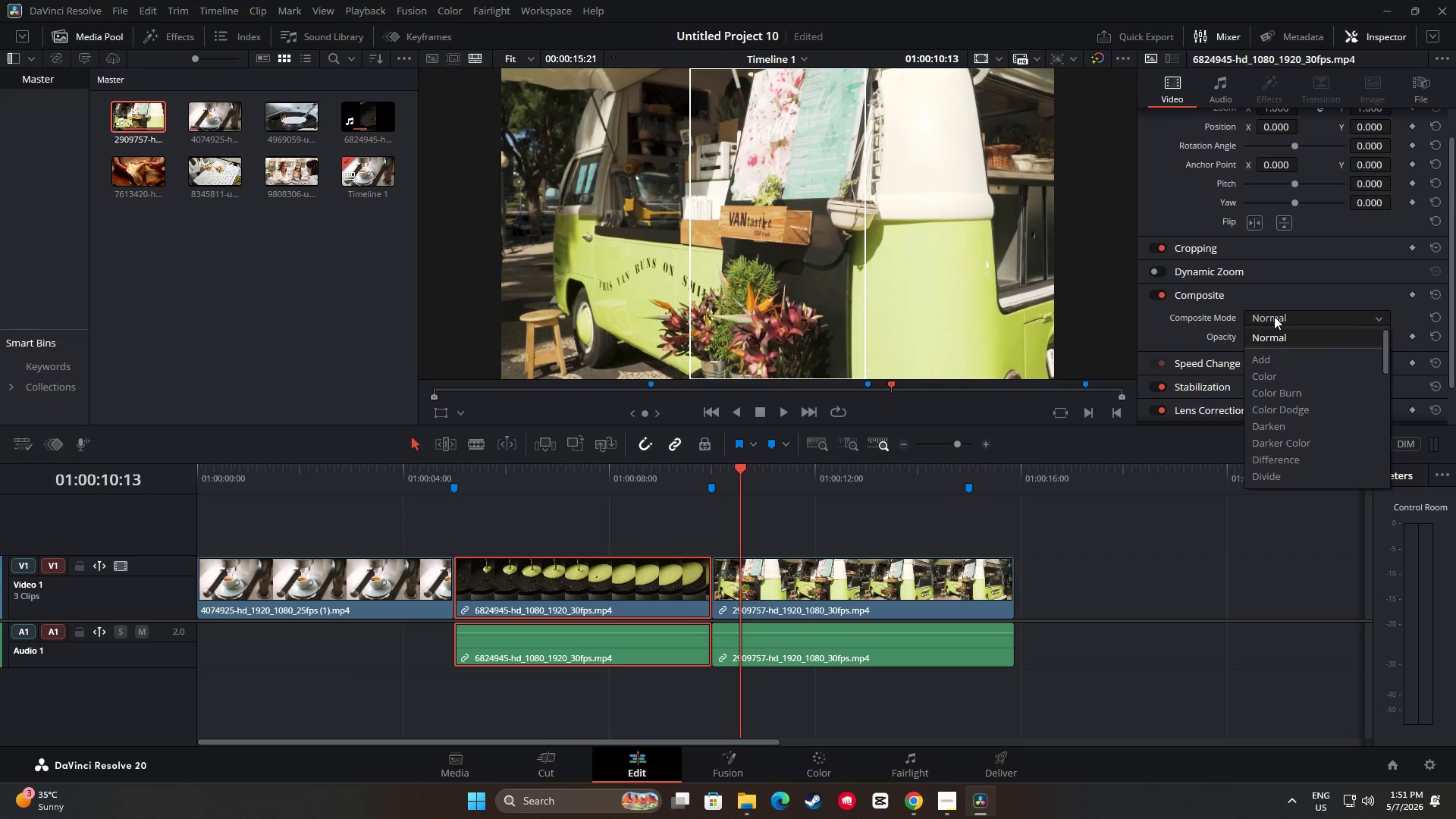 
left_click([1274, 316])
 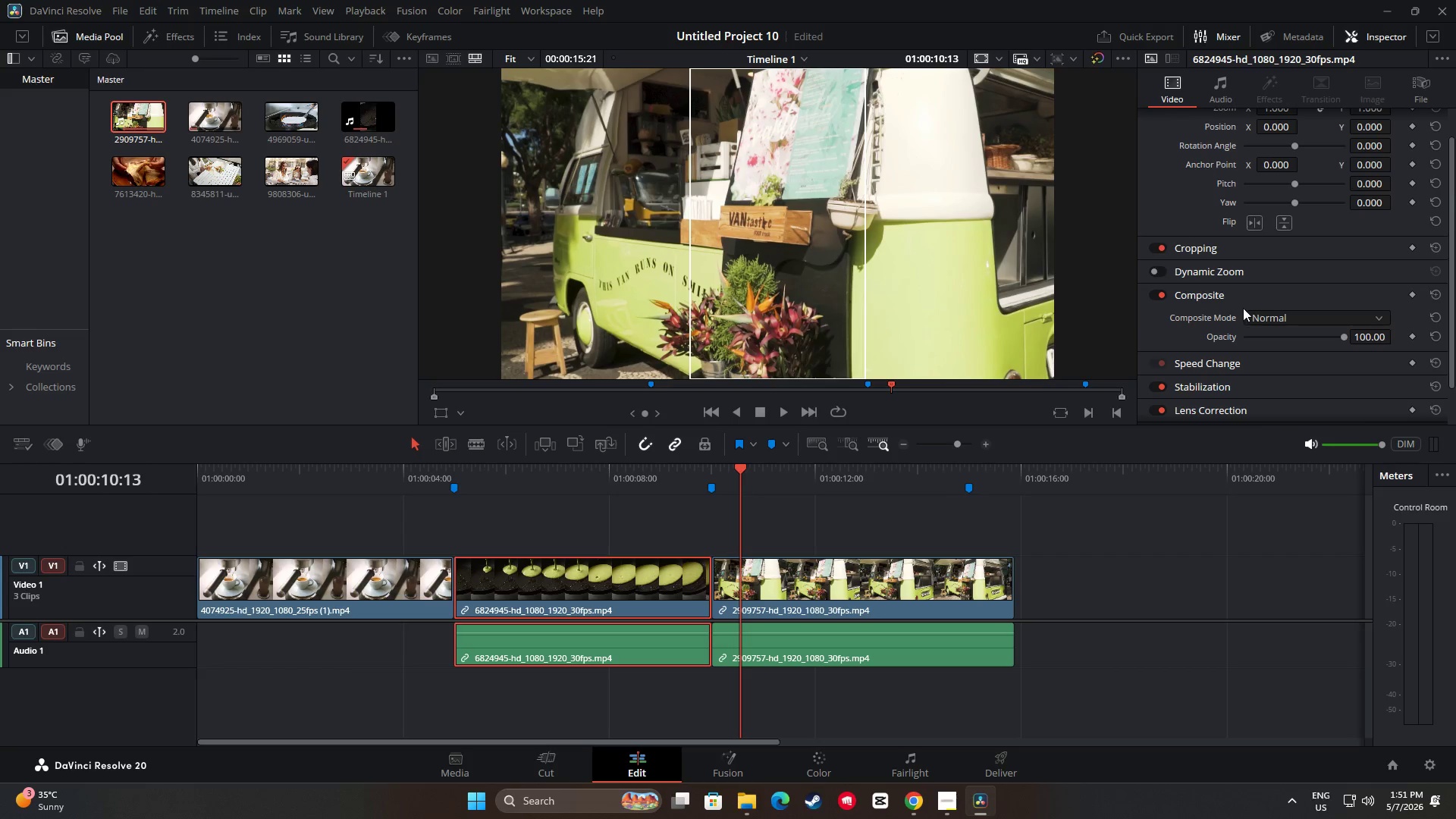 
left_click([1215, 296])
 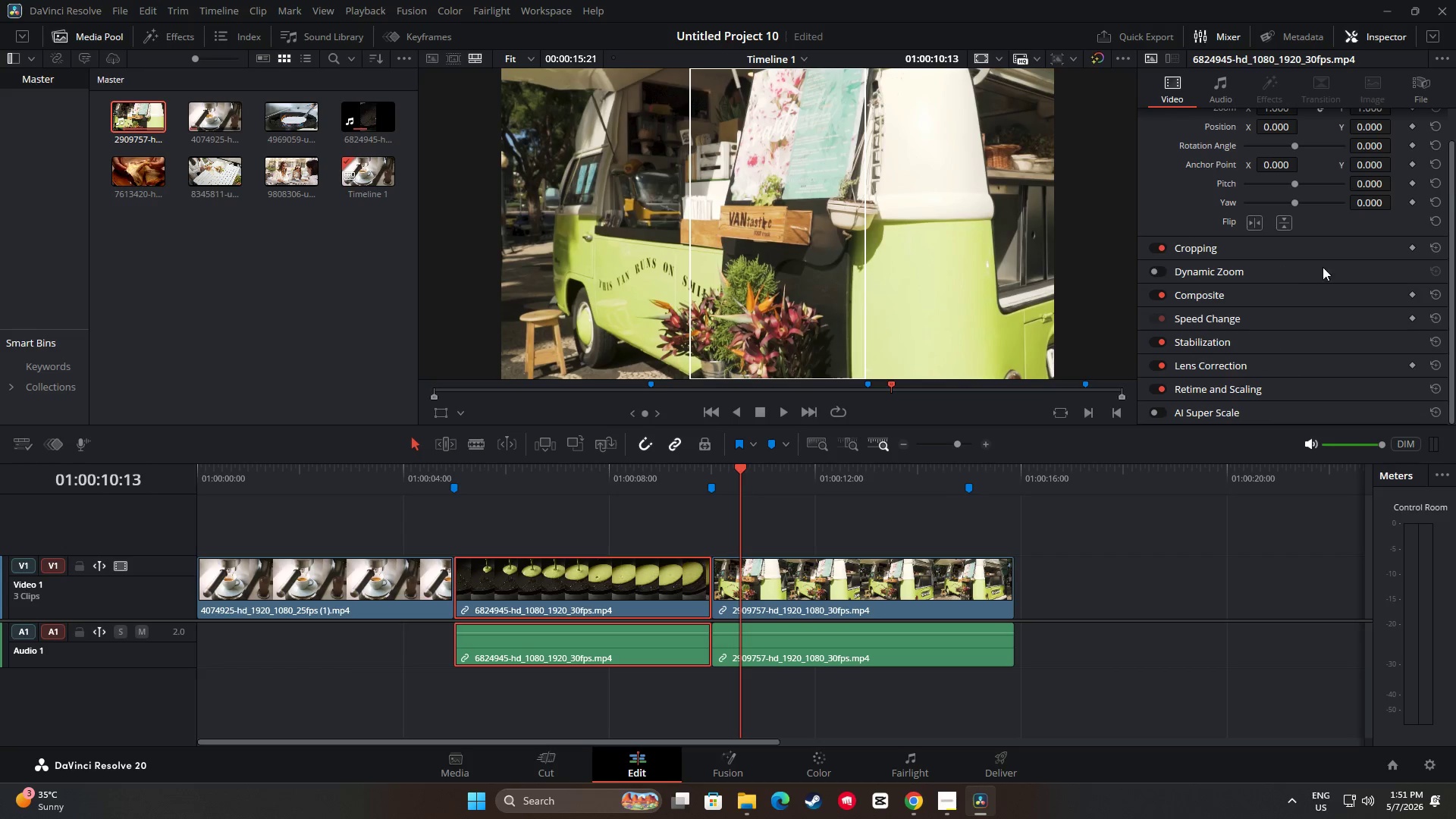 
left_click([1351, 248])
 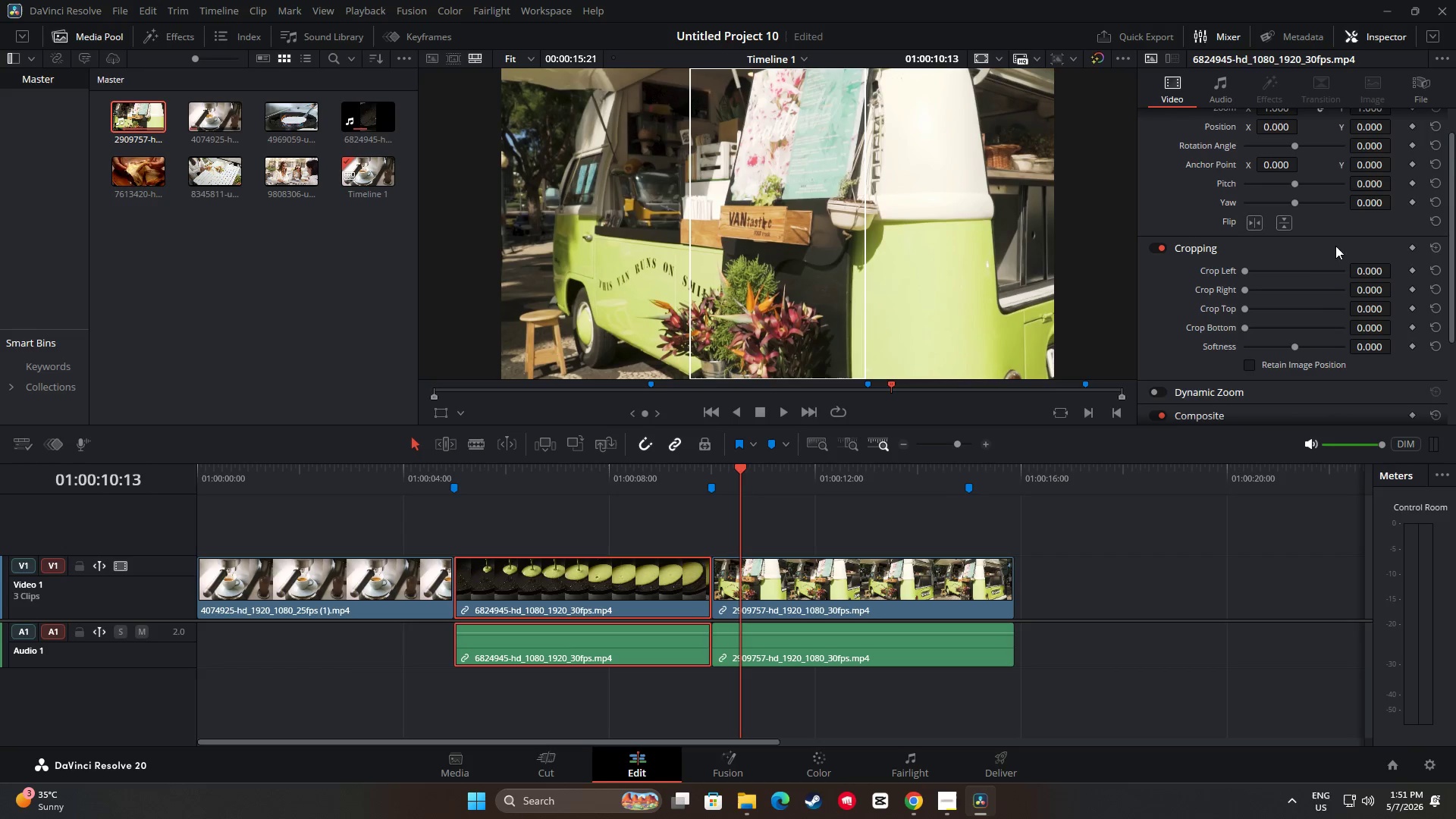 
left_click([1316, 244])
 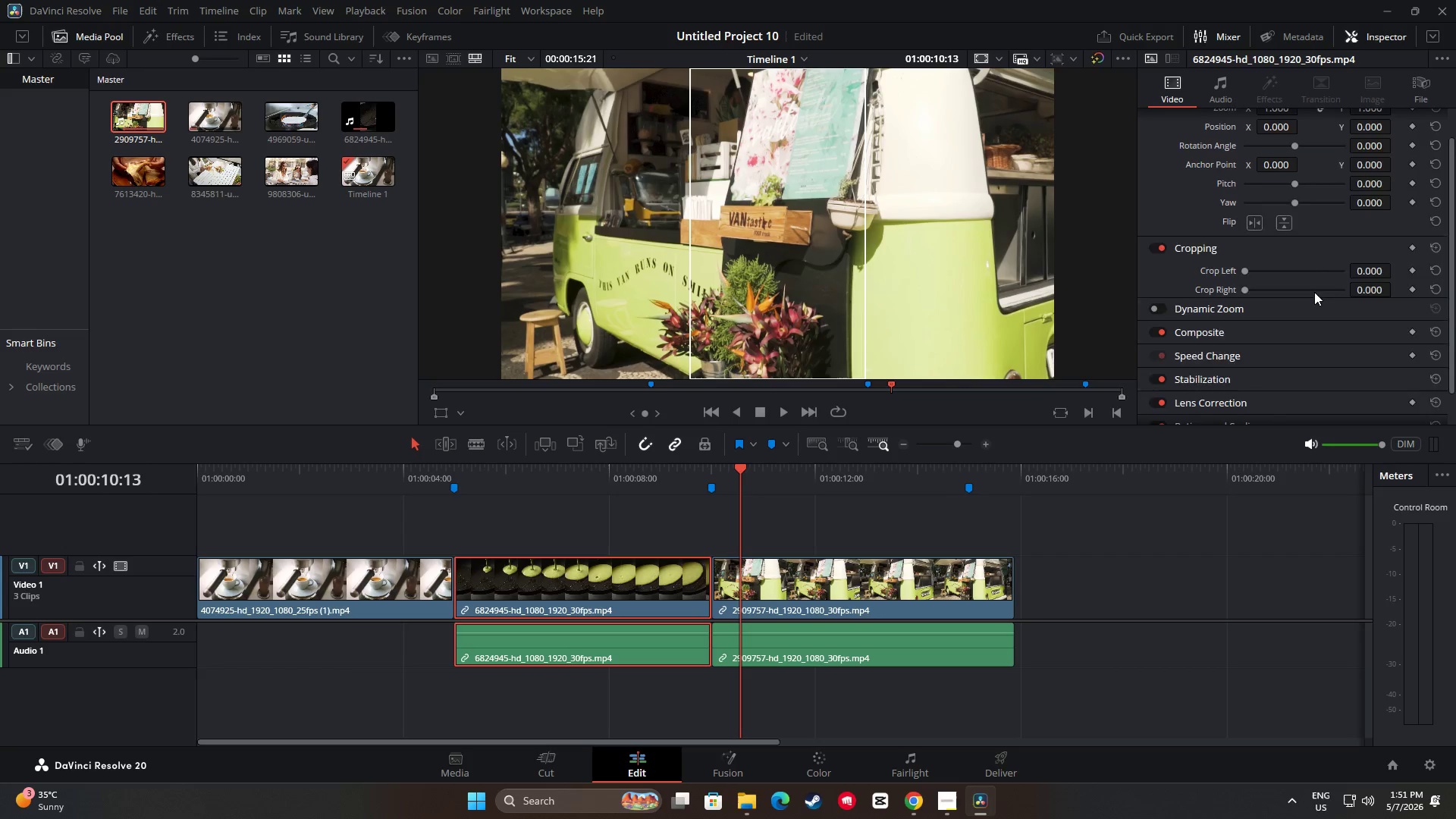 
scroll: coordinate [1434, 346], scroll_direction: down, amount: 5.0
 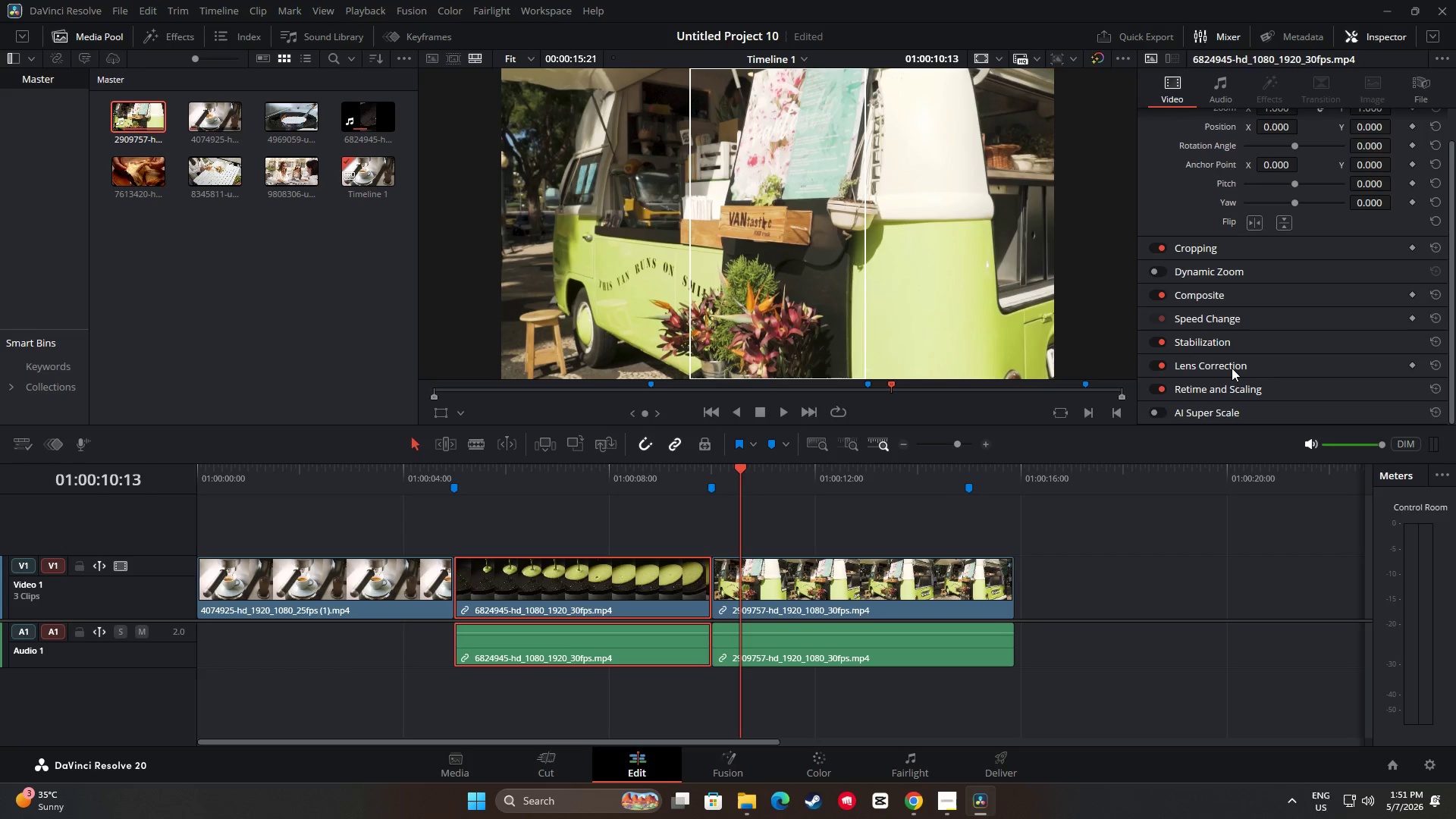 
left_click([1230, 367])
 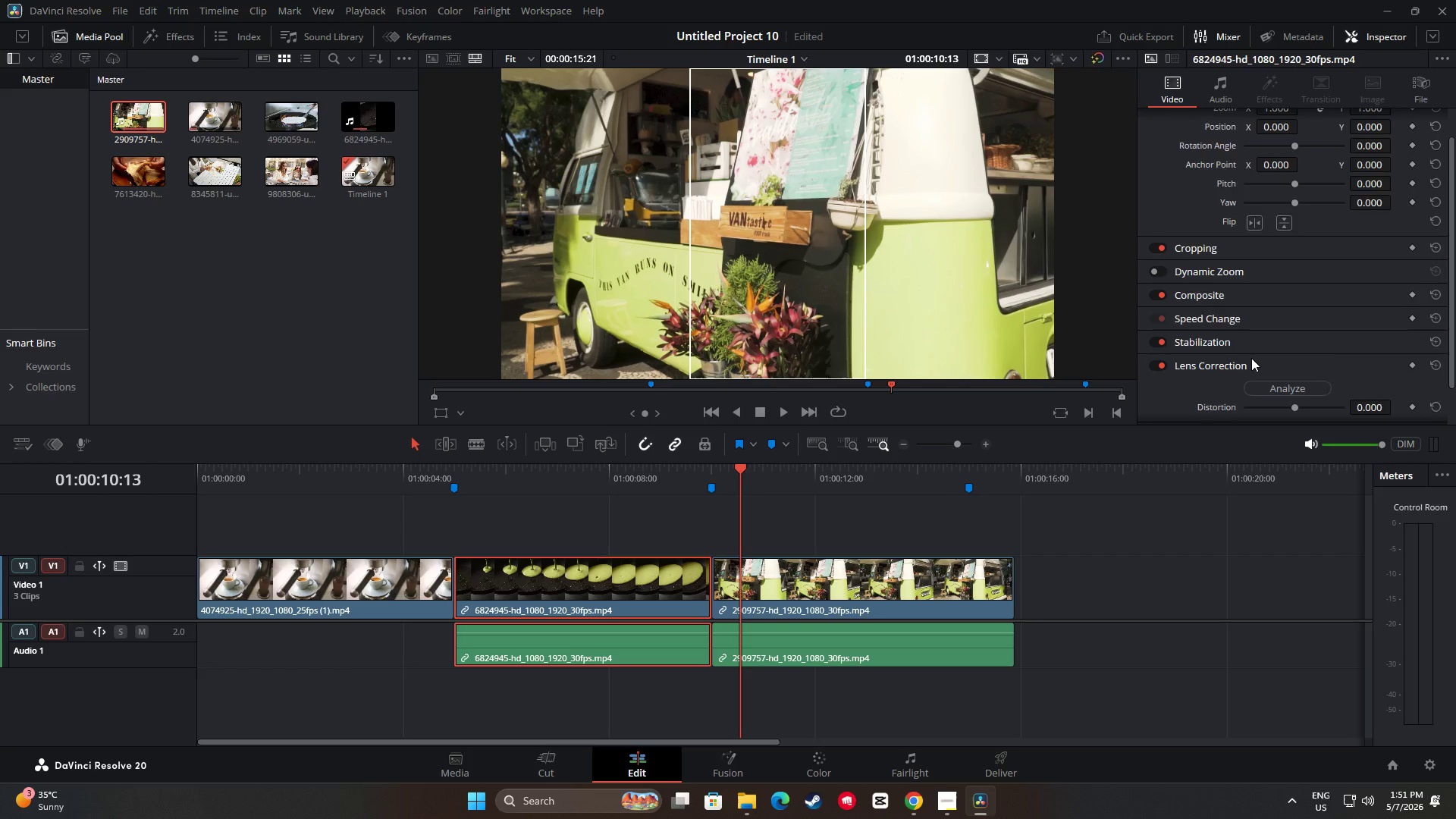 
scroll: coordinate [1251, 358], scroll_direction: down, amount: 1.0
 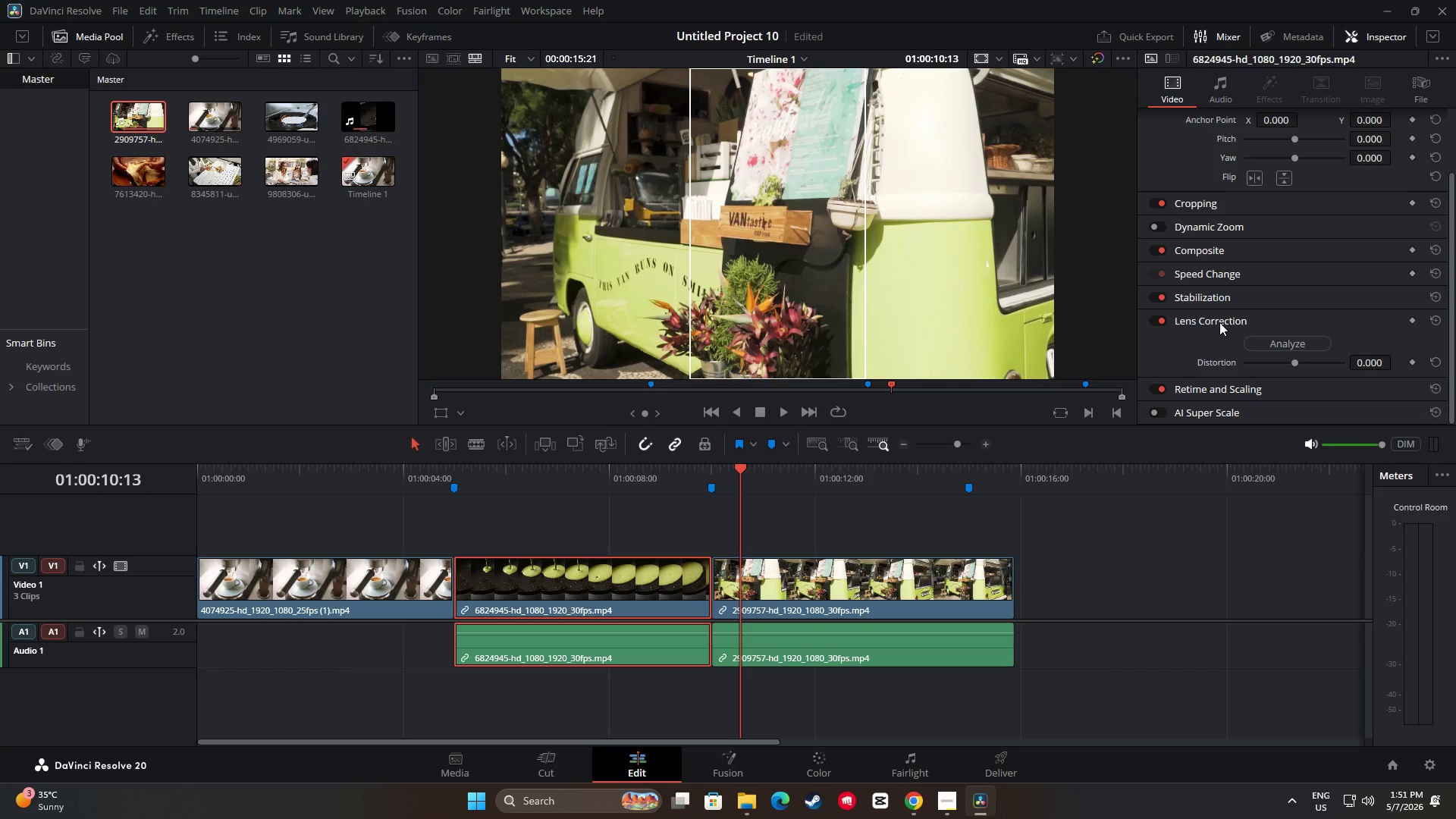 
left_click([1219, 322])
 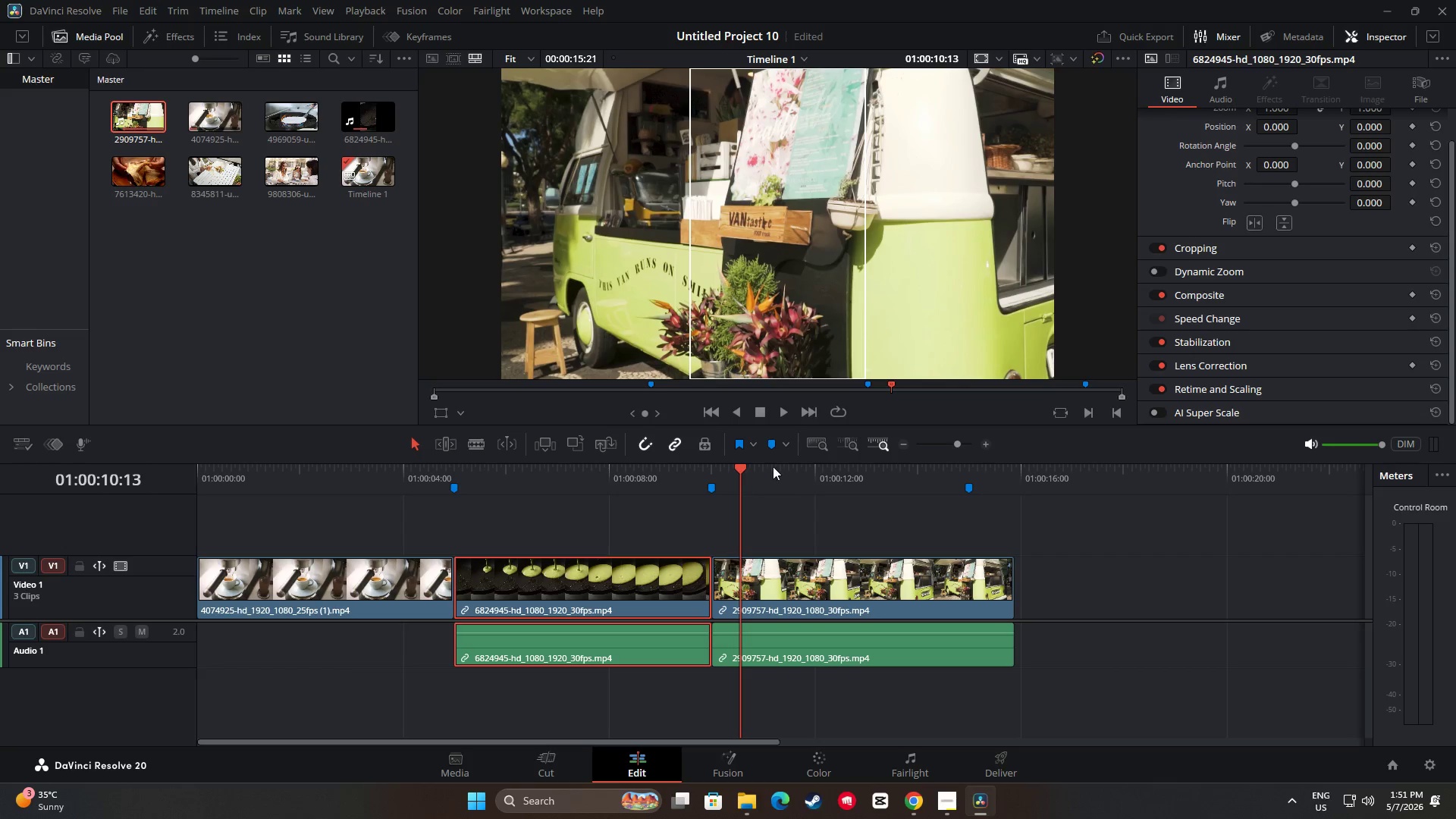 
left_click_drag(start_coordinate=[738, 471], to_coordinate=[185, 516])
 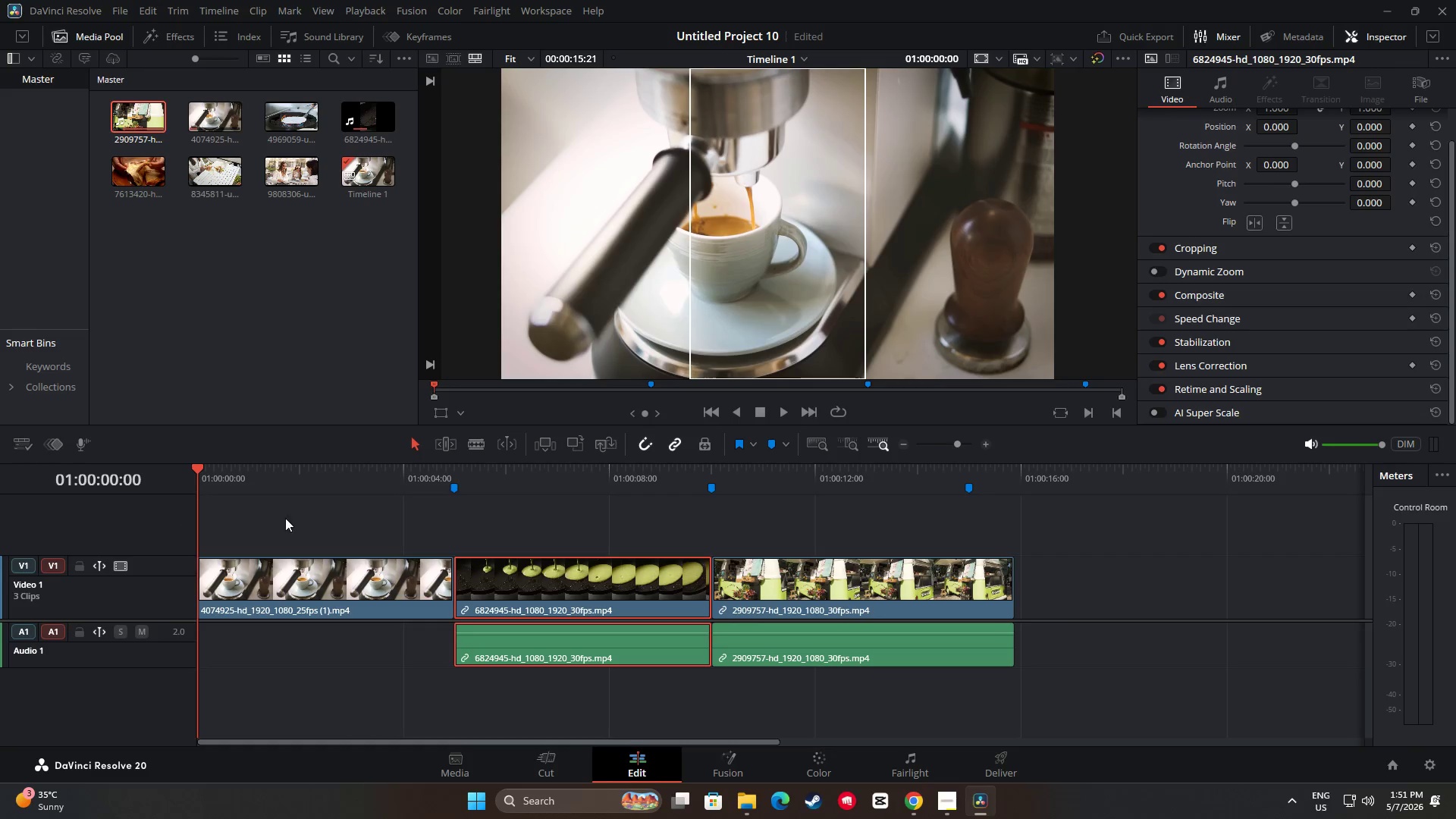 
key(Space)
 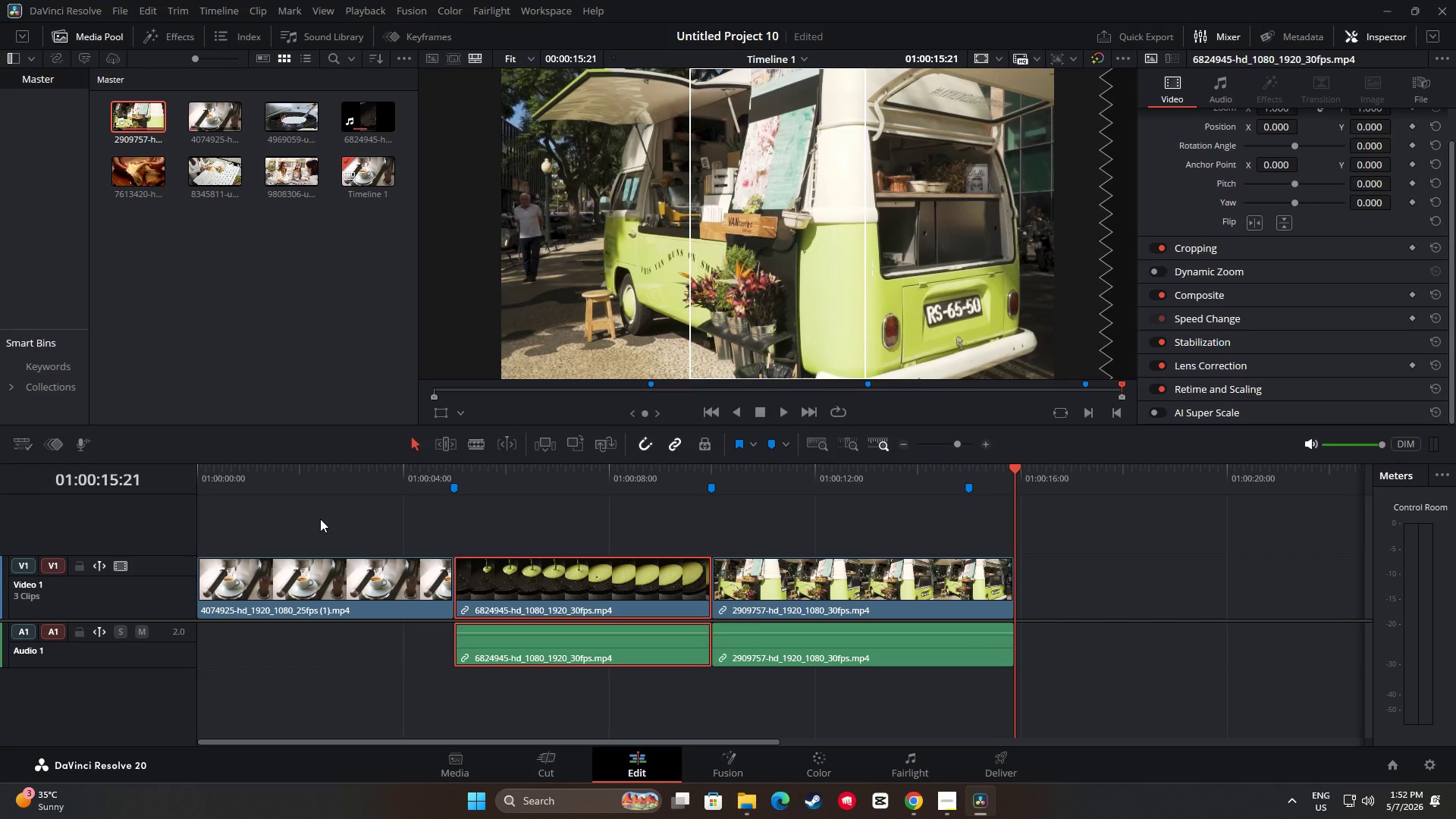 
wait(29.53)
 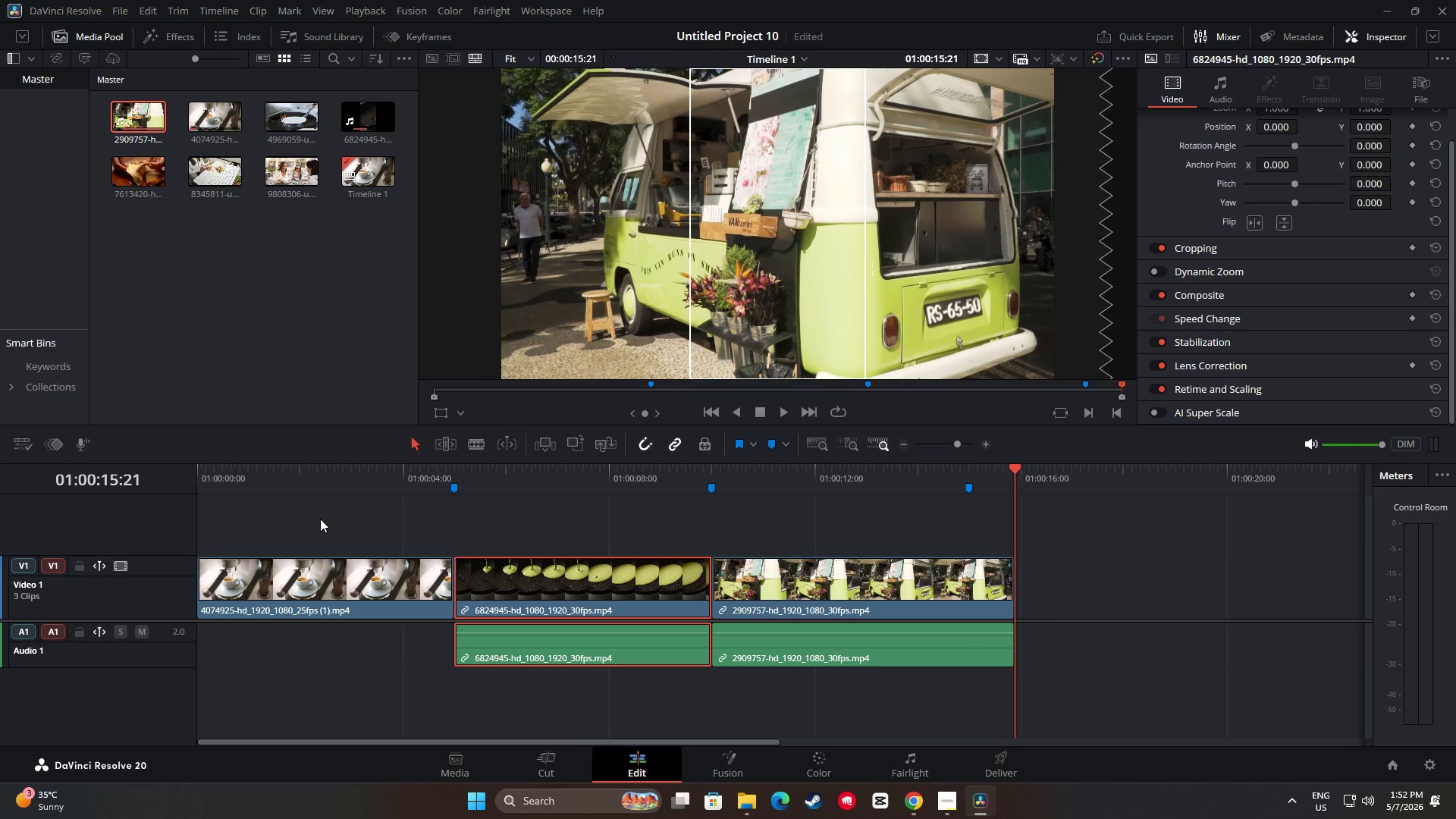 
key(Space)
 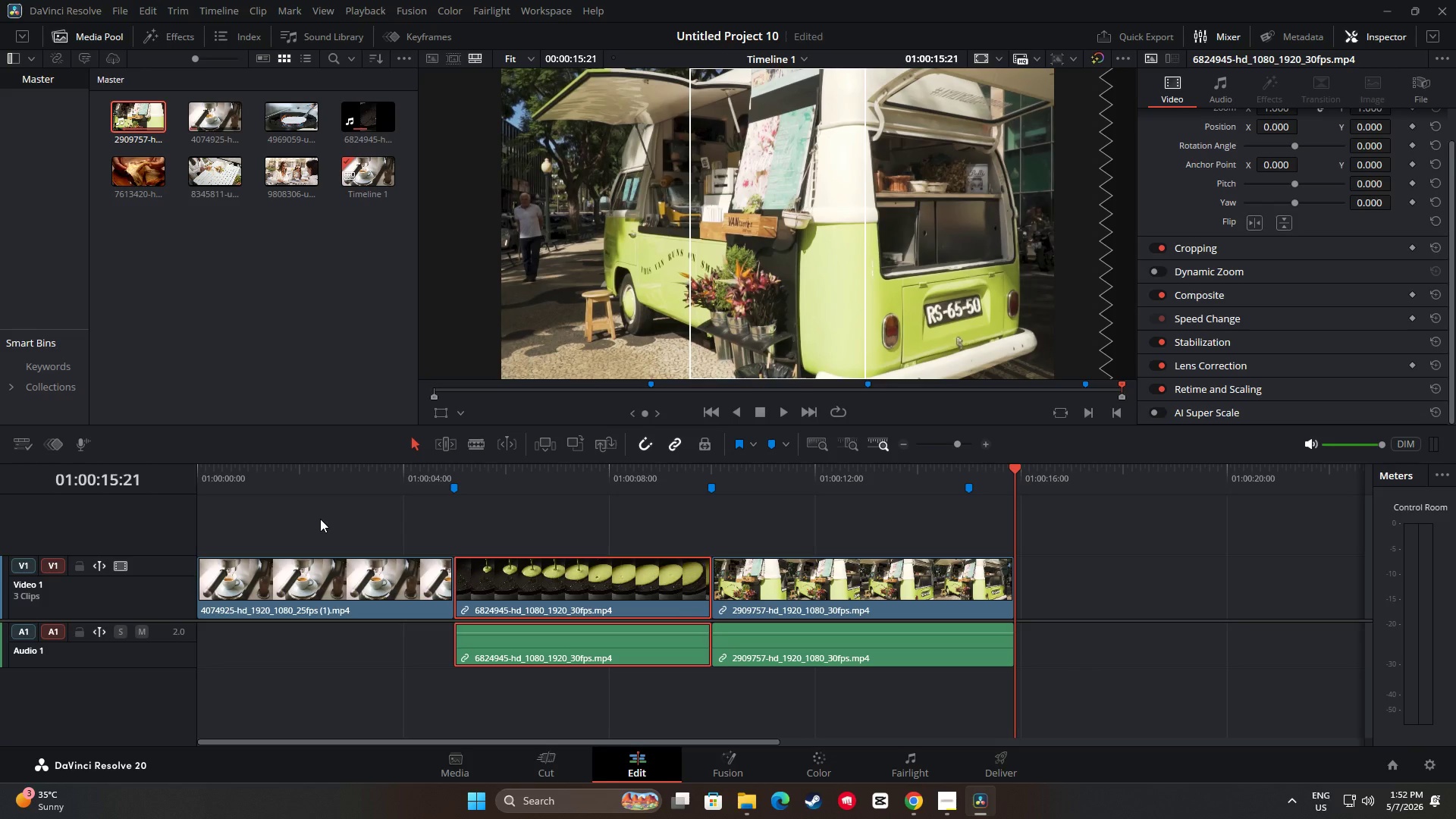 
key(Space)
 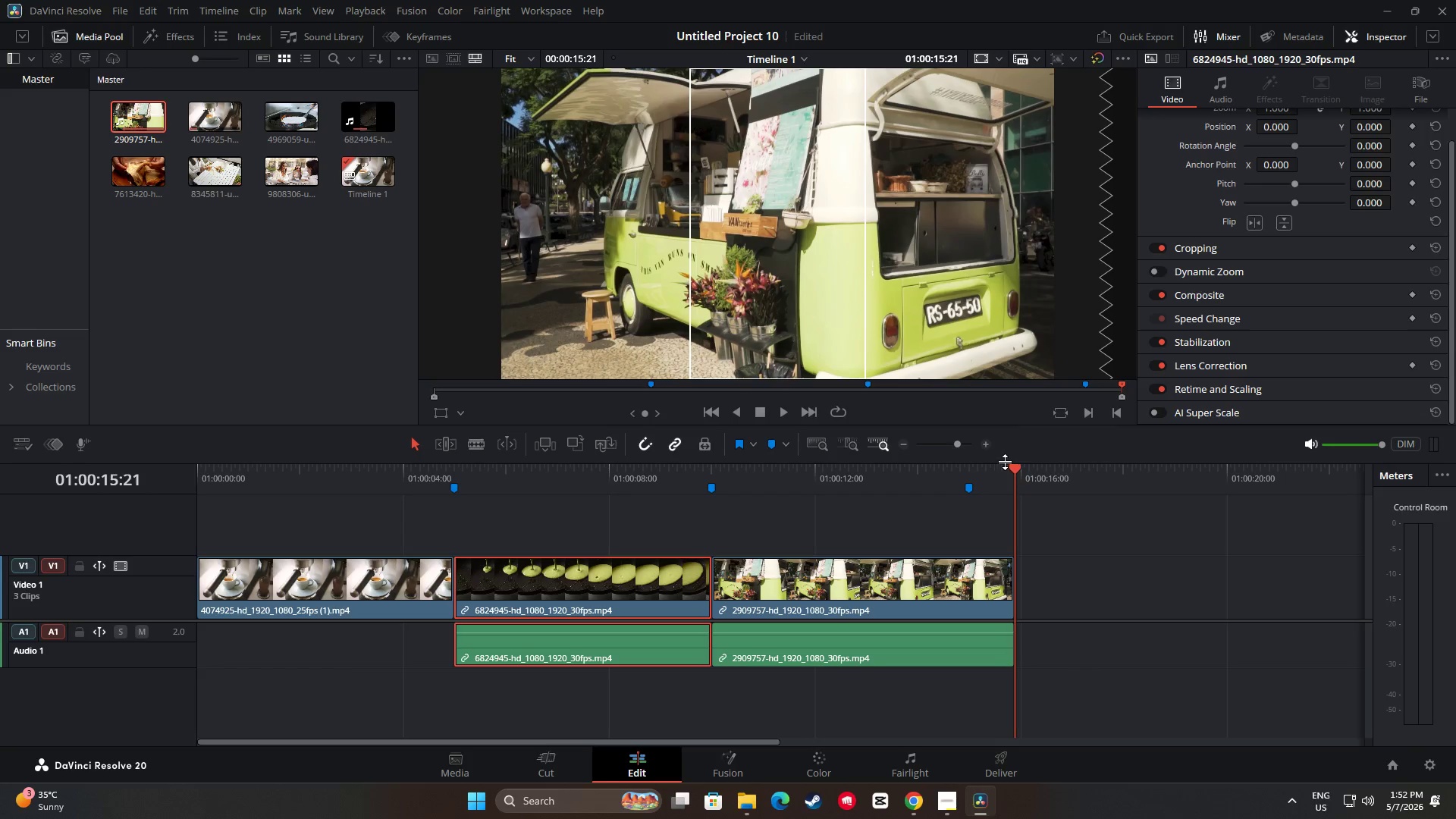 
left_click_drag(start_coordinate=[1018, 472], to_coordinate=[491, 507])
 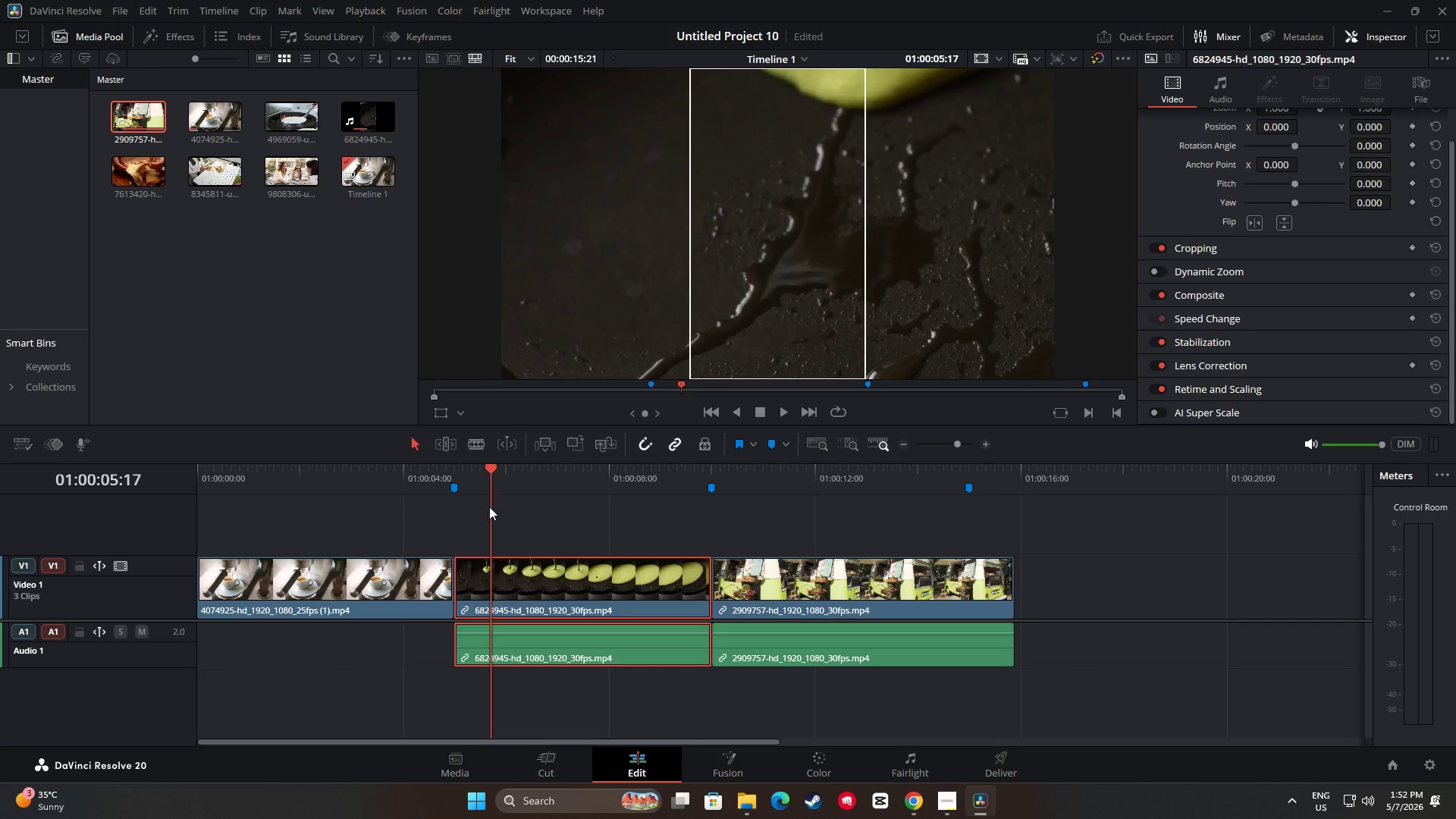 
key(Space)
 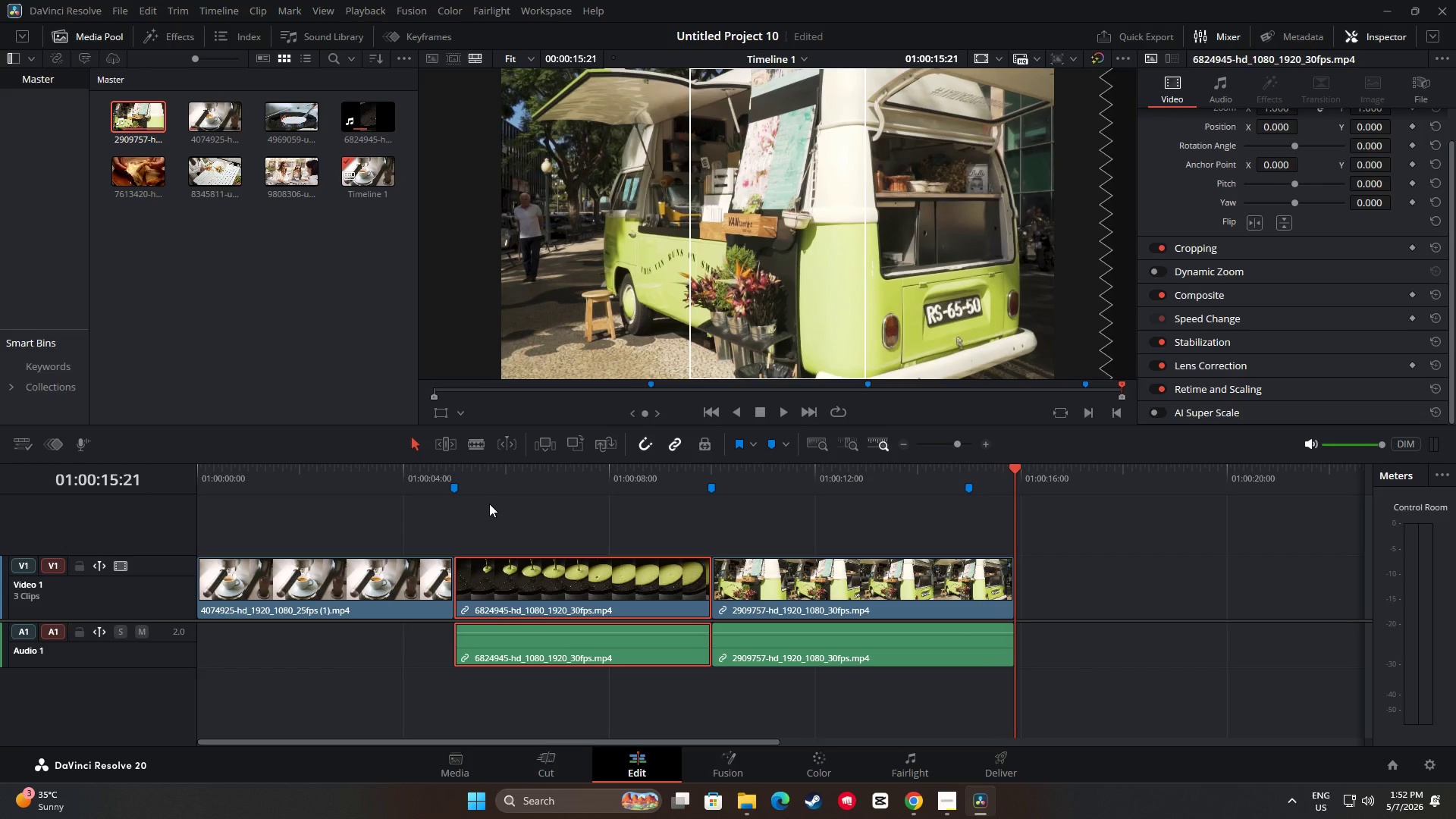 
wait(17.78)
 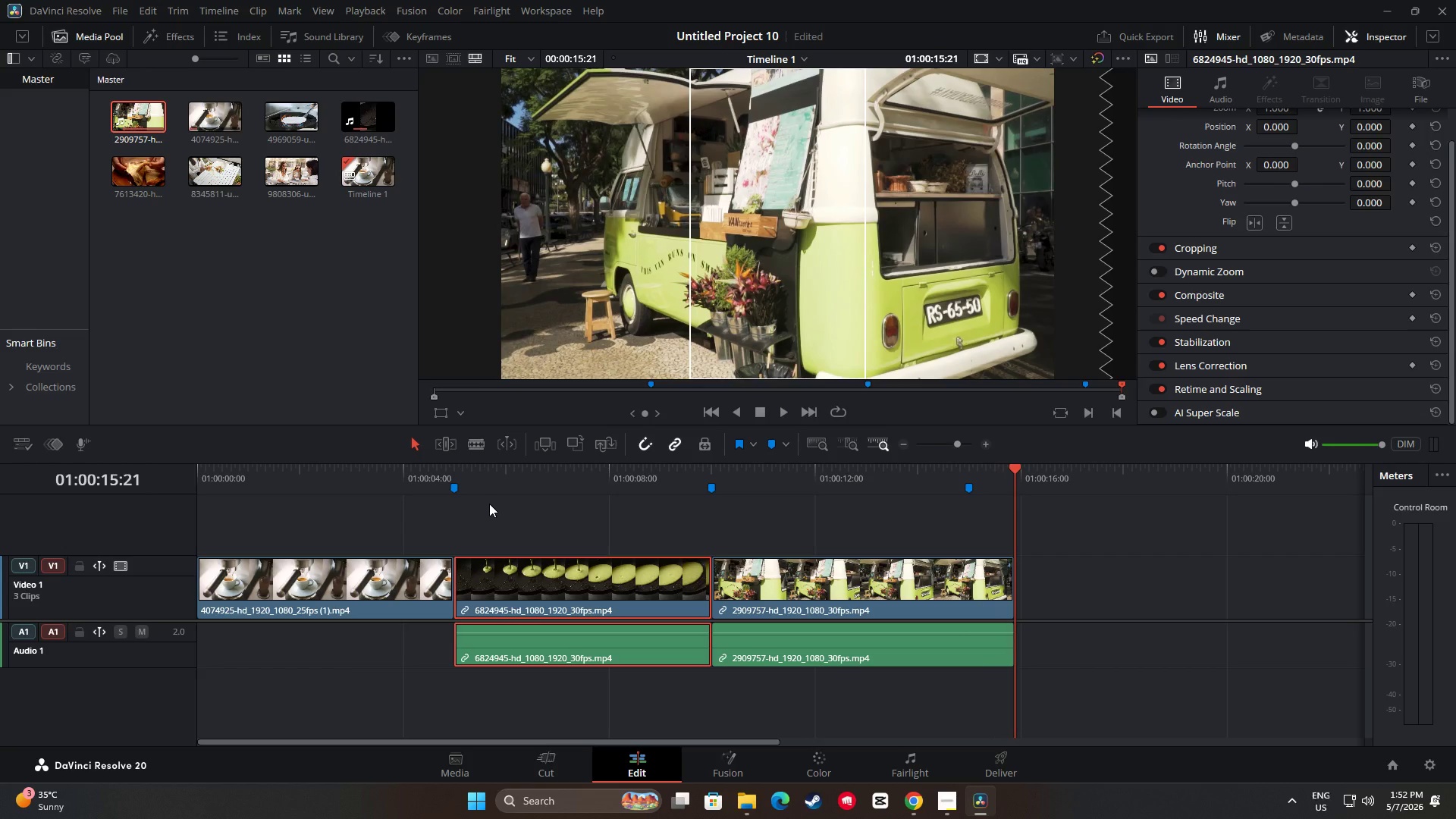 
key(Space)
 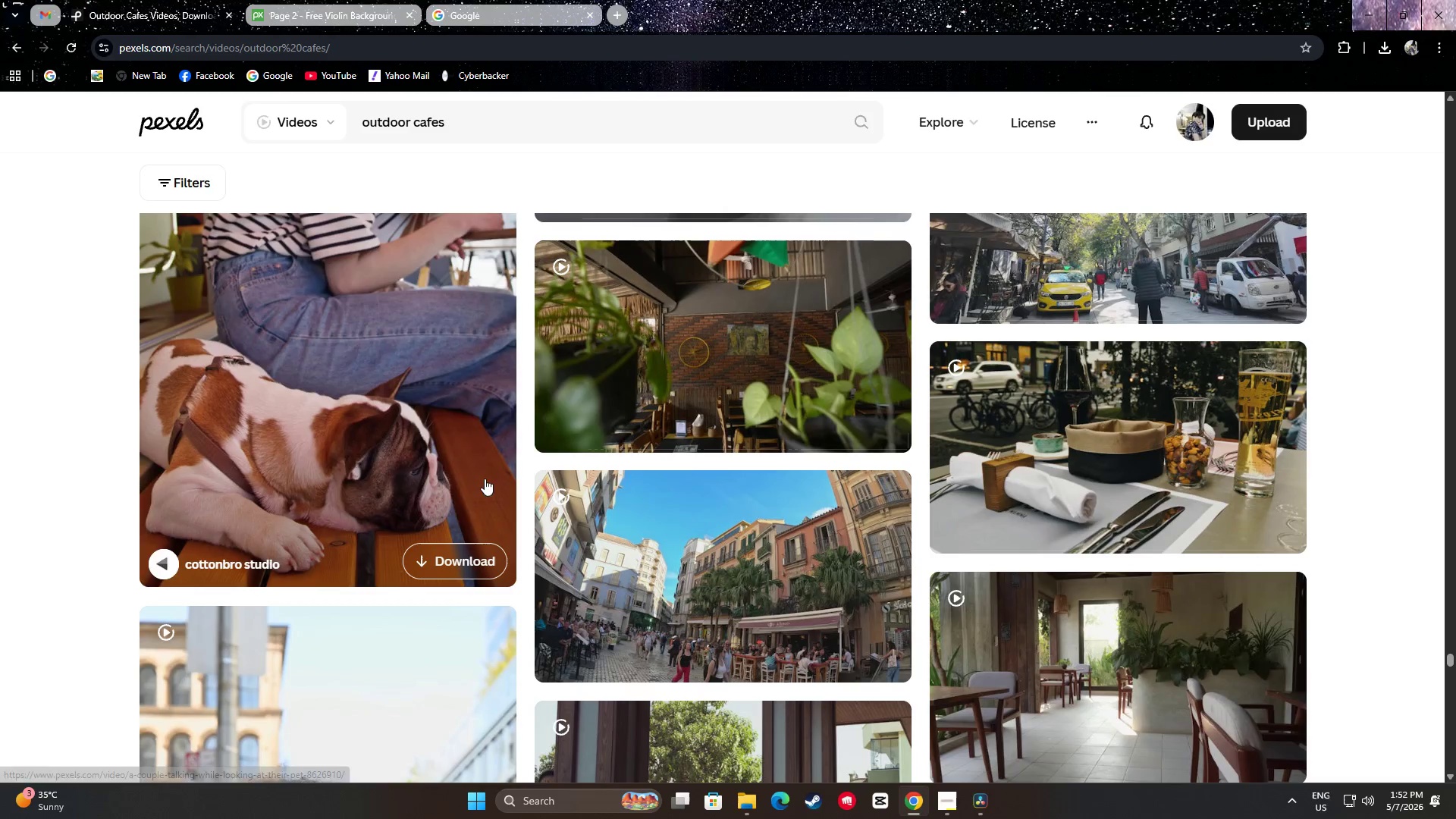 
left_click_drag(start_coordinate=[484, 121], to_coordinate=[364, 123])
 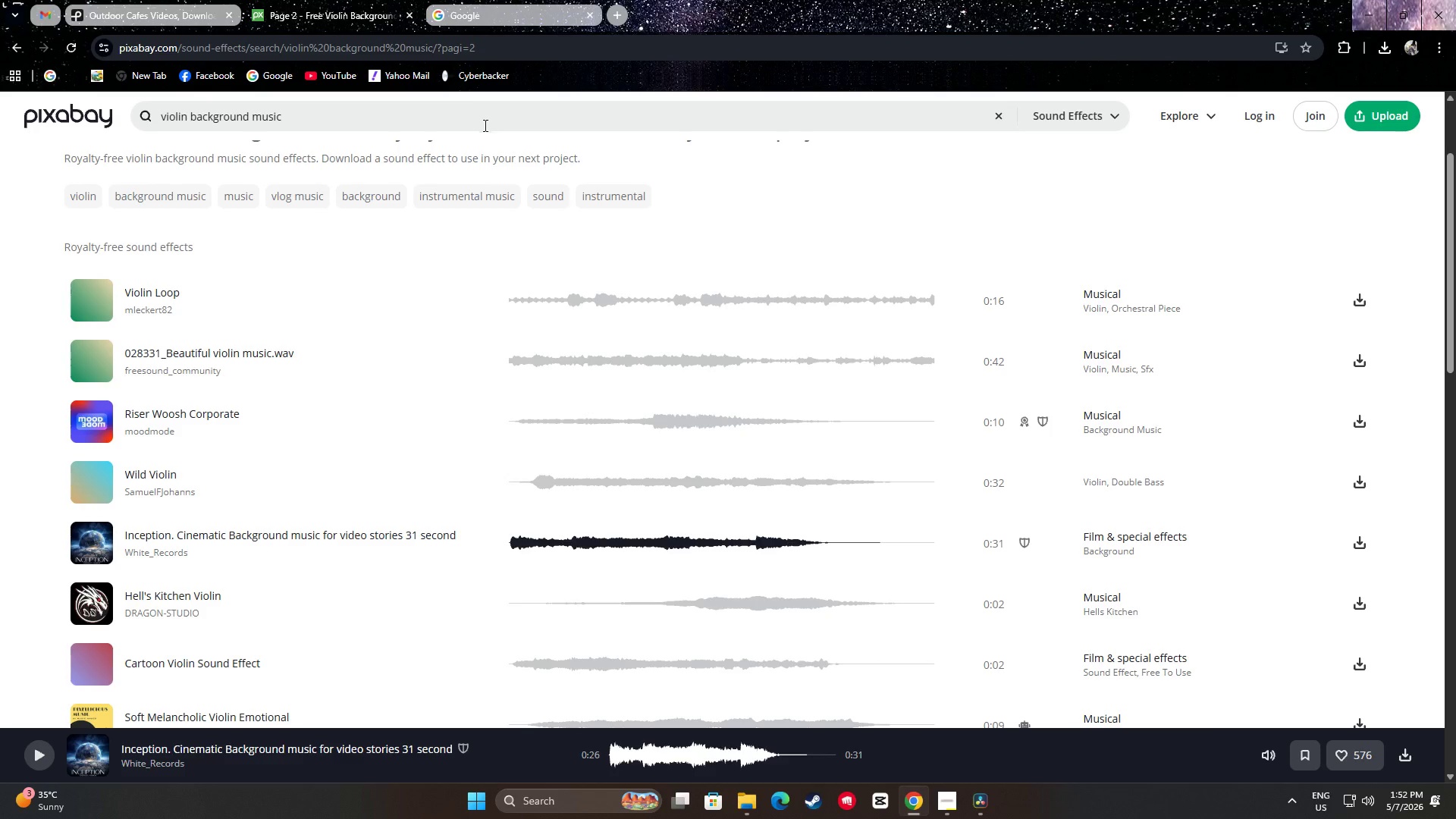 
double_click([468, 129])
 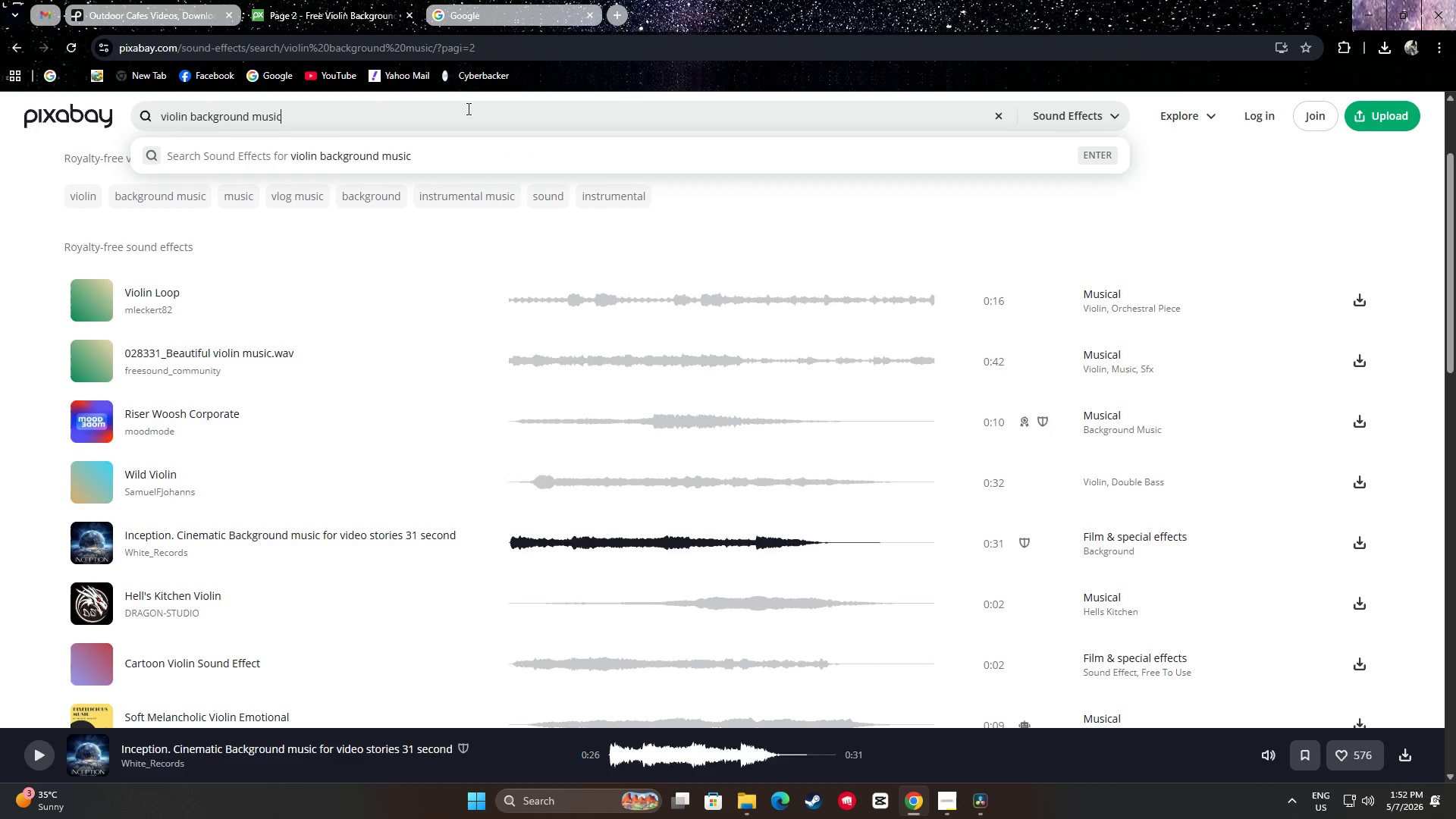 
triple_click([466, 108])
 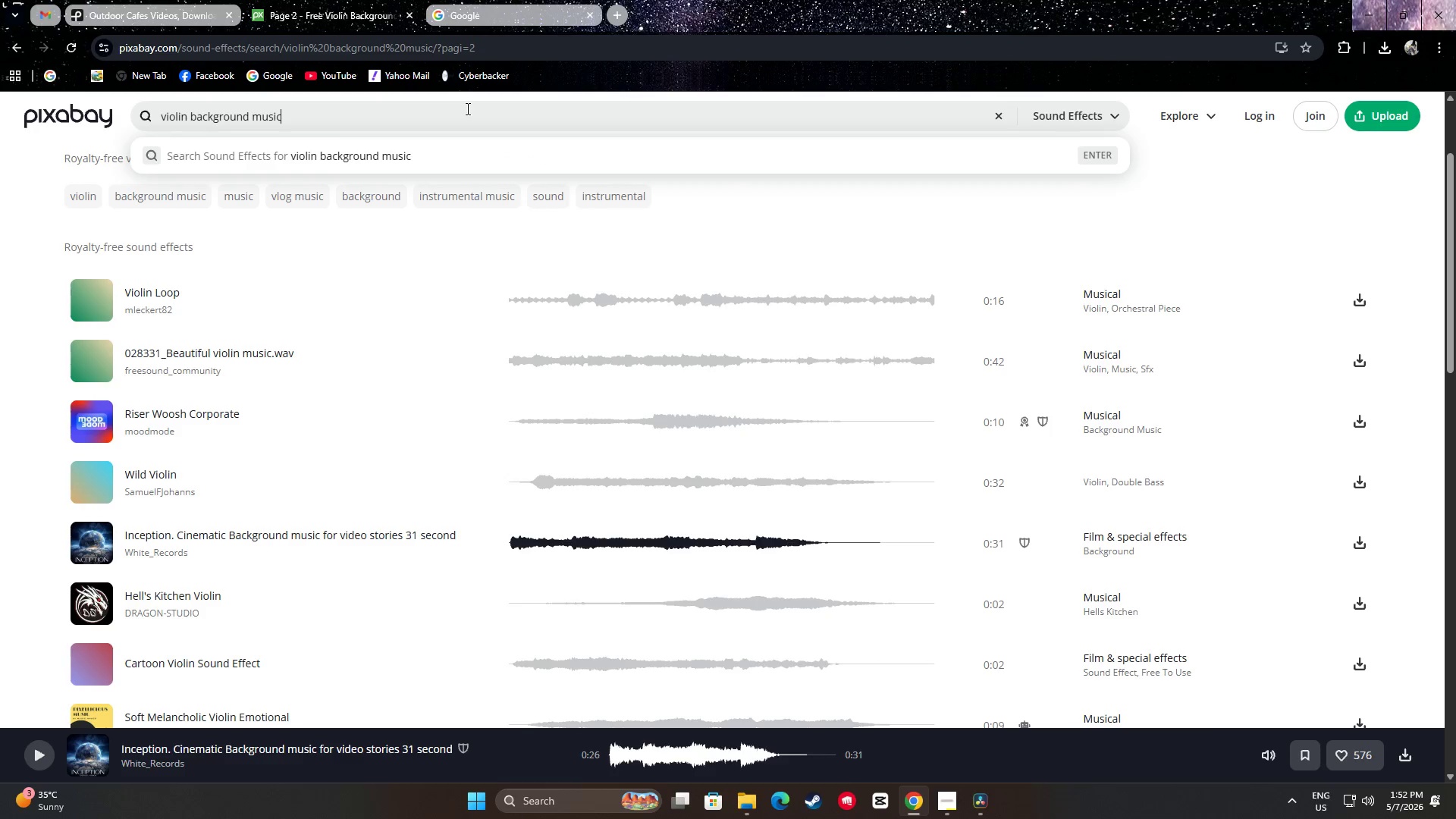 
key(Control+ControlLeft)
 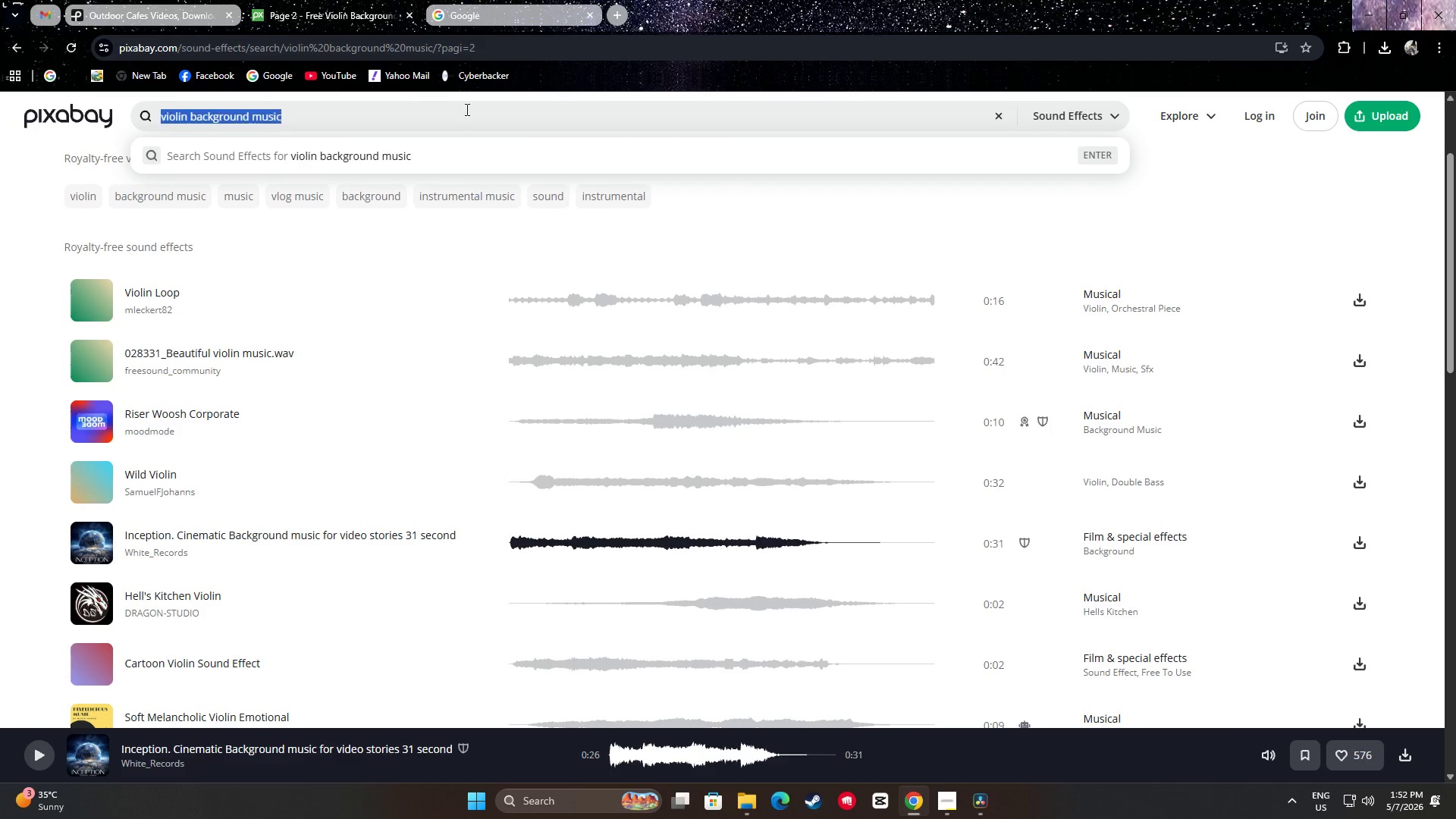 
key(Control+A)
 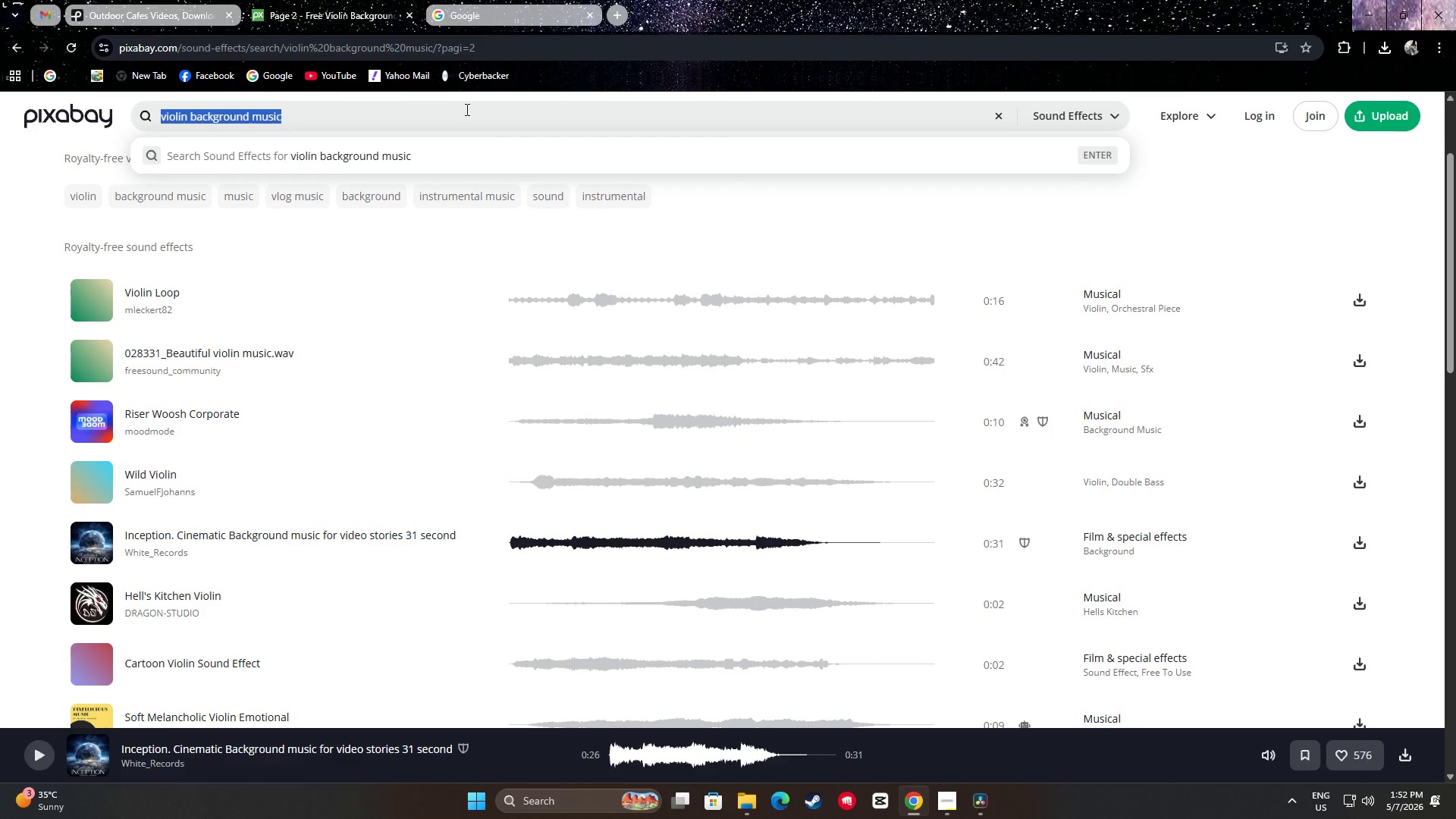 
type(mellow lofi)
key(Backspace)
key(Backspace)
type(-fi)
 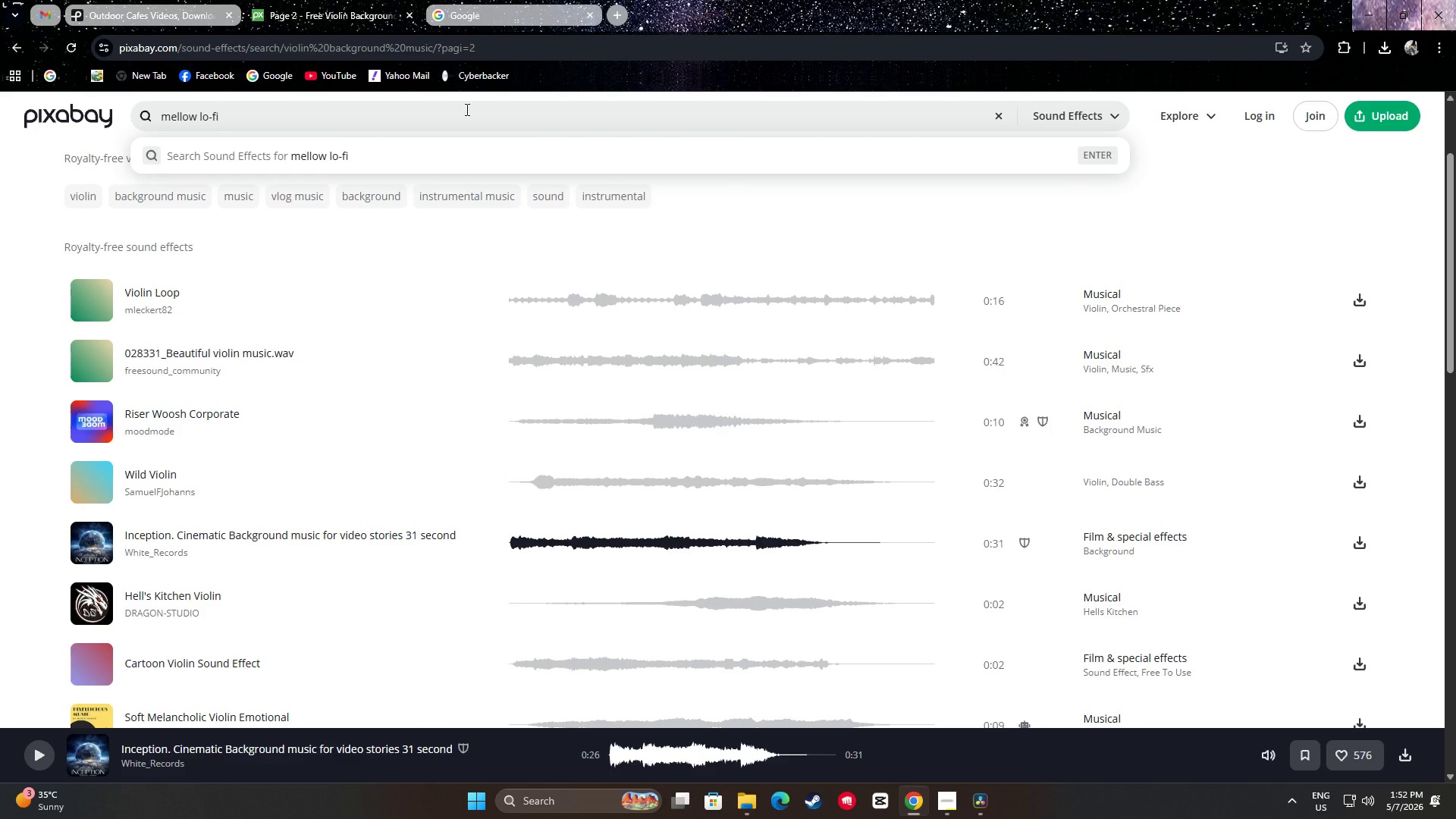 
key(Enter)
 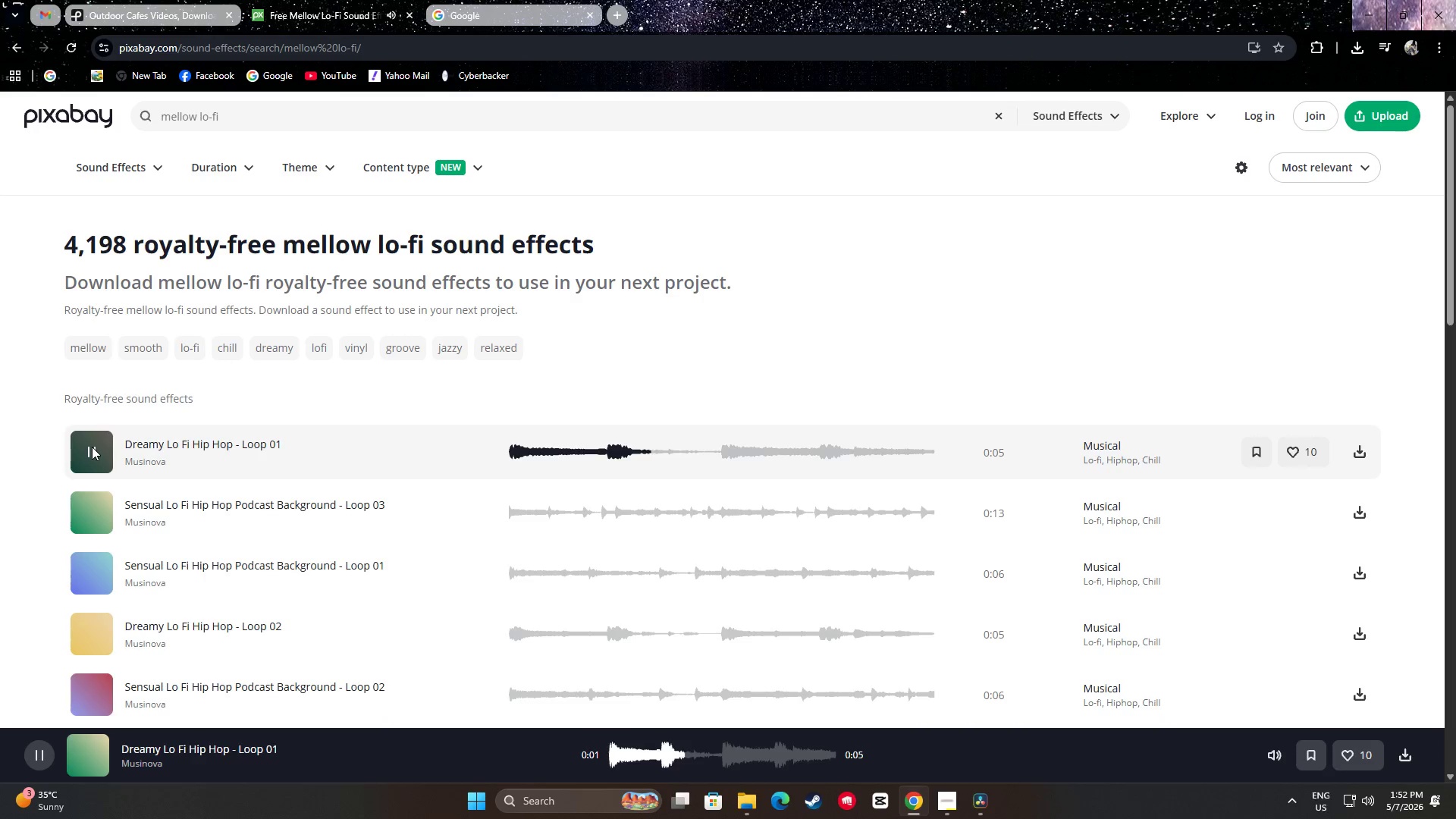 
wait(10.59)
 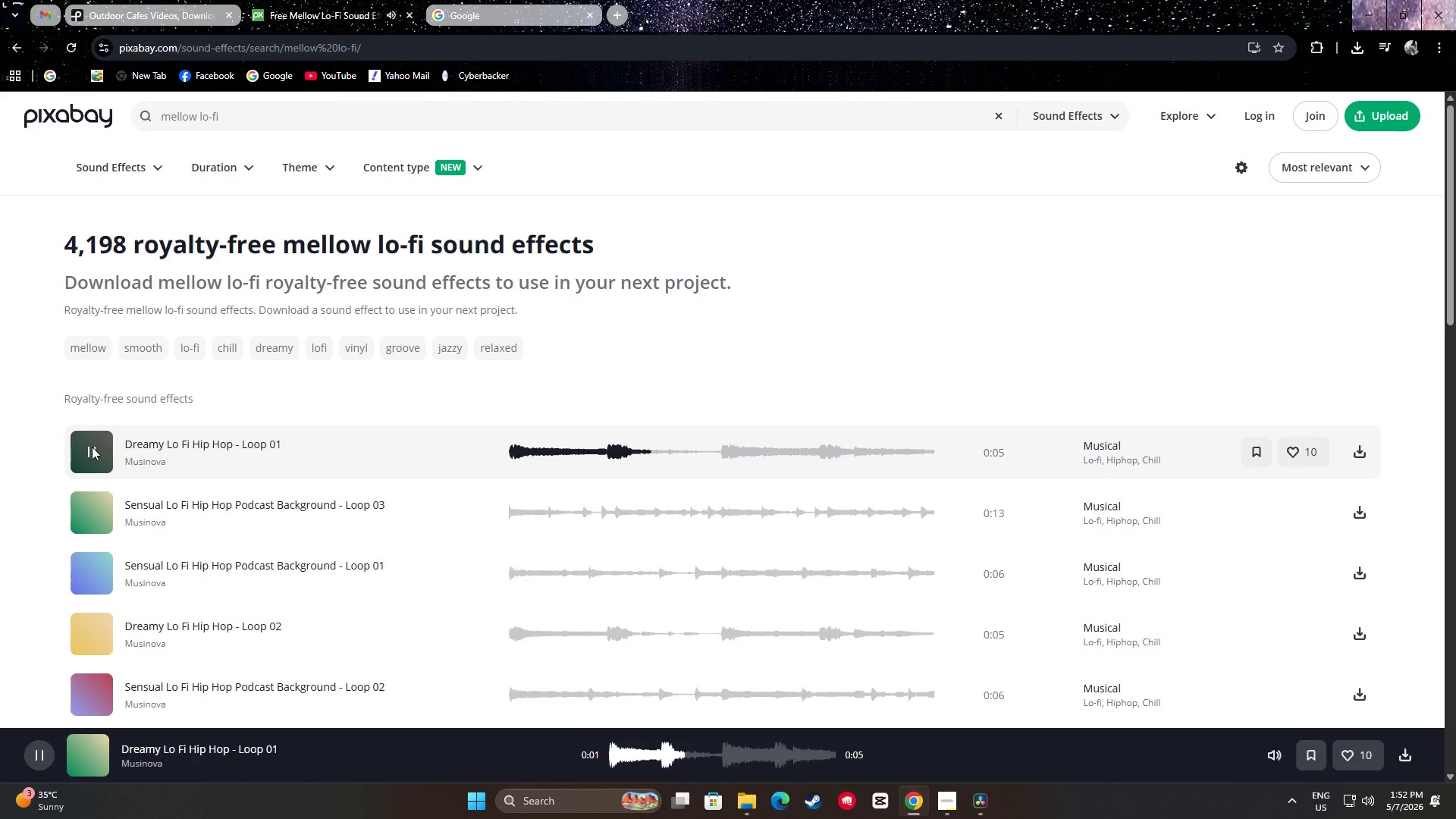 
left_click([91, 509])
 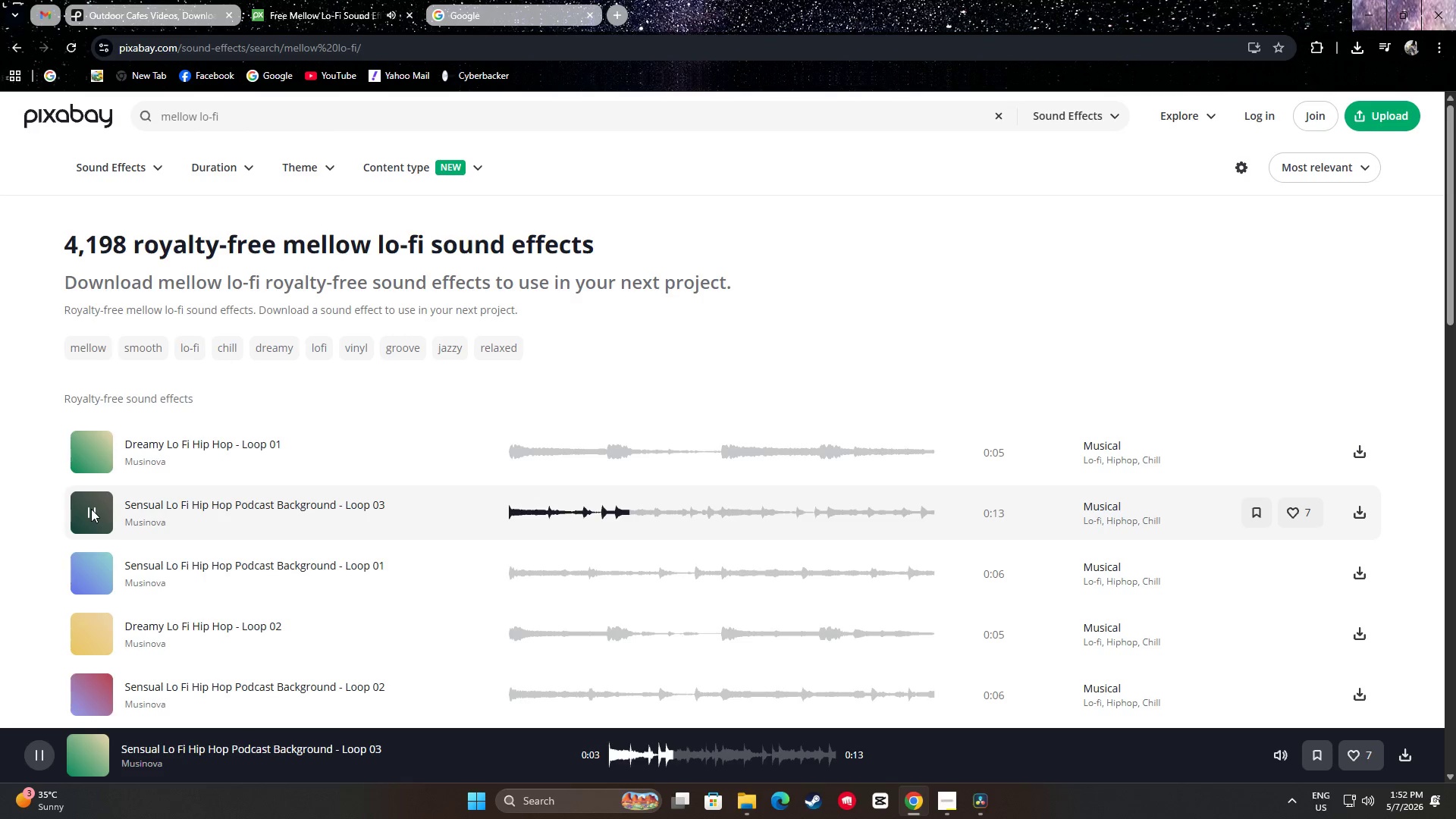 
wait(9.25)
 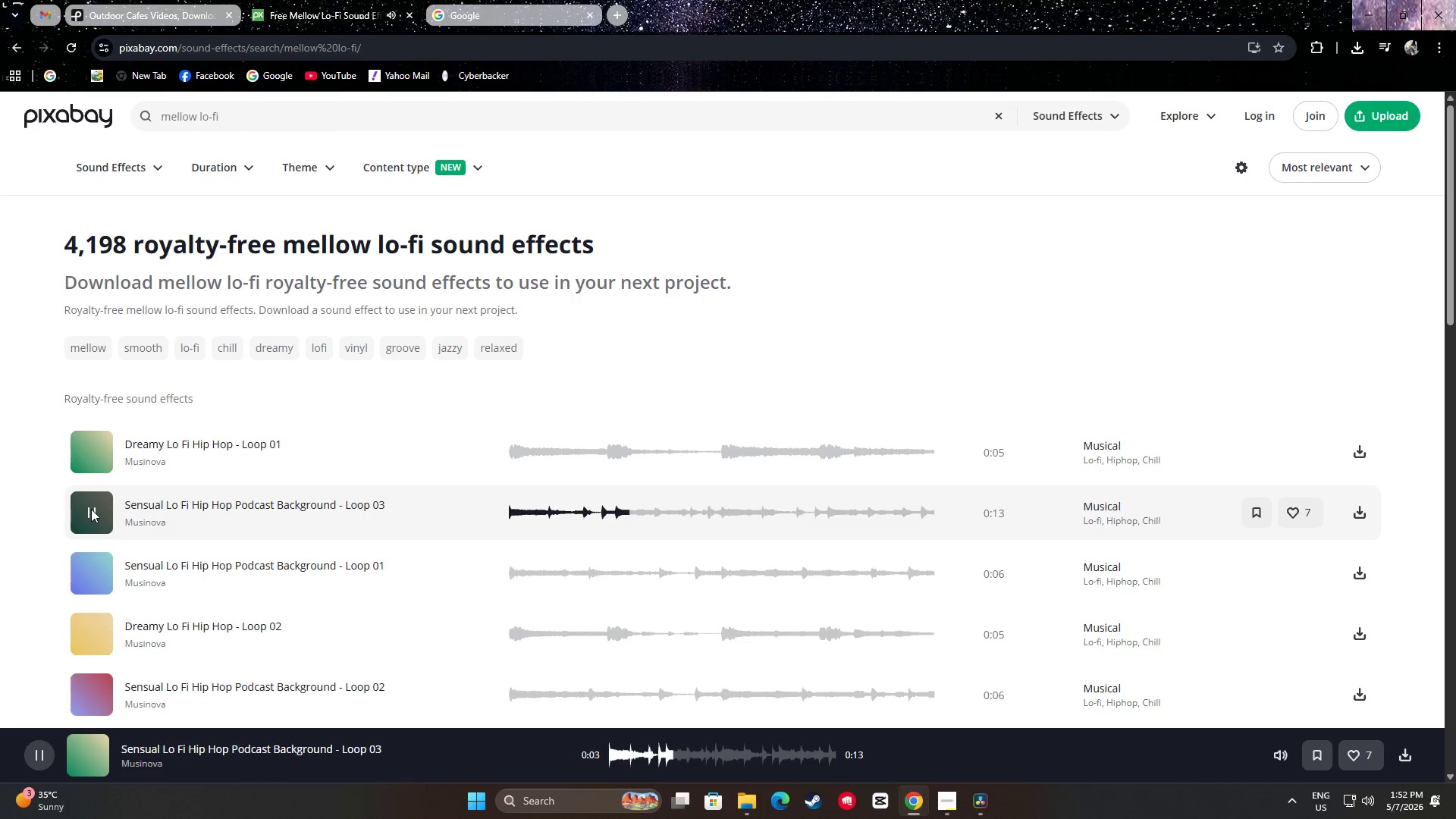 
scroll: coordinate [103, 511], scroll_direction: down, amount: 6.0
 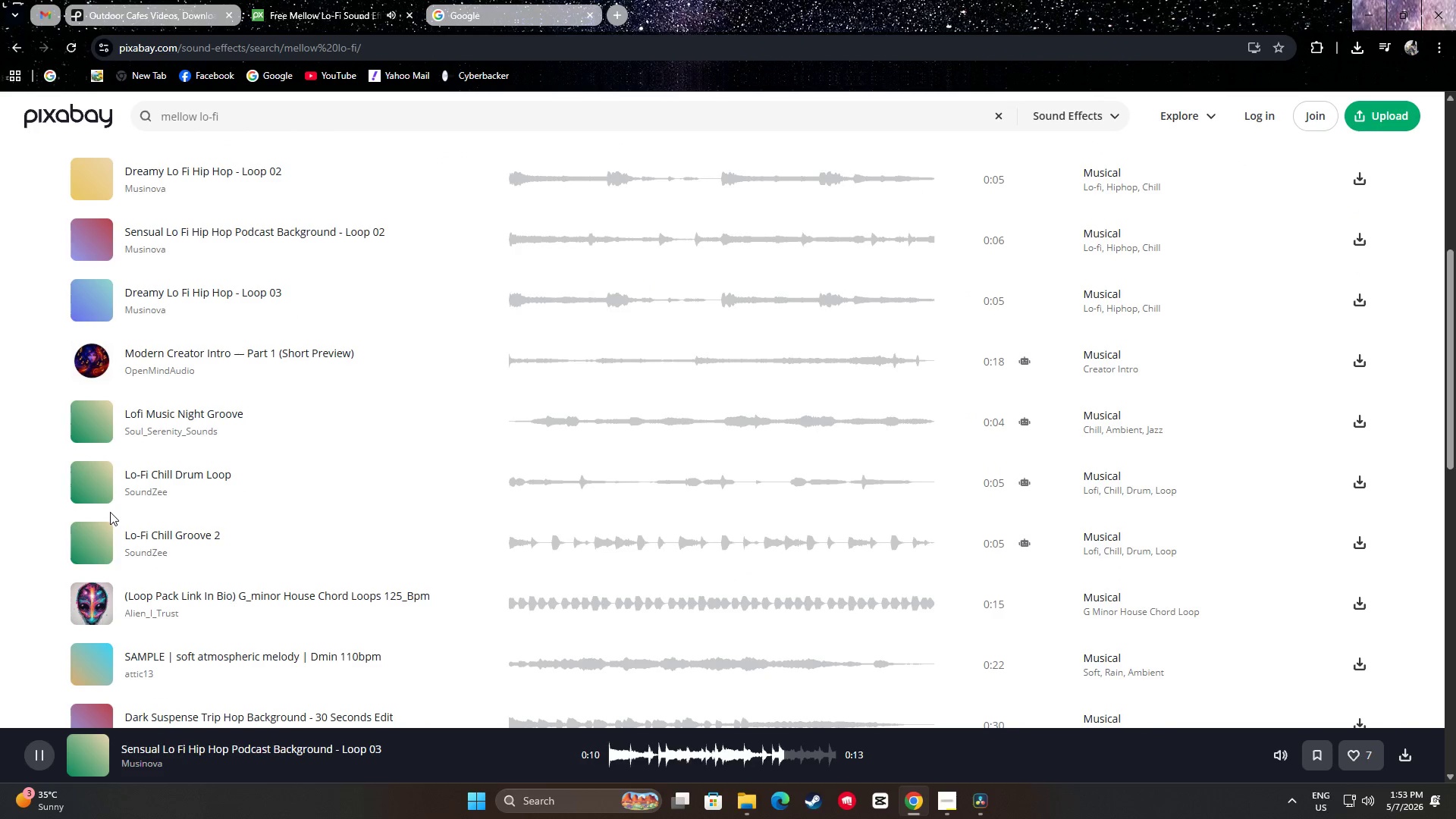 
scroll: coordinate [102, 513], scroll_direction: up, amount: 7.0
 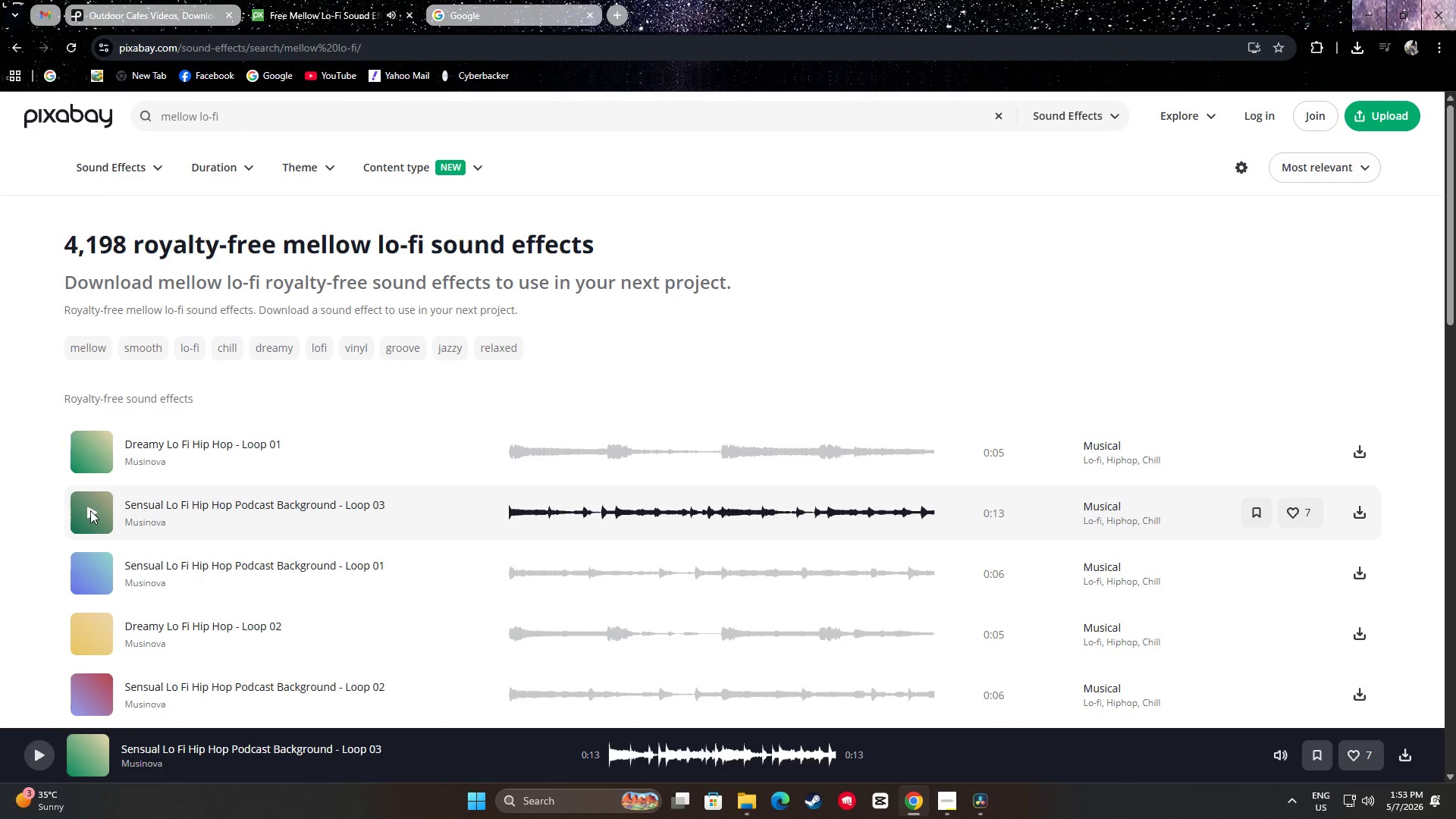 
left_click([91, 510])
 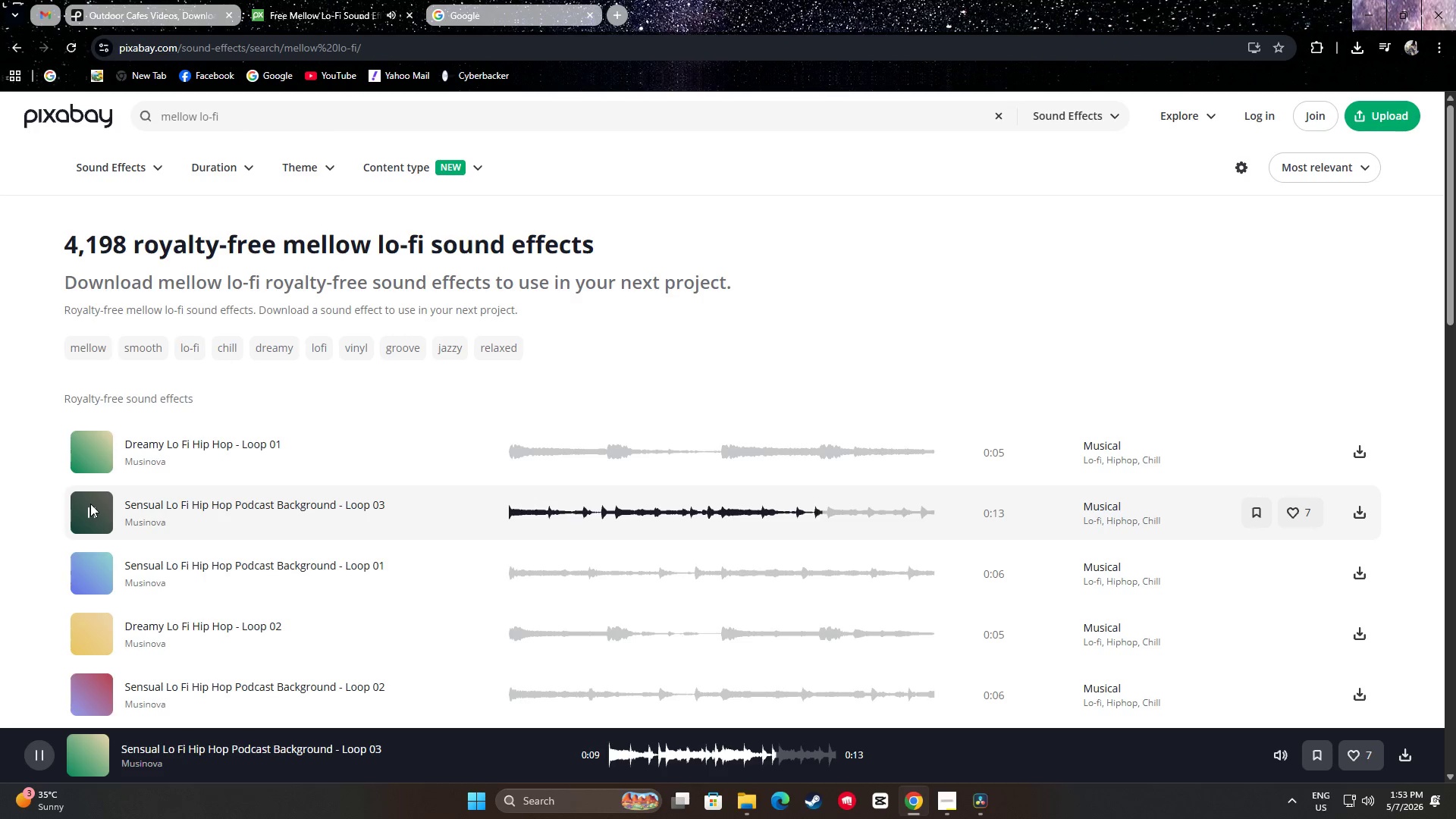 
wait(15.11)
 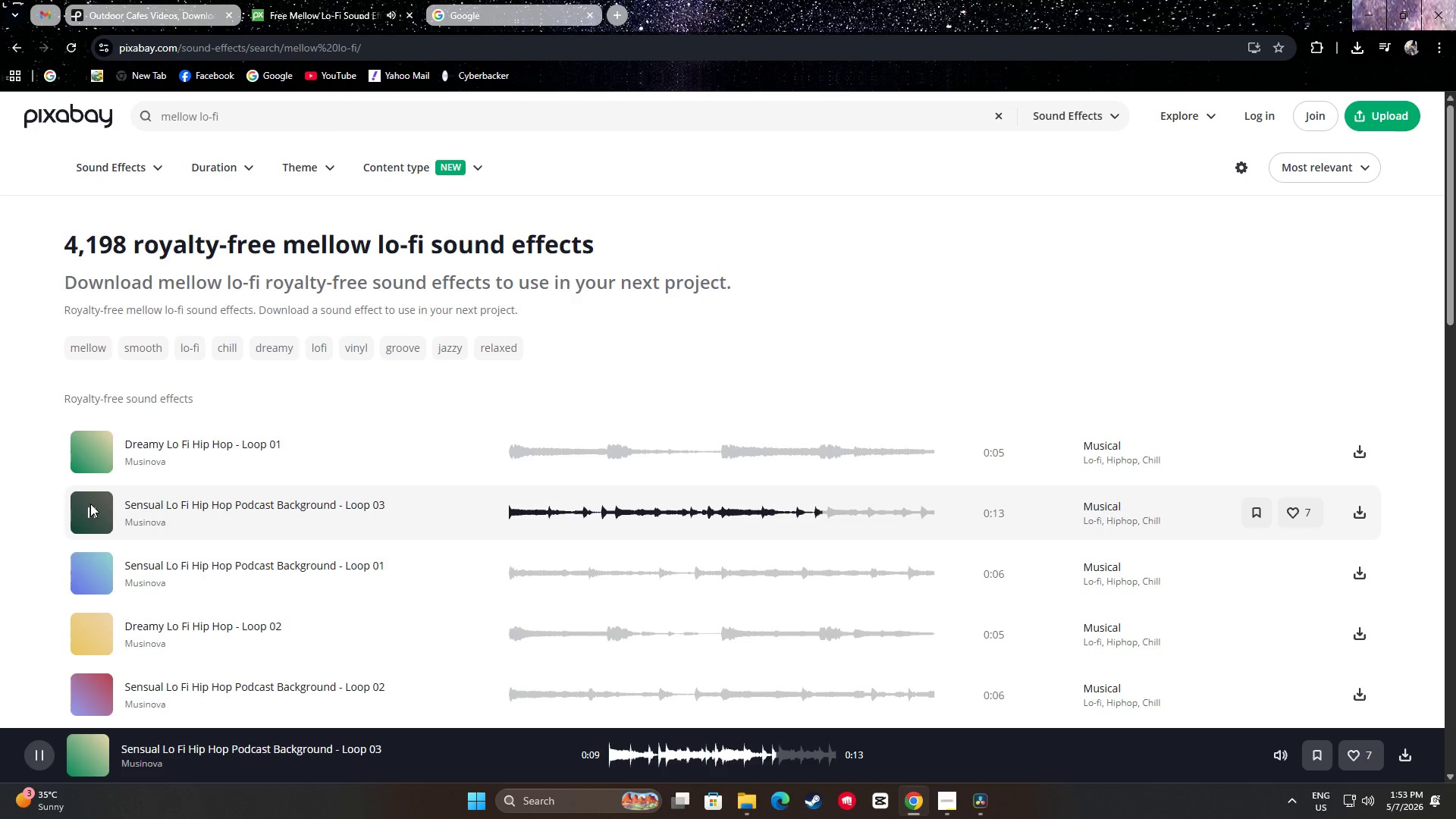 
left_click([1360, 517])
 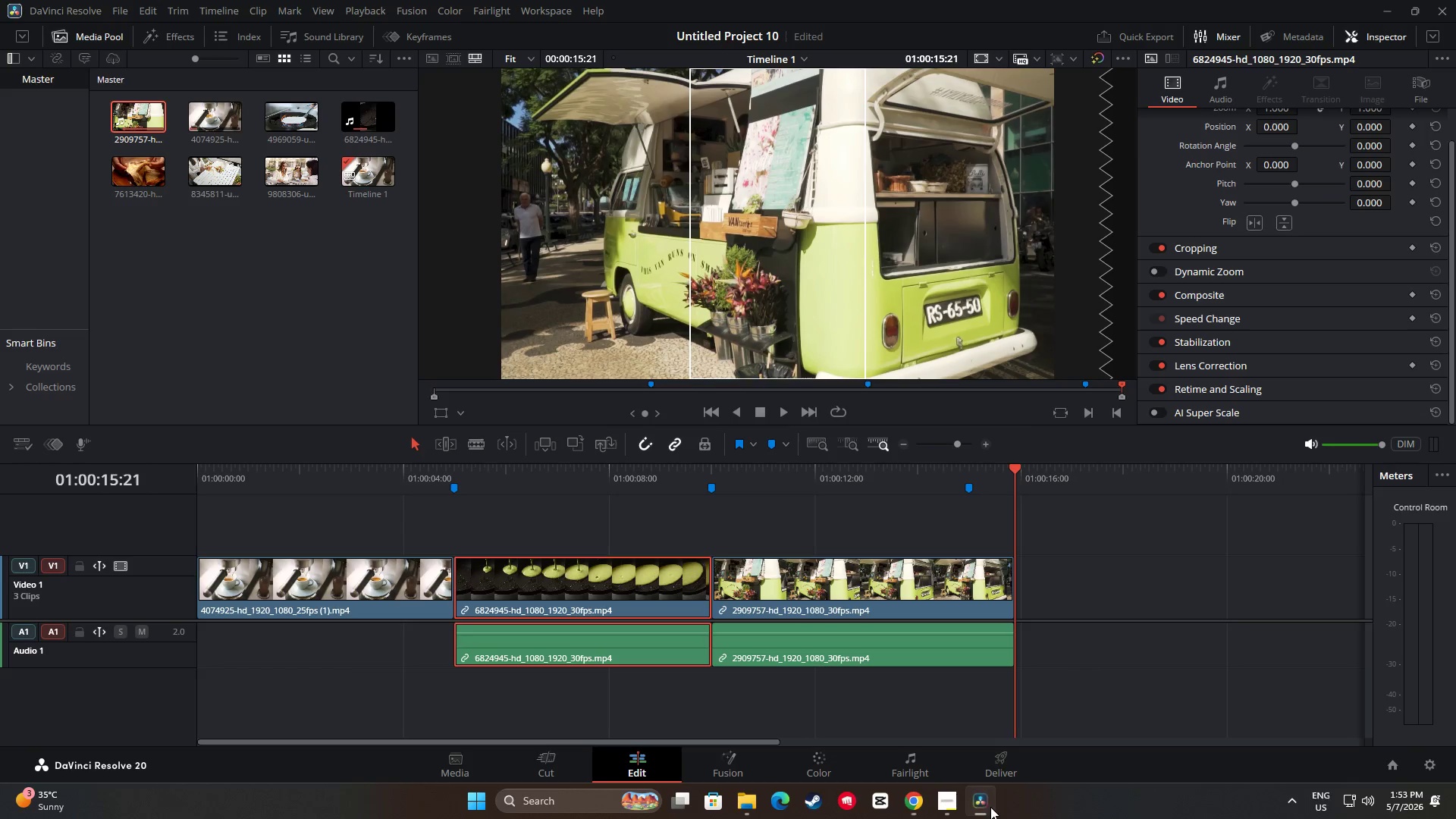 
wait(7.72)
 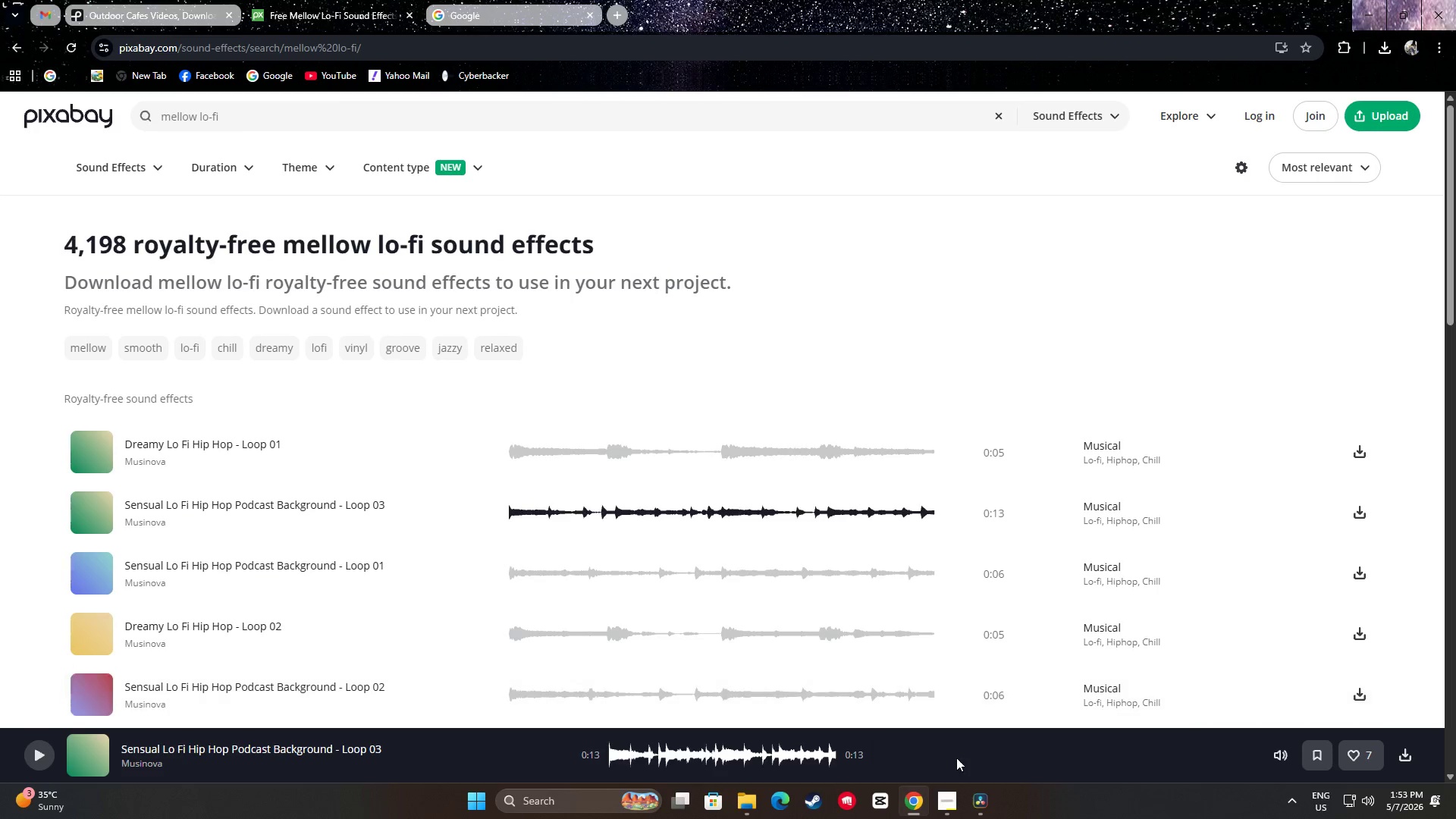 
left_click([755, 799])
 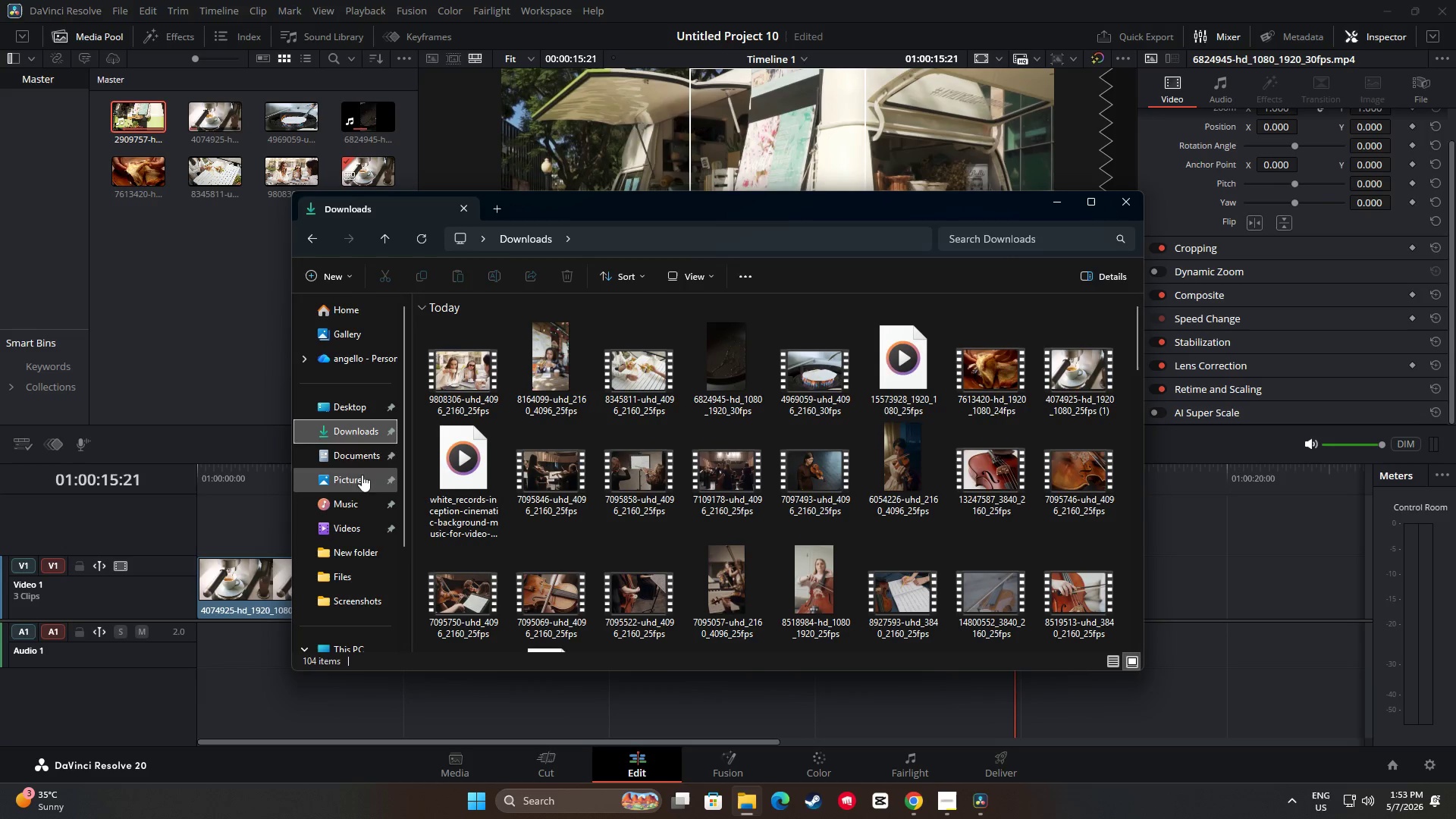 
left_click([340, 425])
 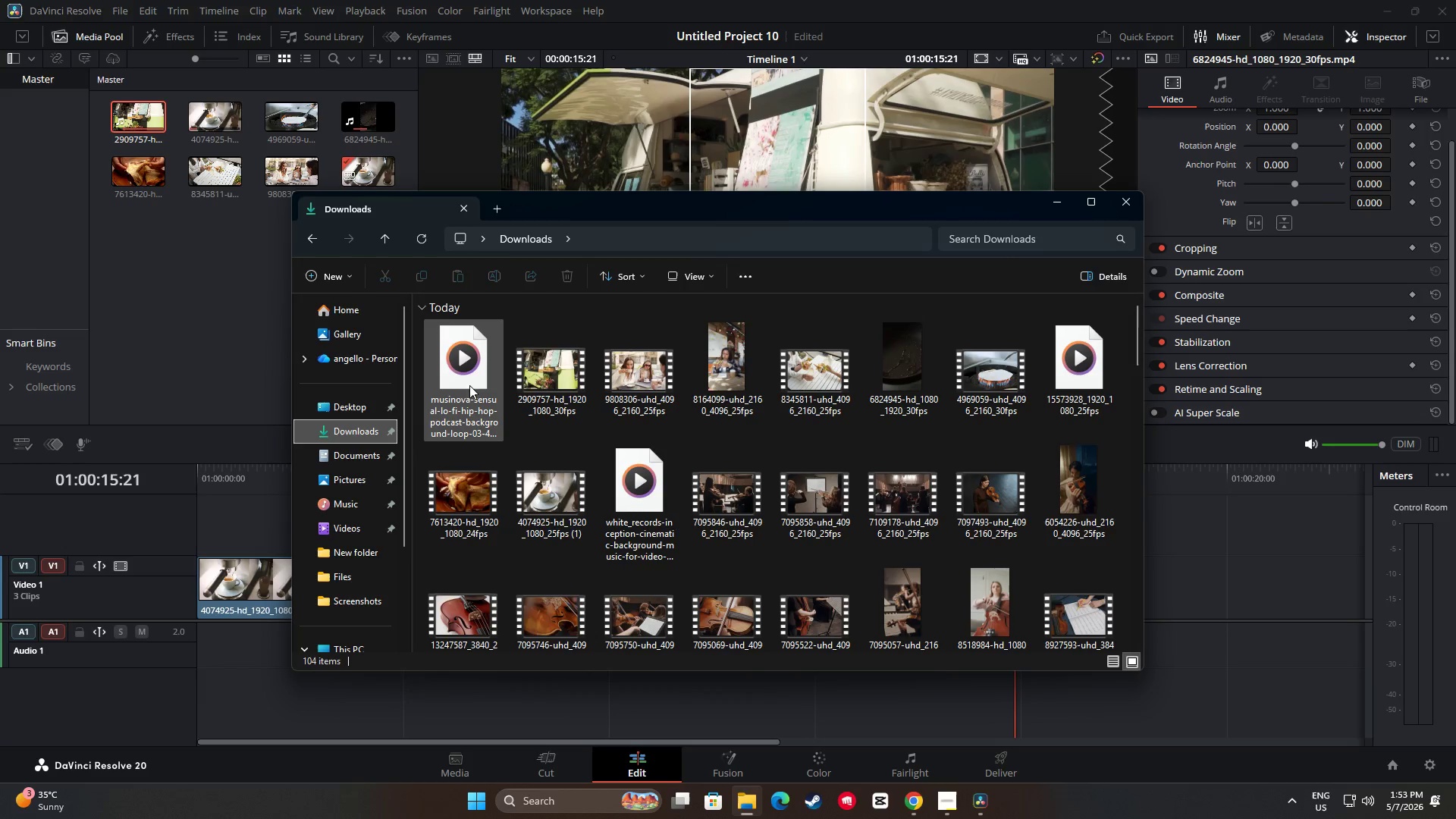 
left_click_drag(start_coordinate=[463, 371], to_coordinate=[198, 639])
 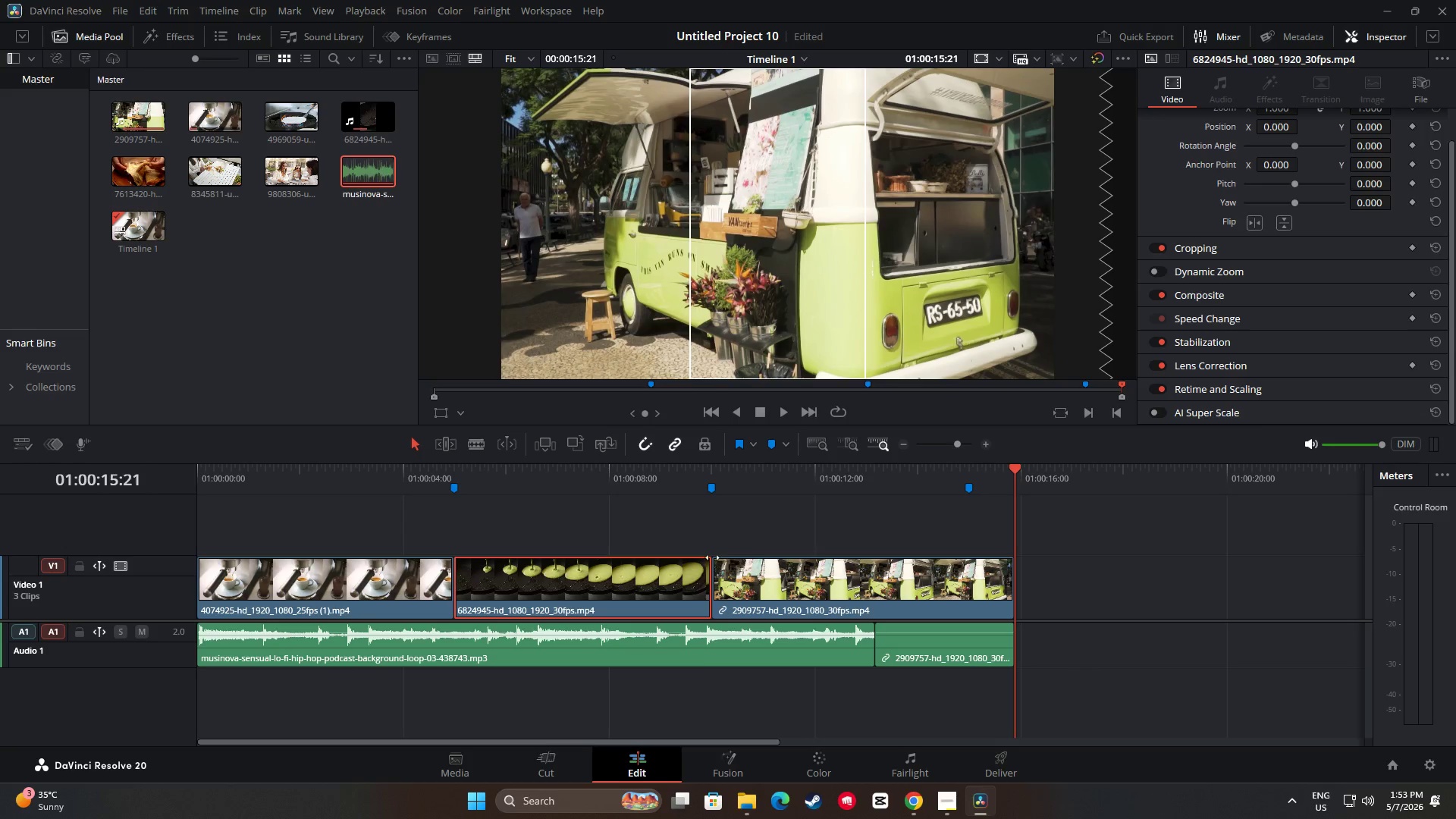 
wait(5.27)
 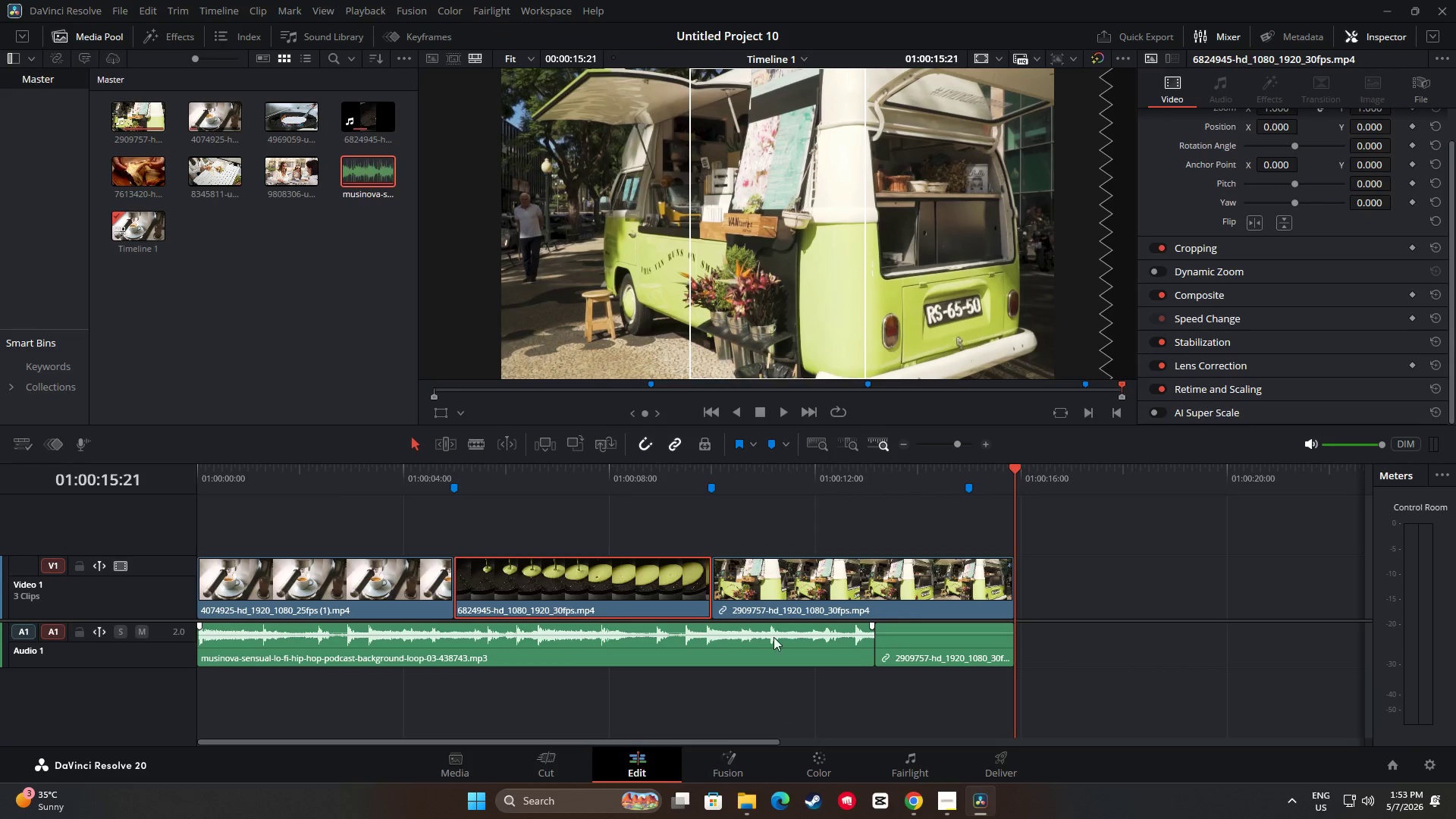 
left_click_drag(start_coordinate=[1018, 467], to_coordinate=[199, 514])
 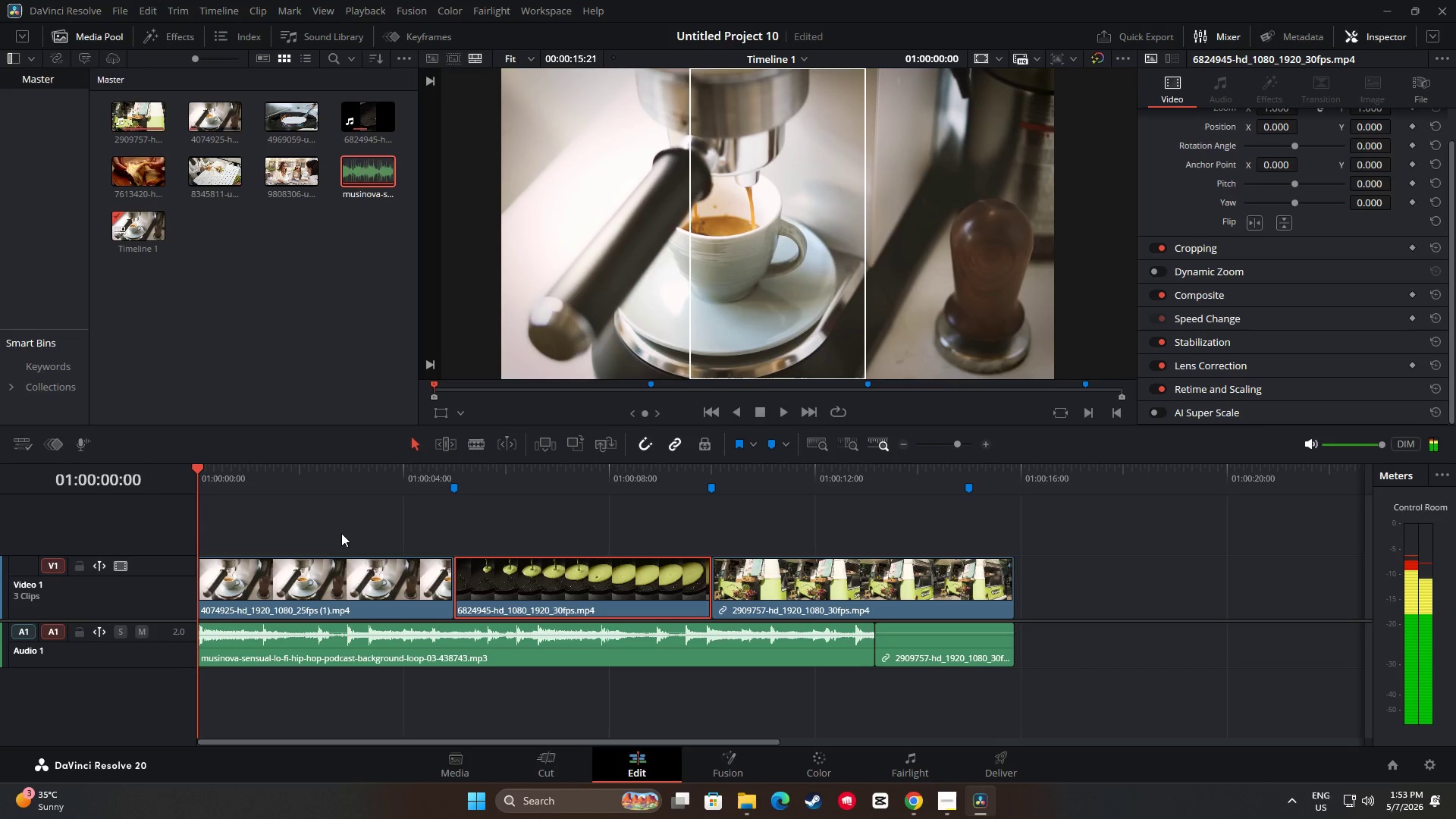 
key(Space)
 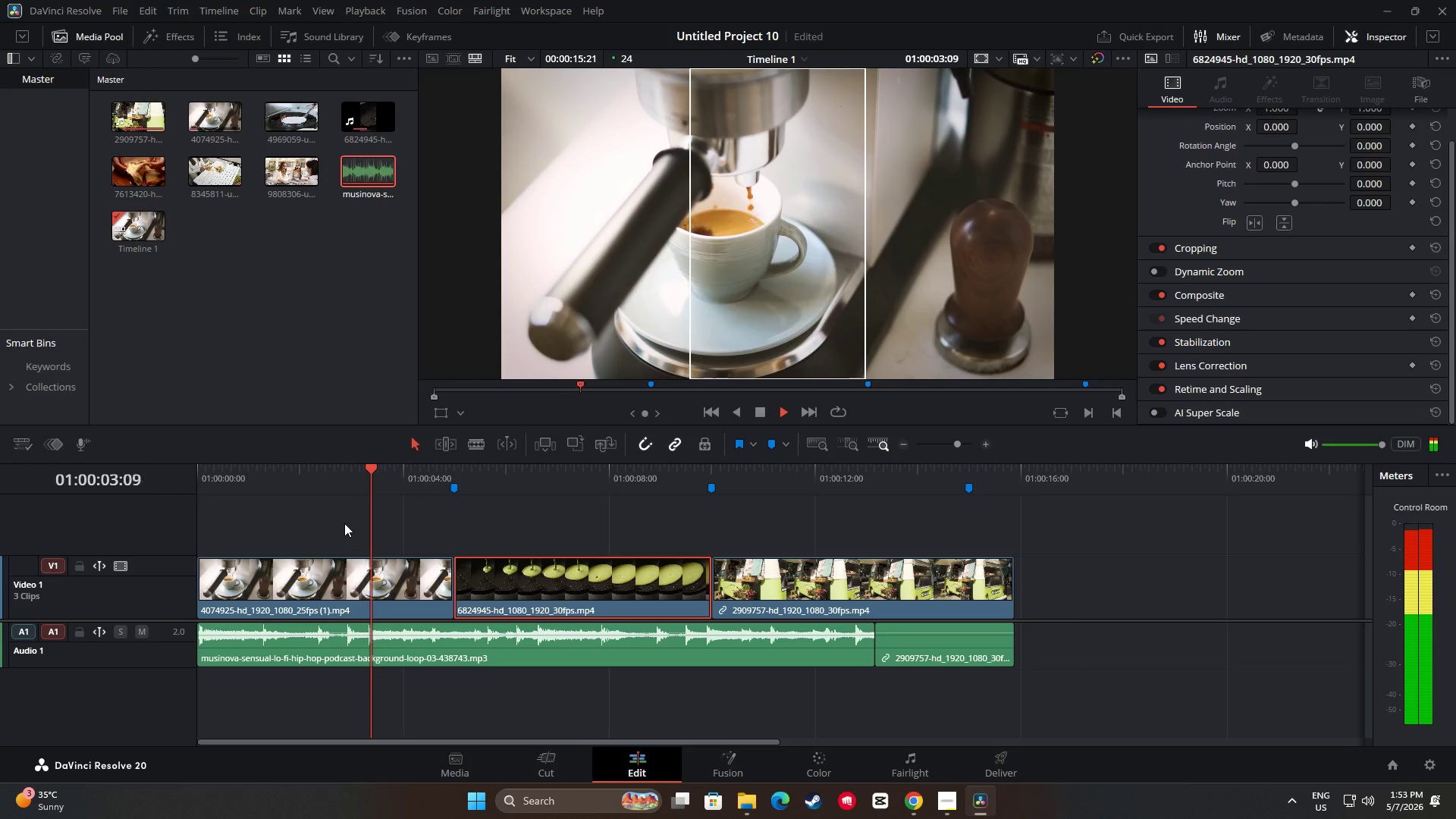 
wait(8.45)
 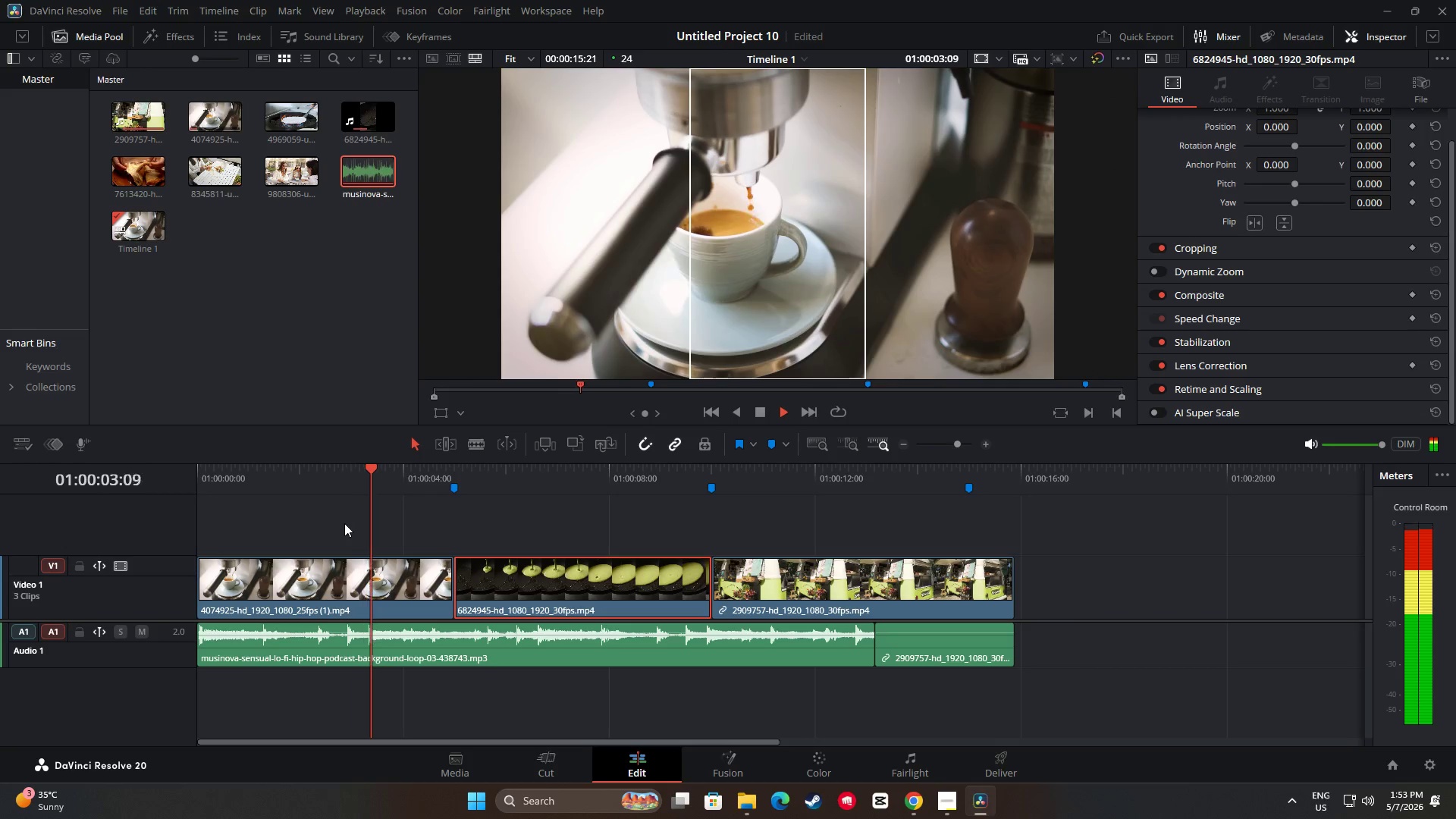 
key(Space)
 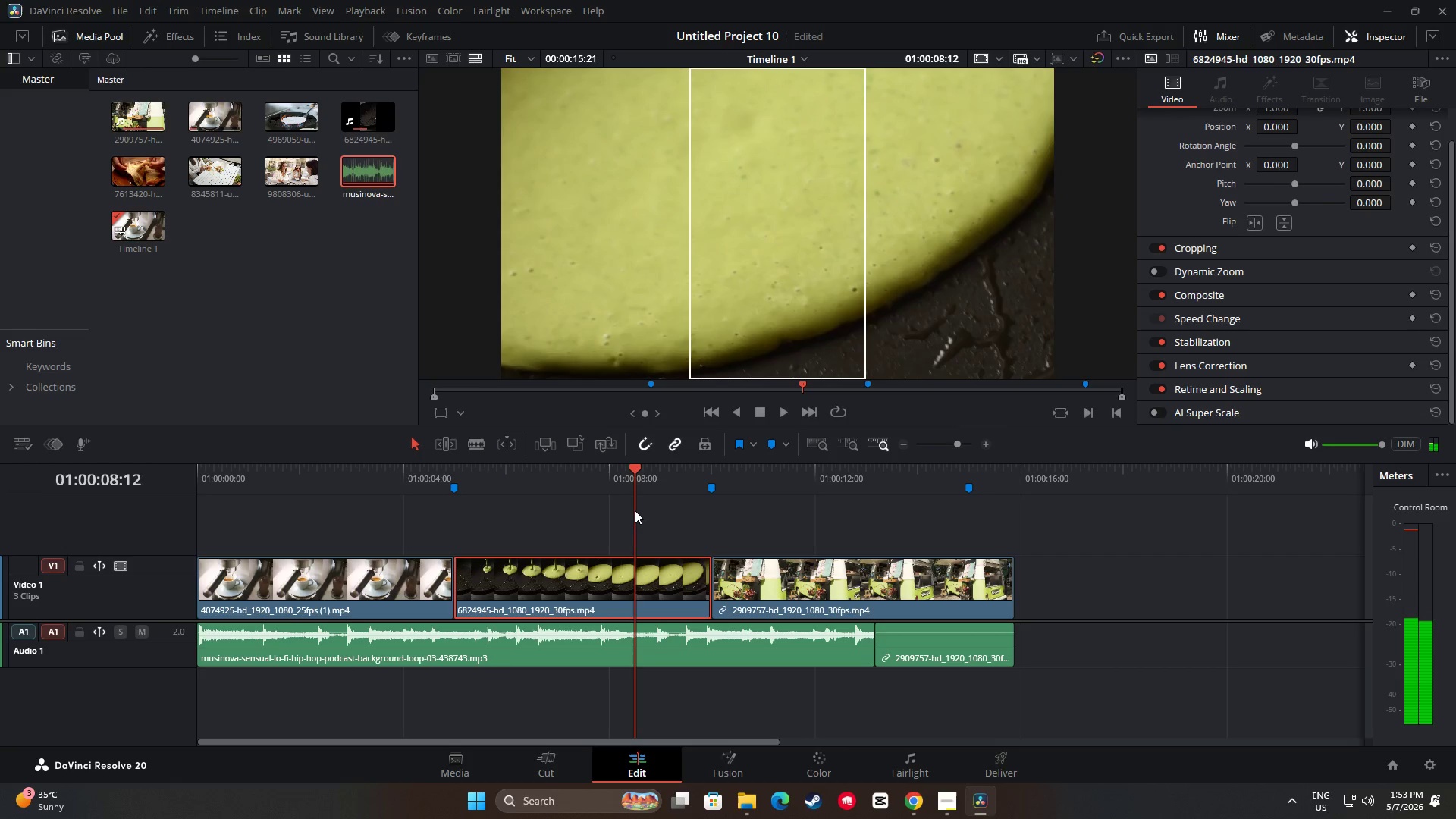 
left_click_drag(start_coordinate=[634, 469], to_coordinate=[331, 479])
 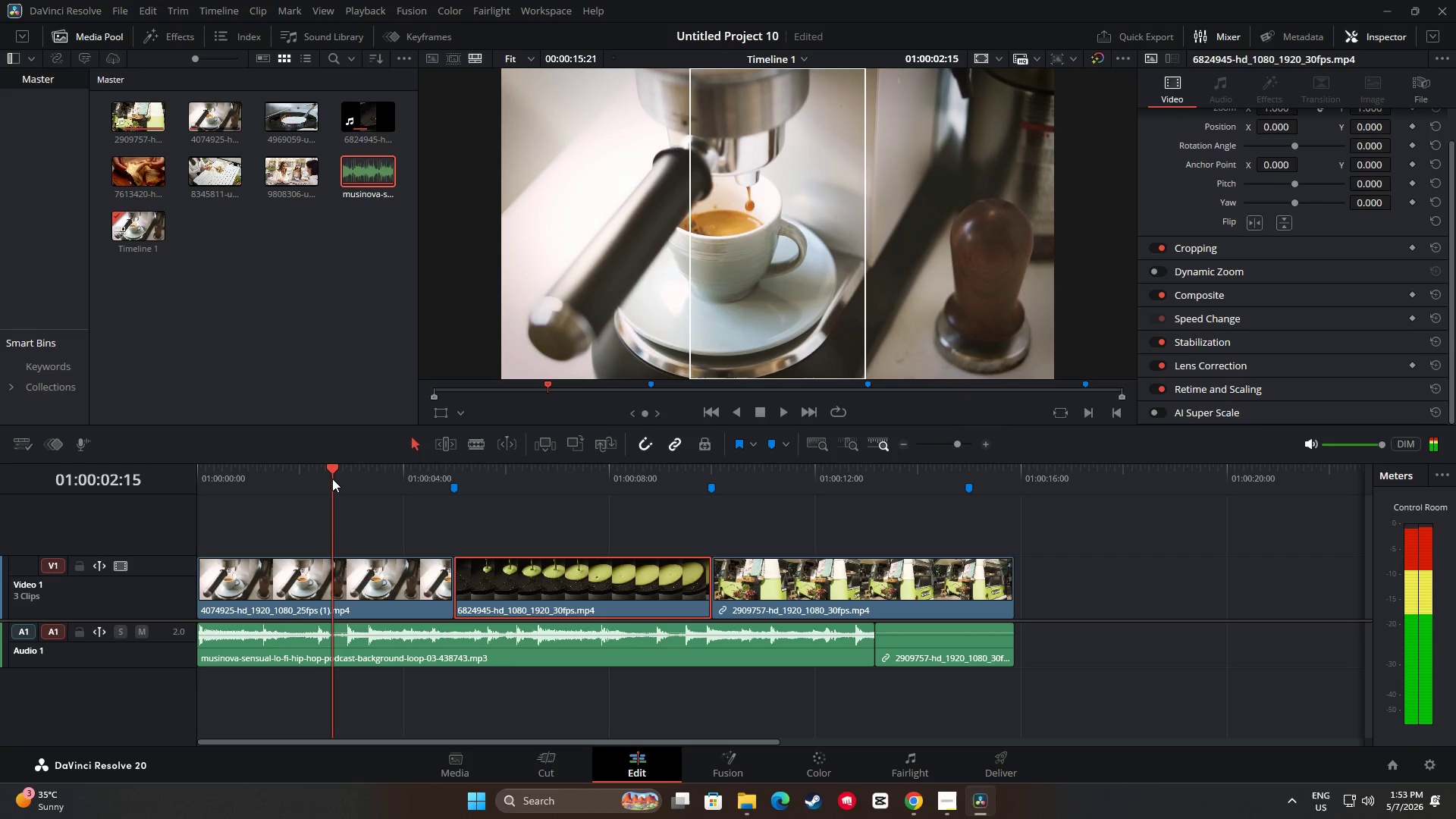 
key(Space)
 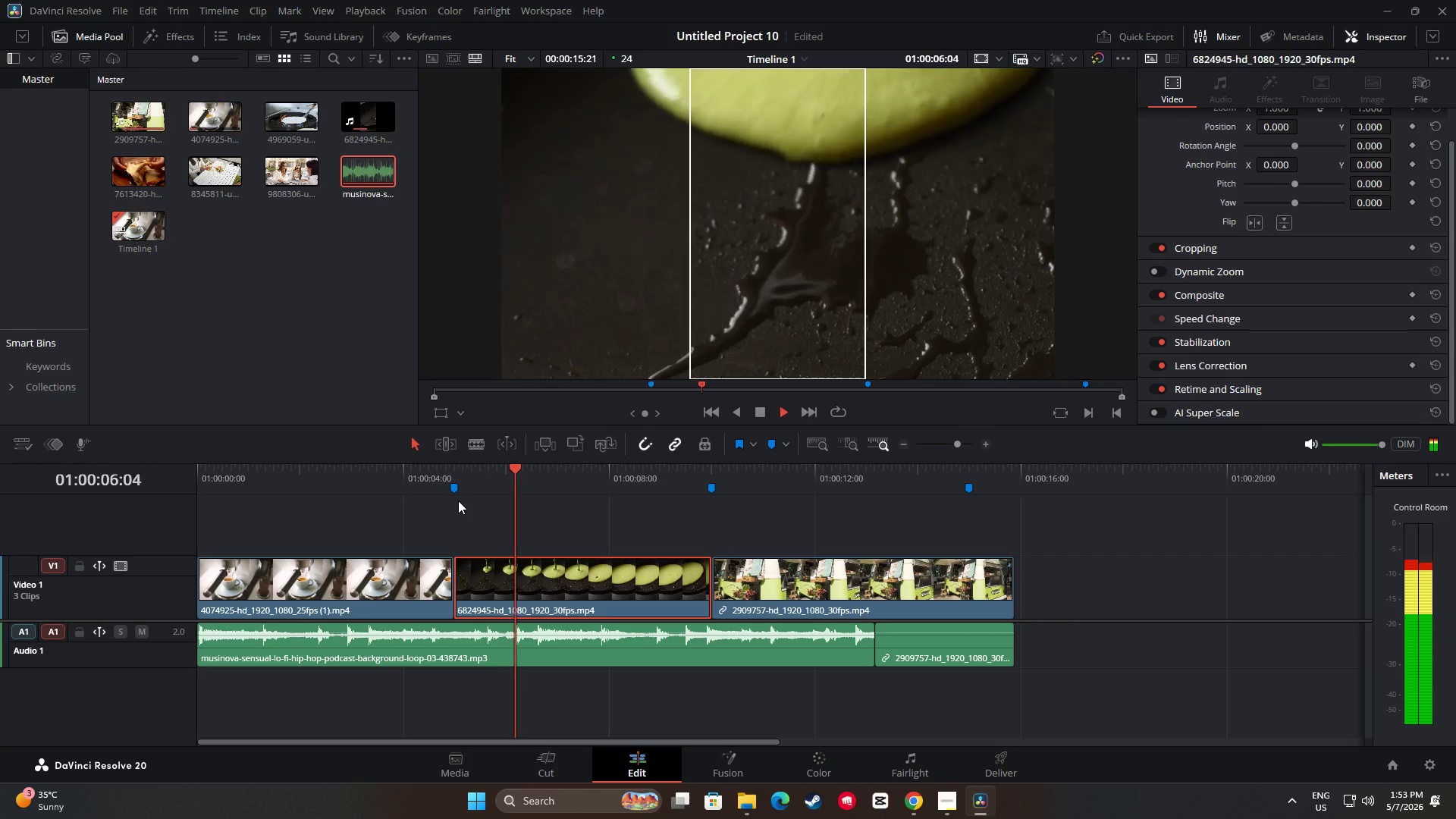 
key(Space)
 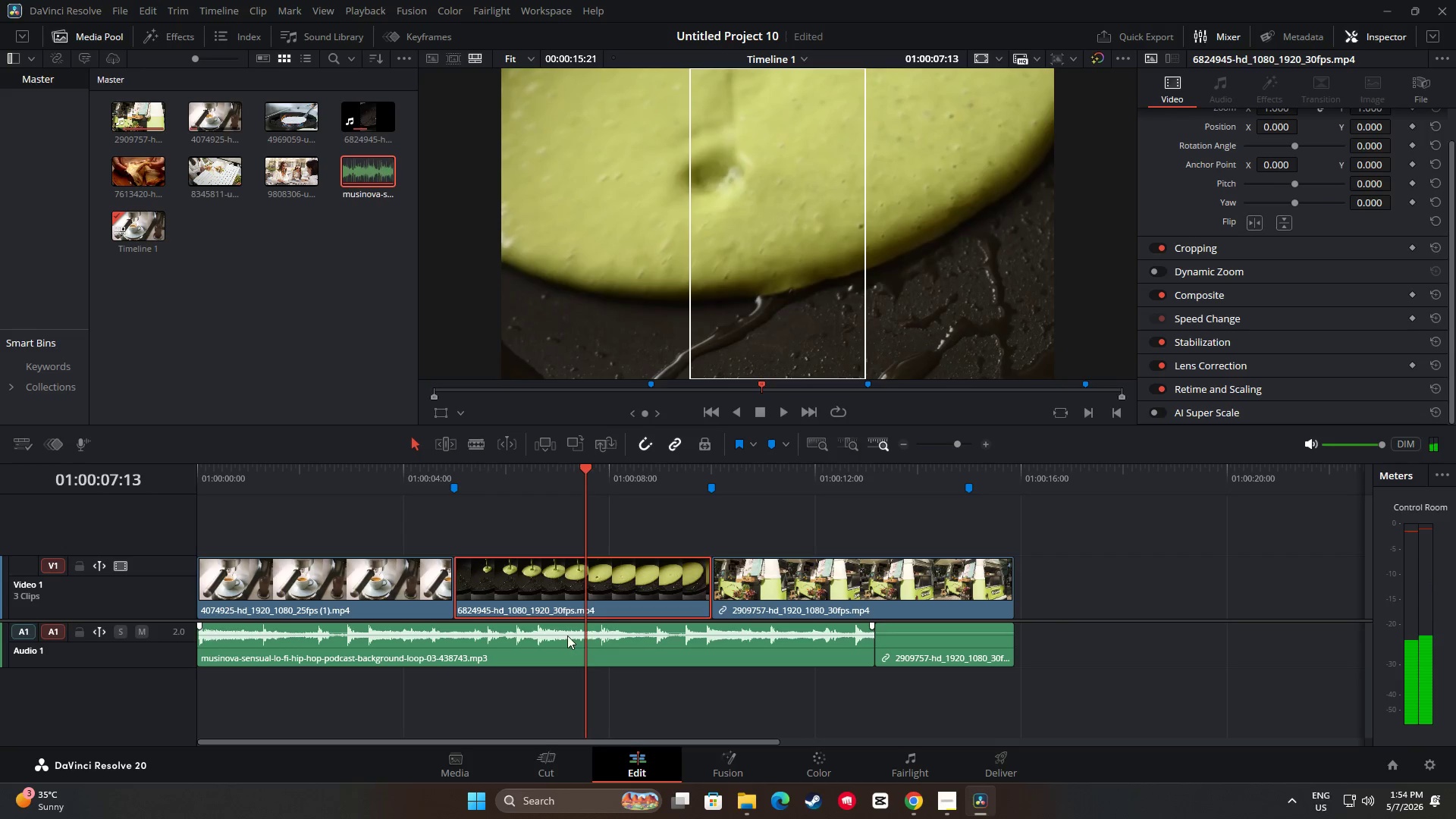 
left_click([538, 644])
 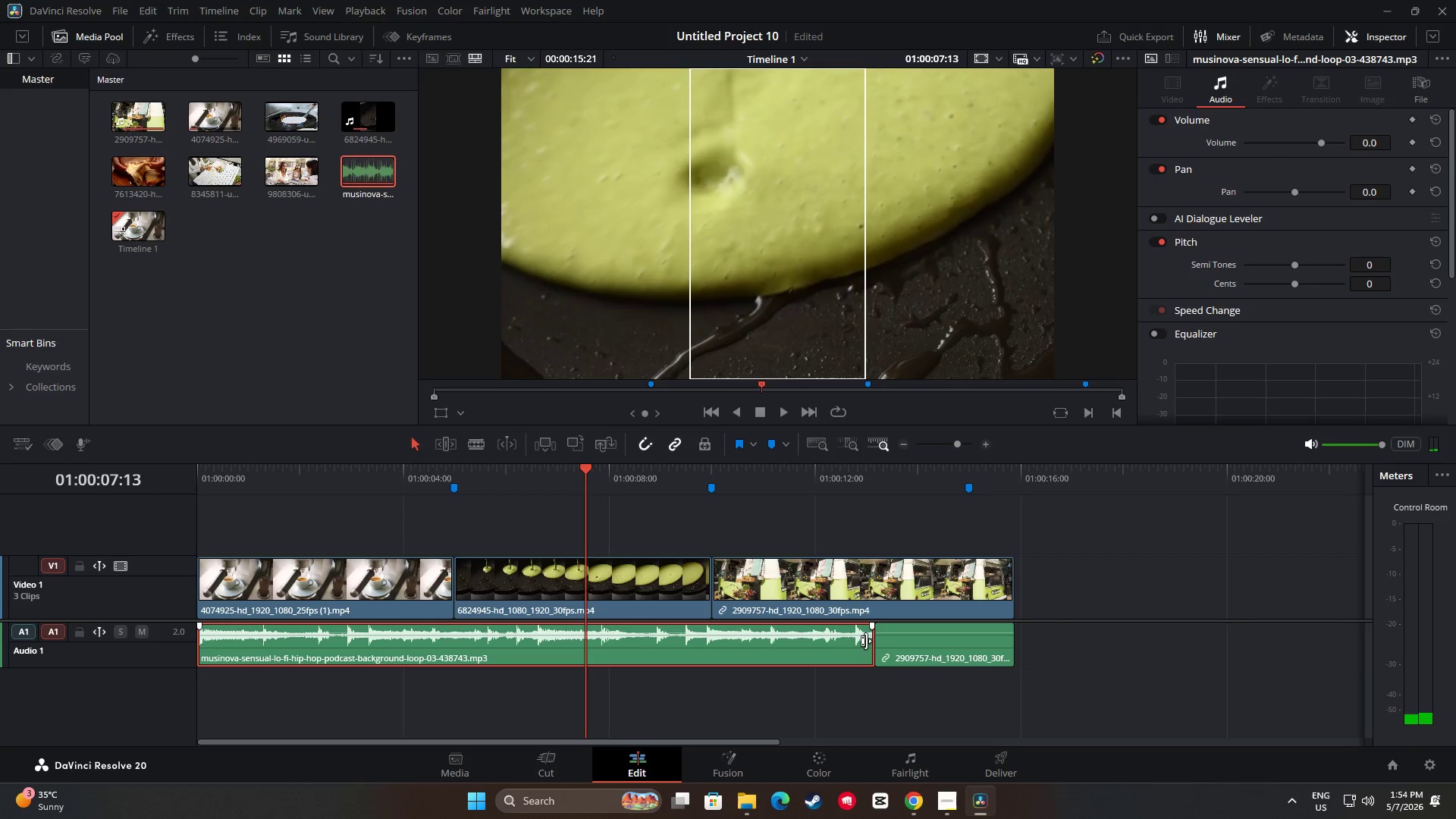 
key(Space)
 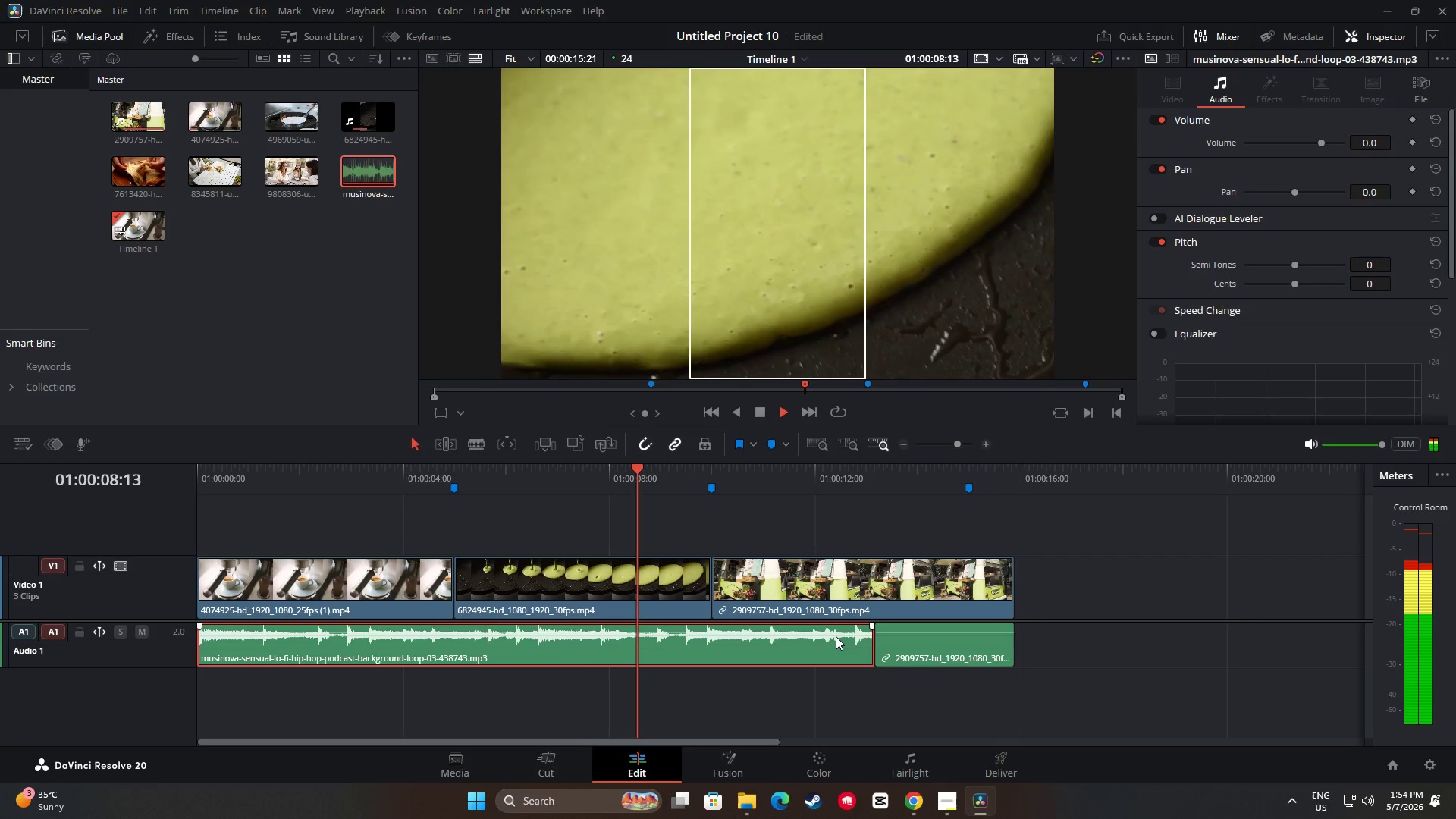 
key(Space)
 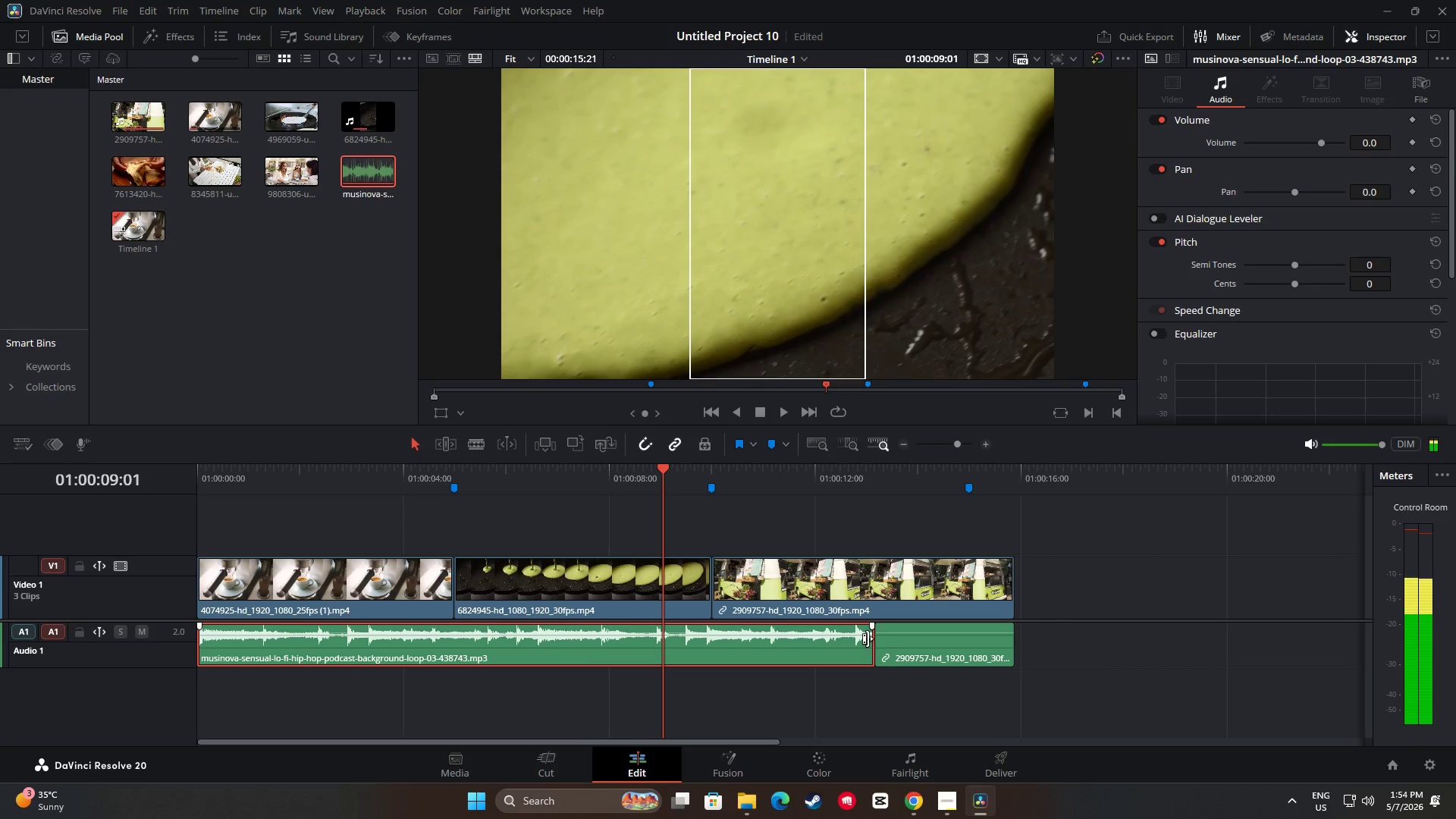 
left_click_drag(start_coordinate=[868, 639], to_coordinate=[365, 642])
 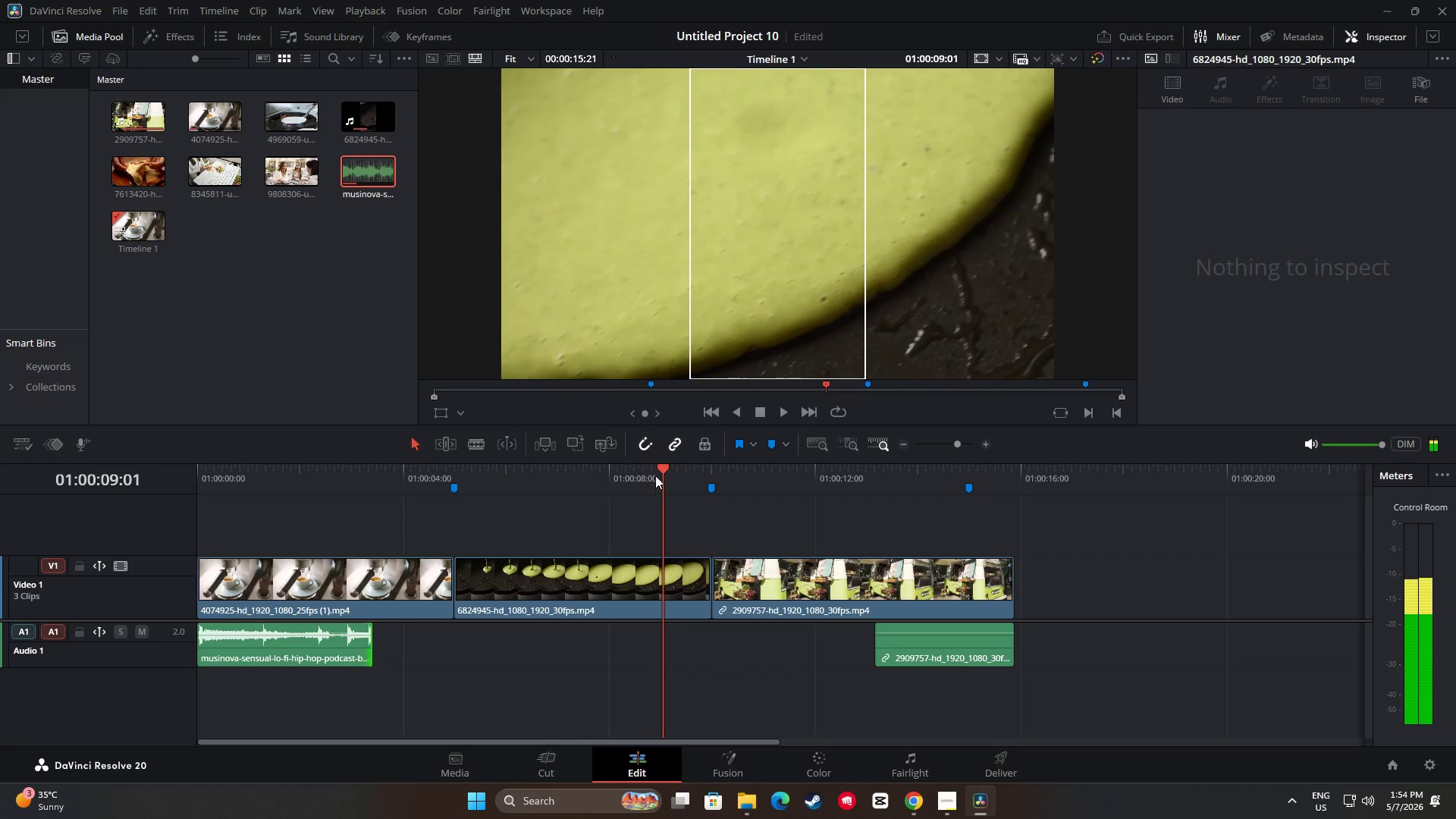 
left_click_drag(start_coordinate=[662, 469], to_coordinate=[268, 508])
 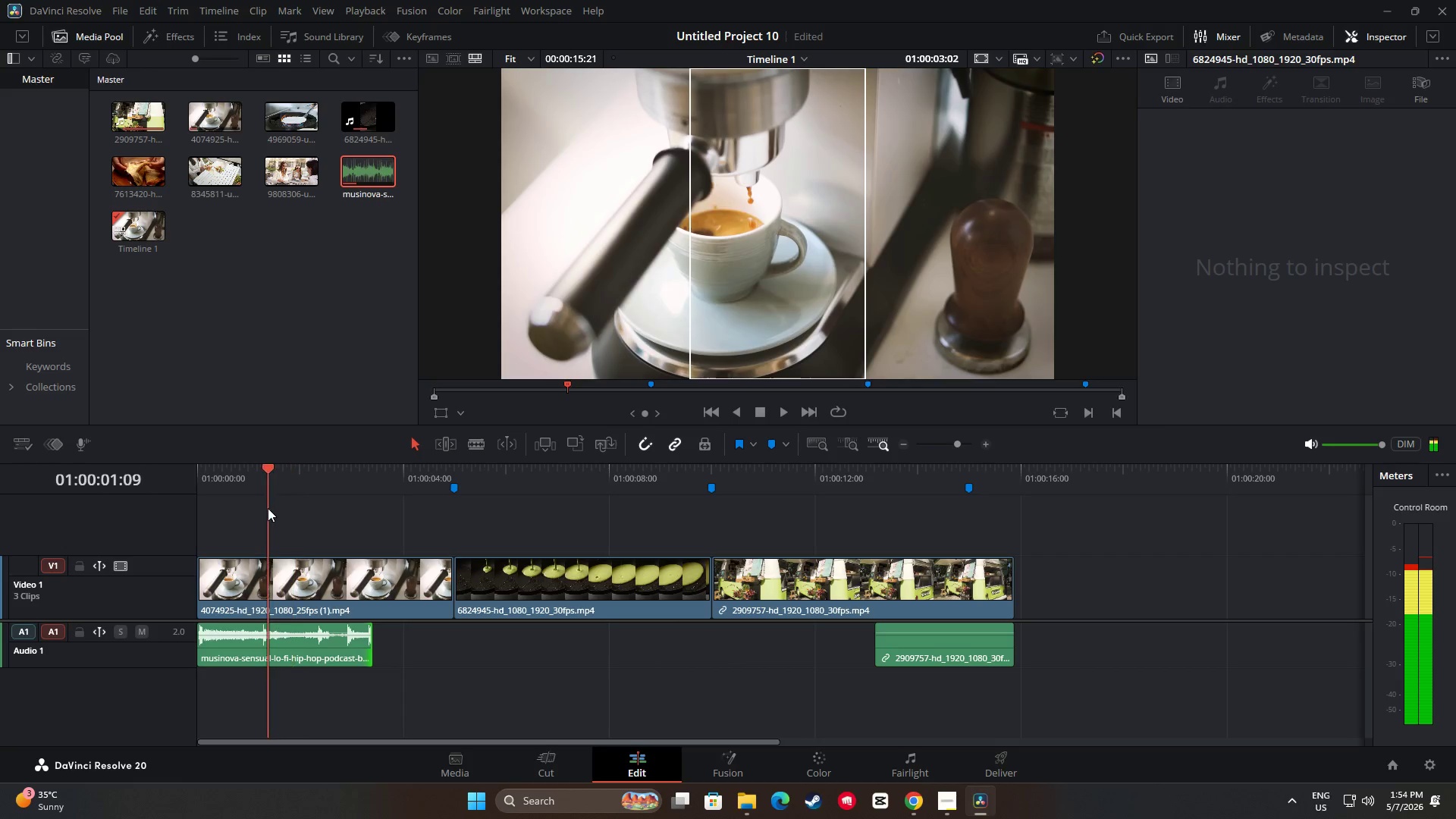 
key(Space)
 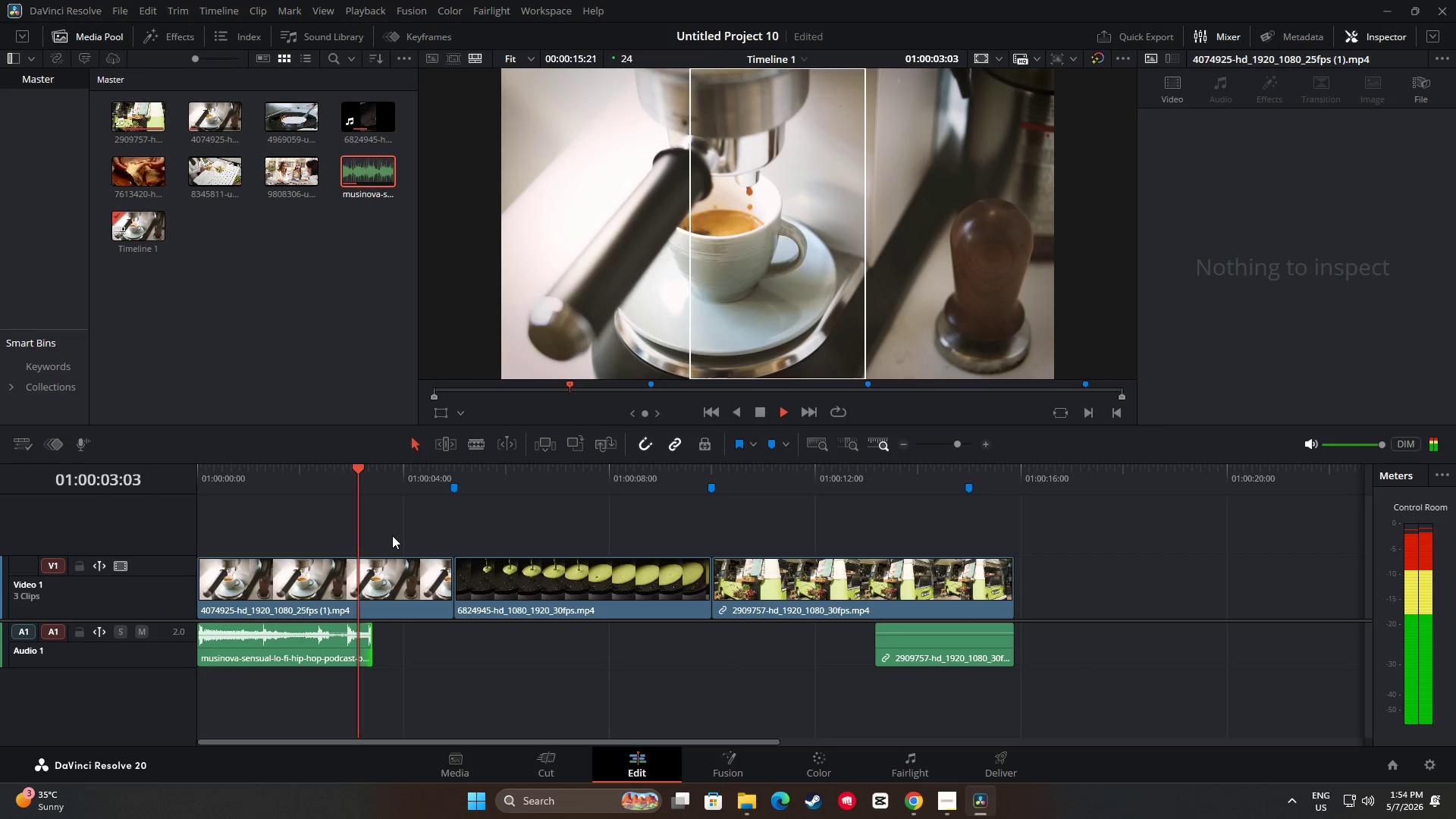 
key(Space)
 